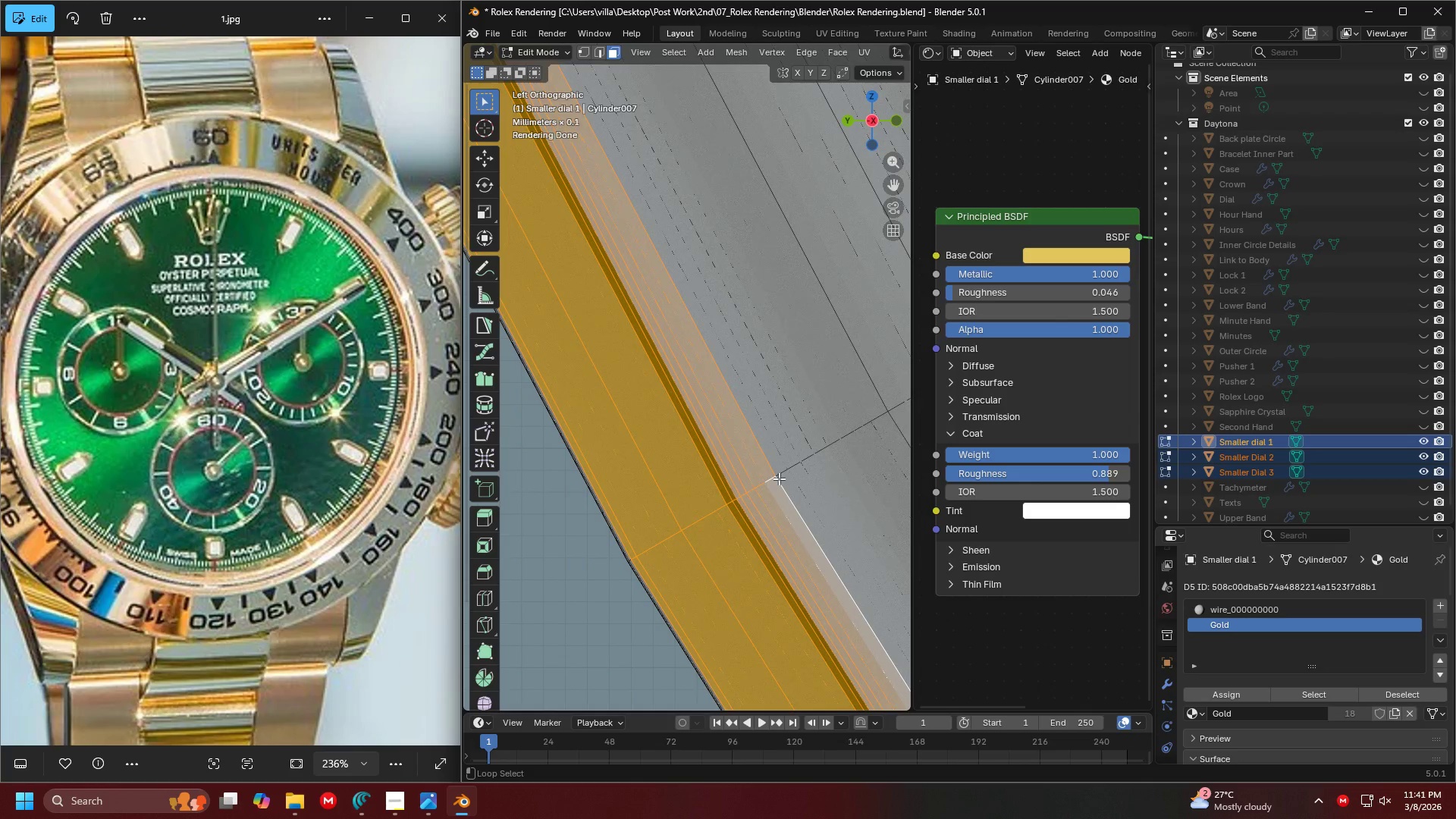 
hold_key(key=AltLeft, duration=1.5)
left_click([794, 473])
 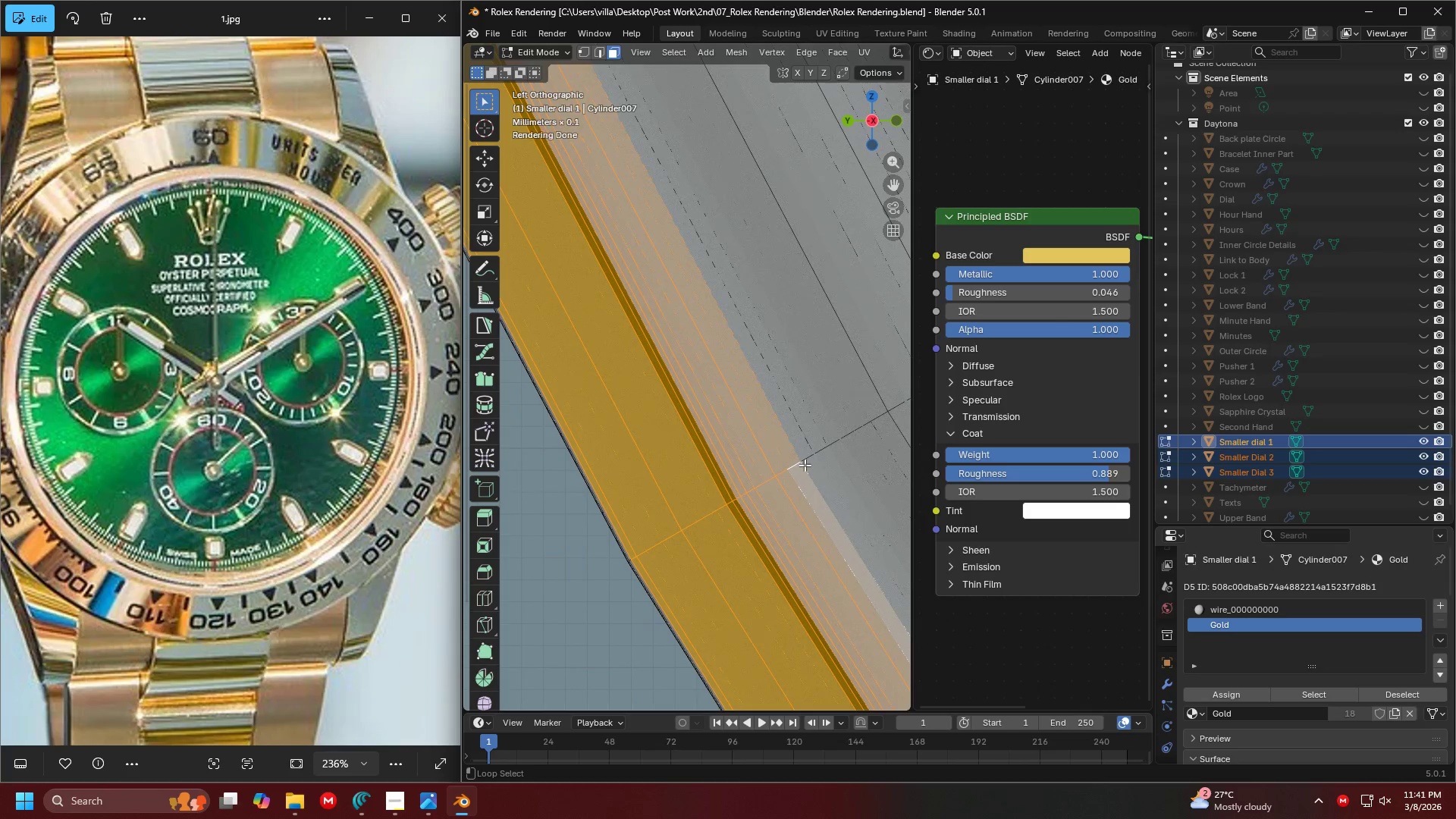 
hold_key(key=AltLeft, duration=1.51)
left_click([808, 463])
 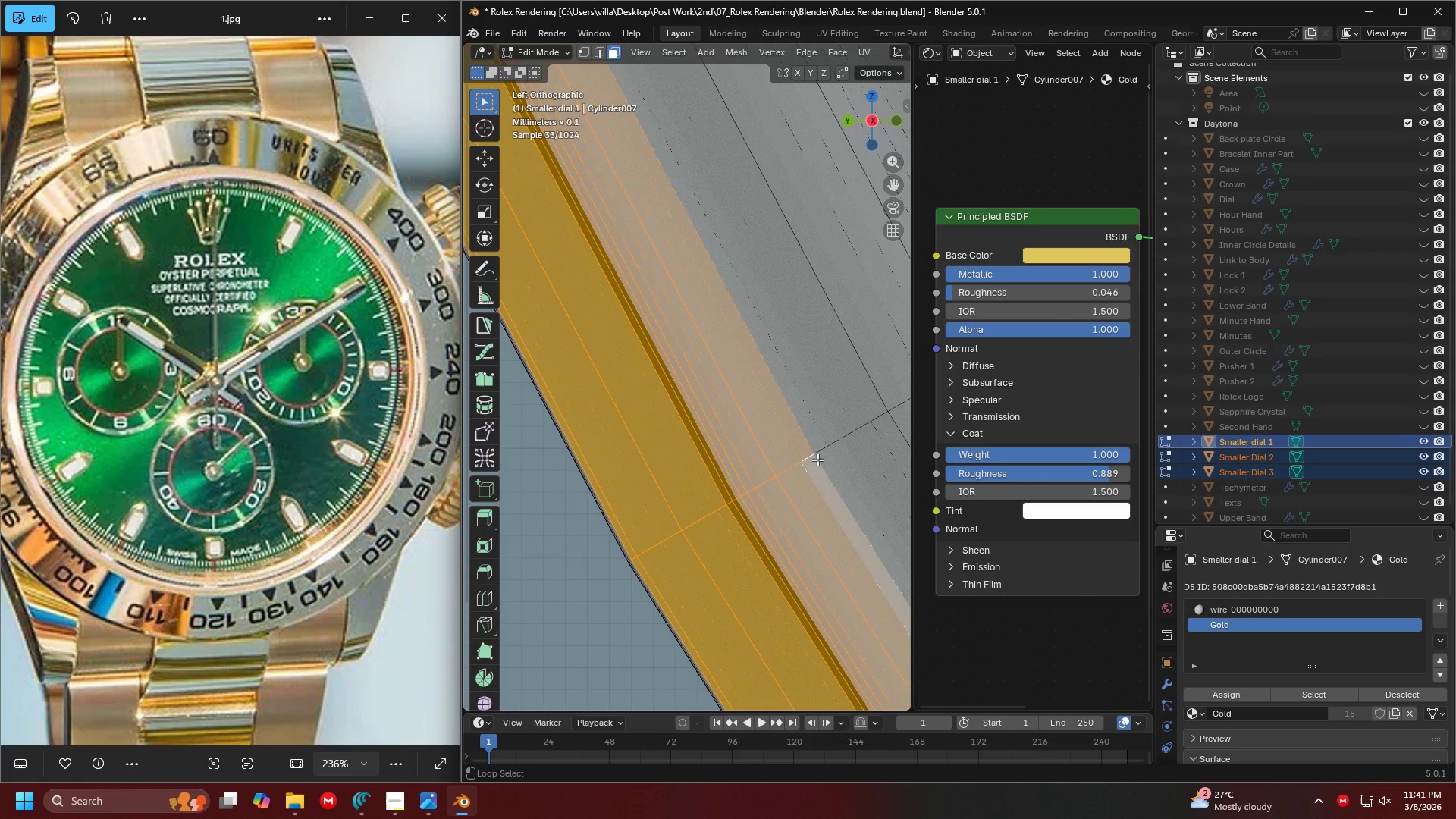 
left_click([817, 460])
 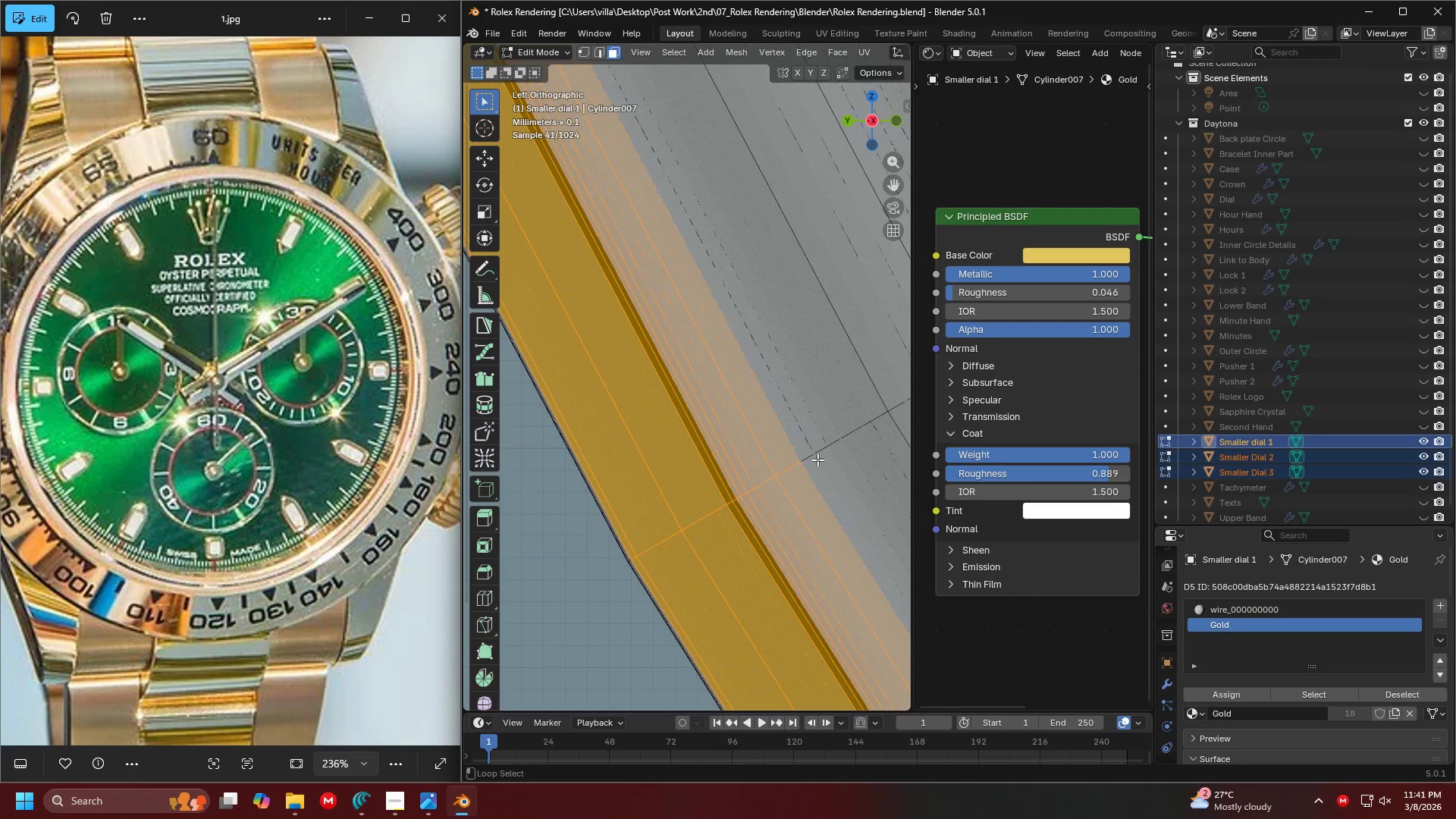 
left_click([817, 460])
 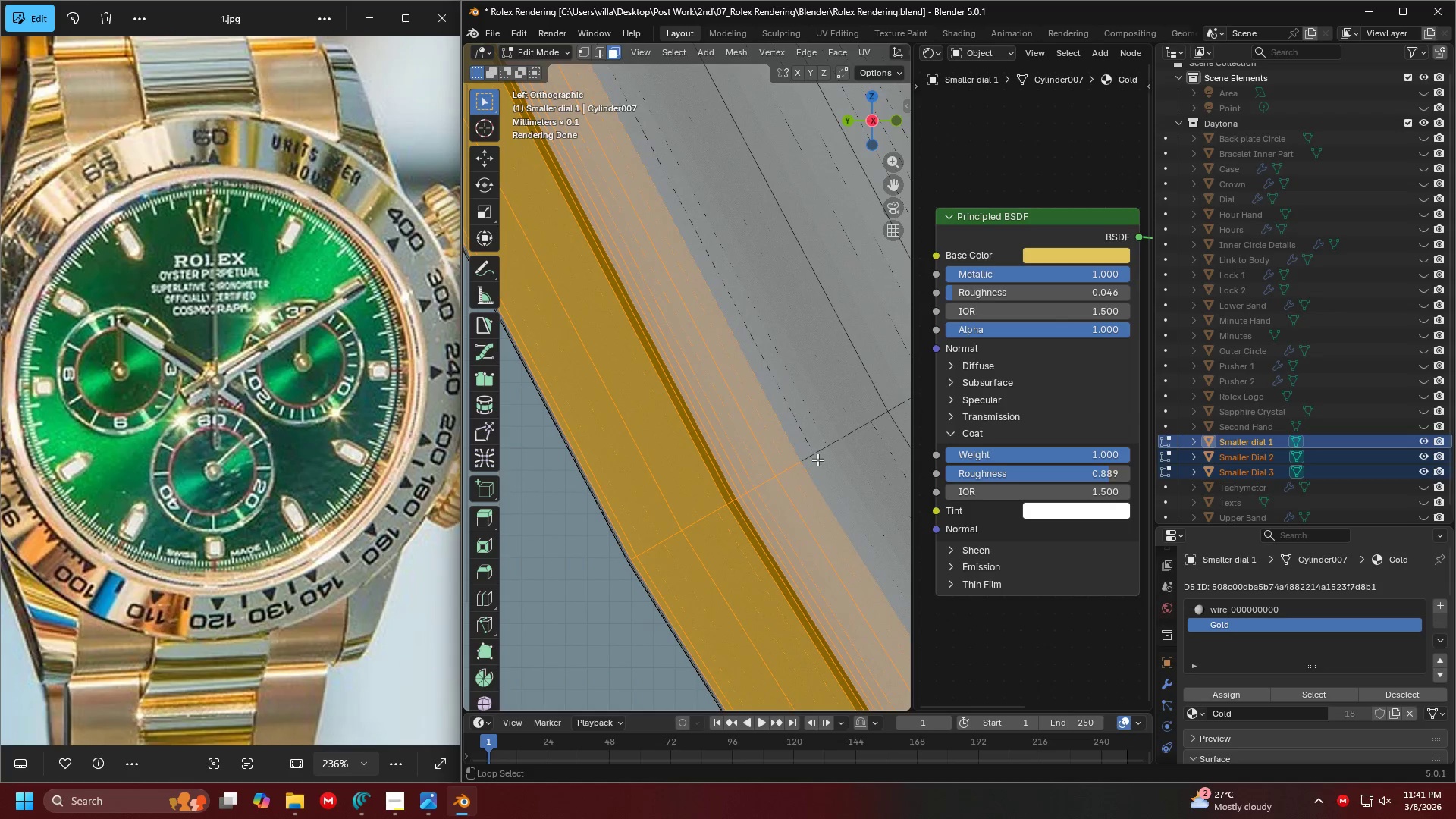 
hold_key(key=AltLeft, duration=0.8)
left_click([824, 459])
 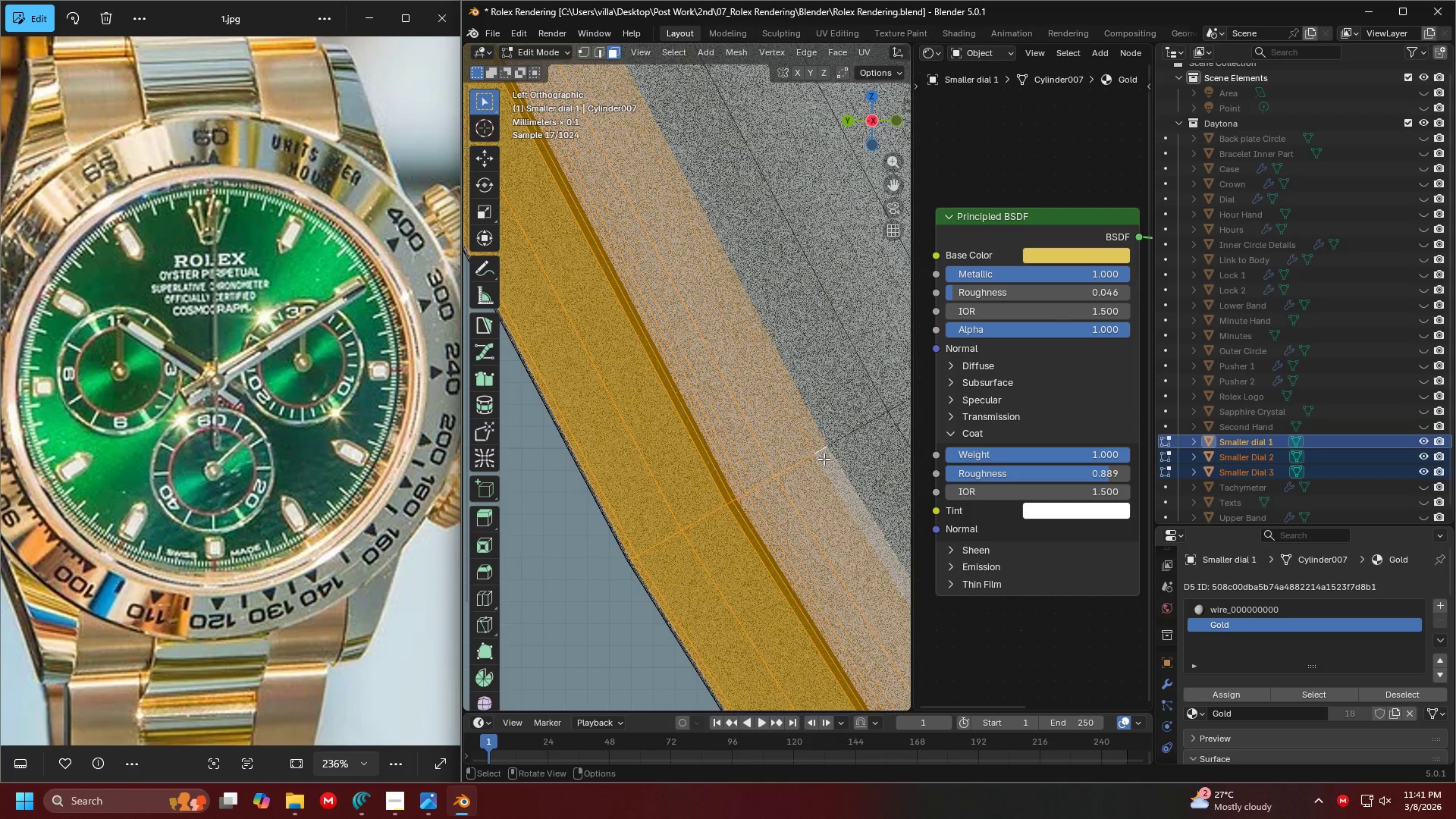 
hold_key(key=ShiftLeft, duration=0.5)
 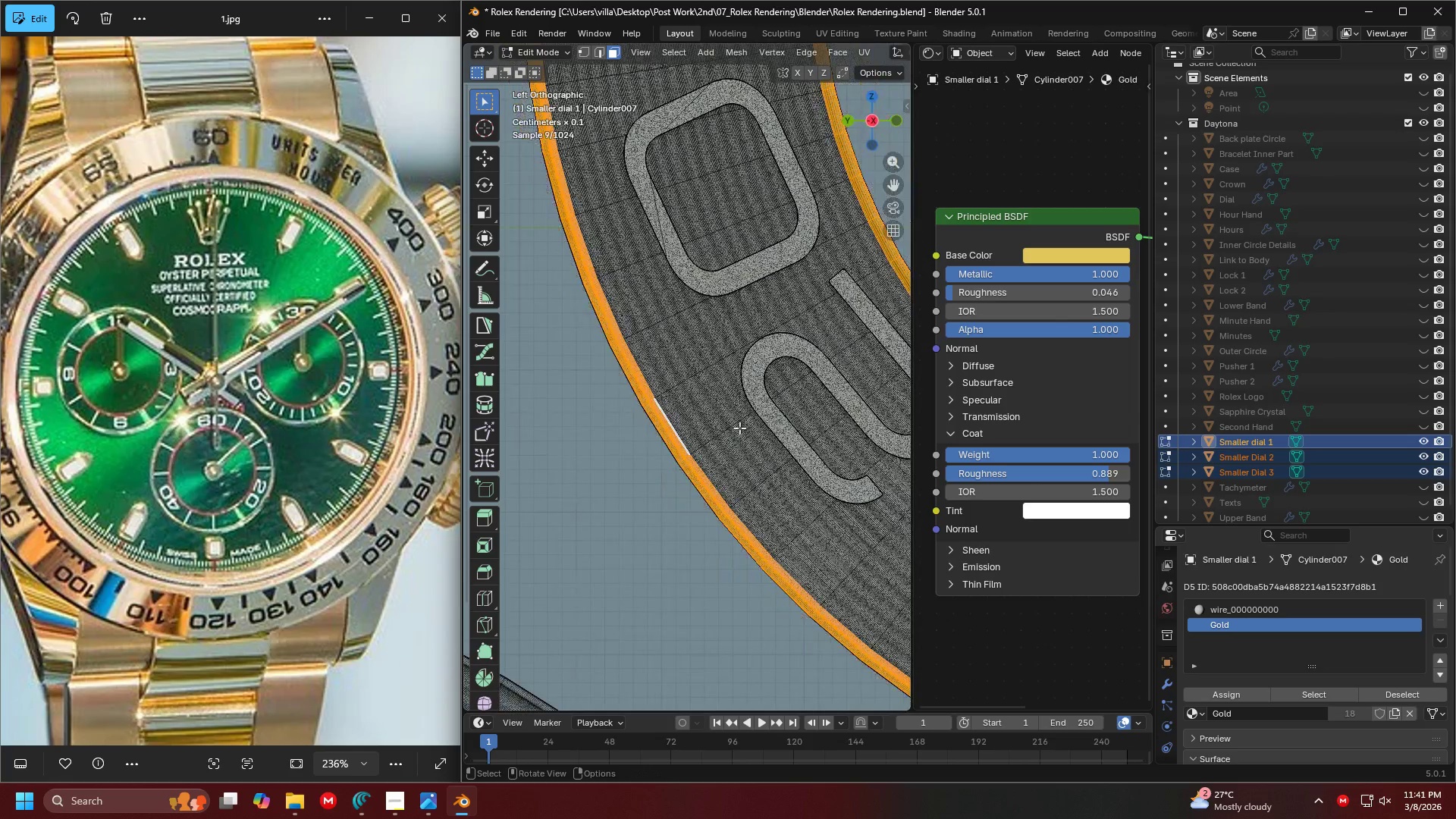 
hold_key(key=ShiftLeft, duration=0.39)
 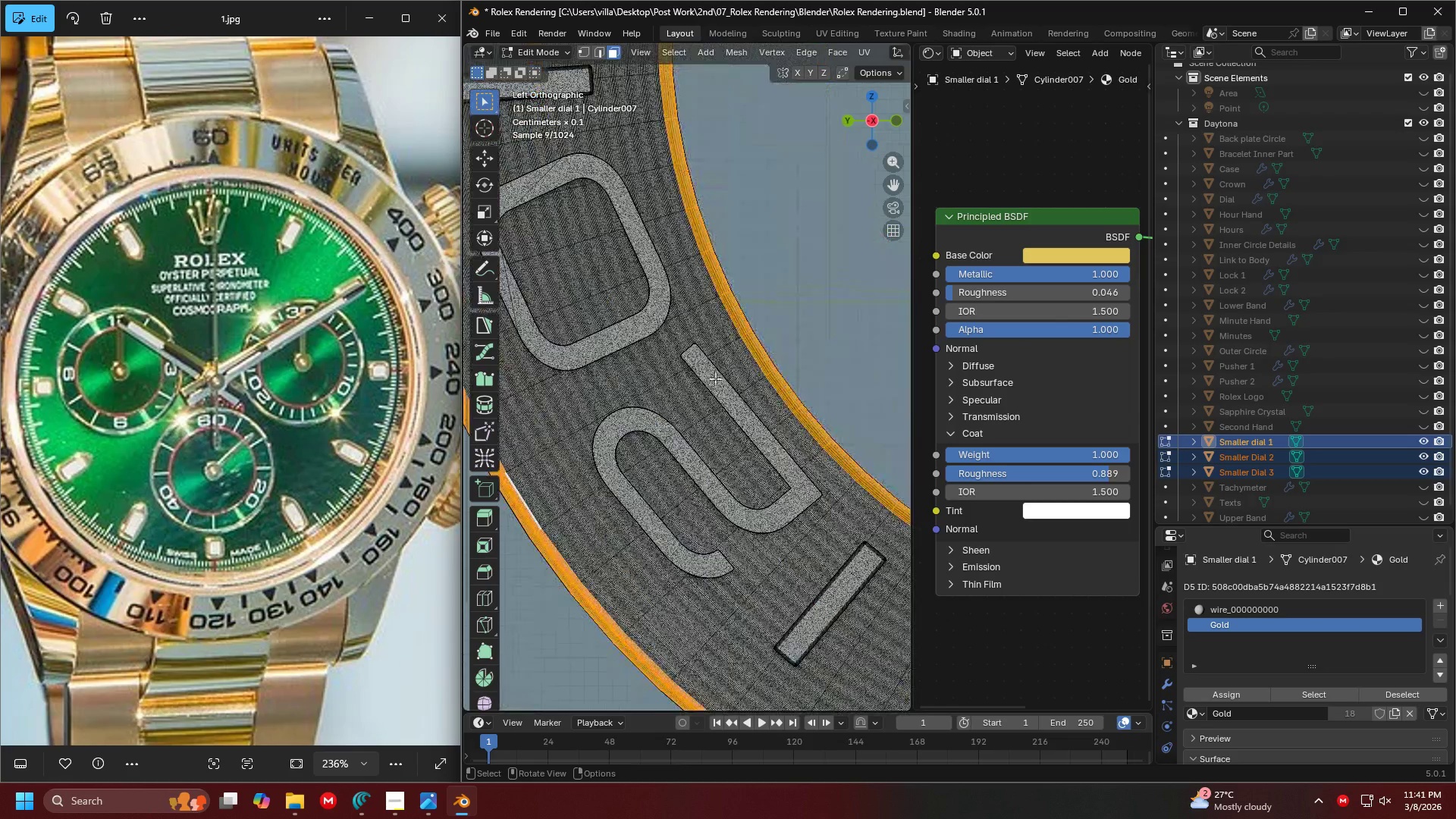 
scroll: coordinate [645, 465], scroll_direction: down, amount: 19.0
 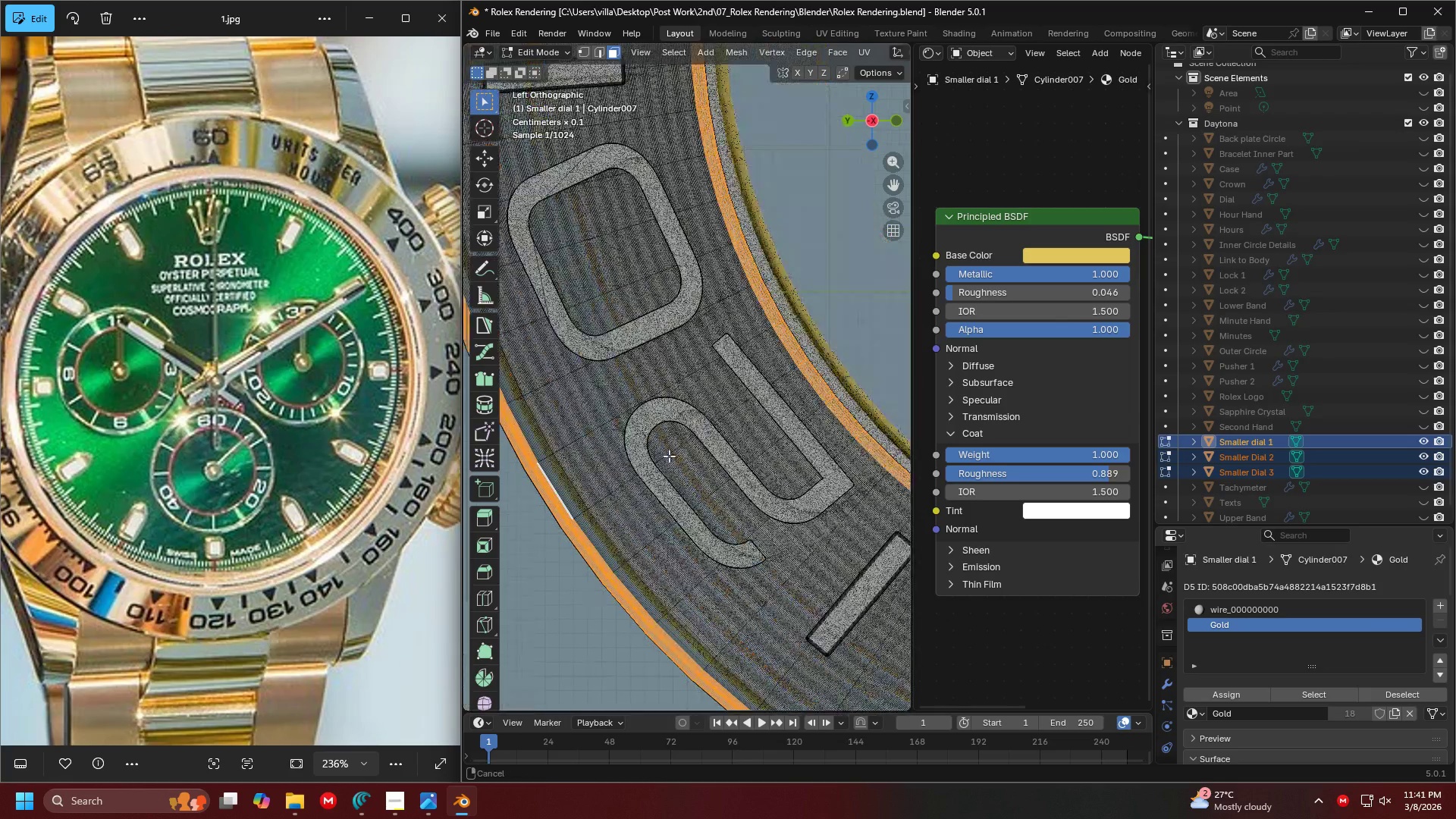 
hold_key(key=ShiftLeft, duration=0.31)
 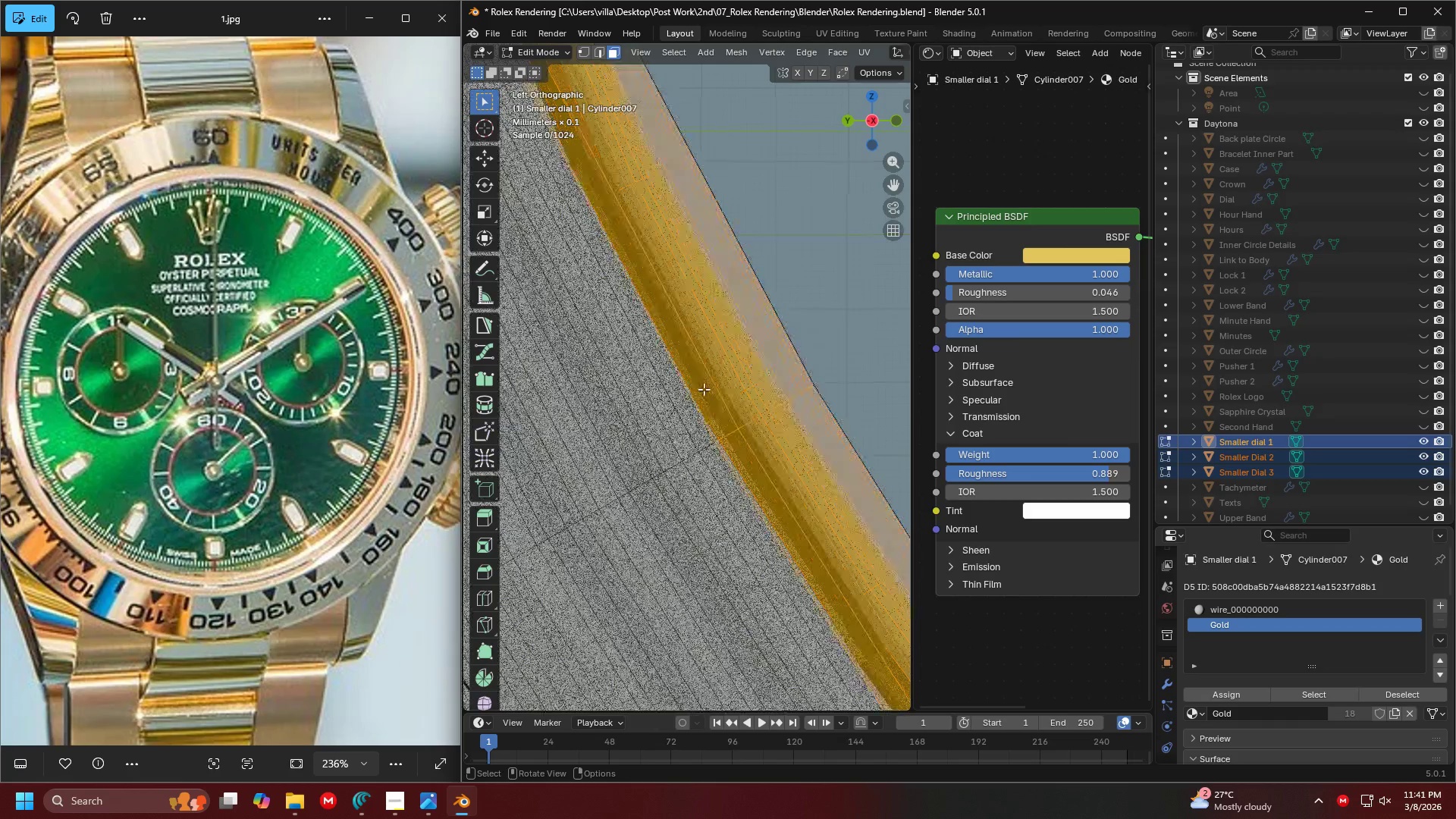 
hold_key(key=ShiftLeft, duration=1.51)
 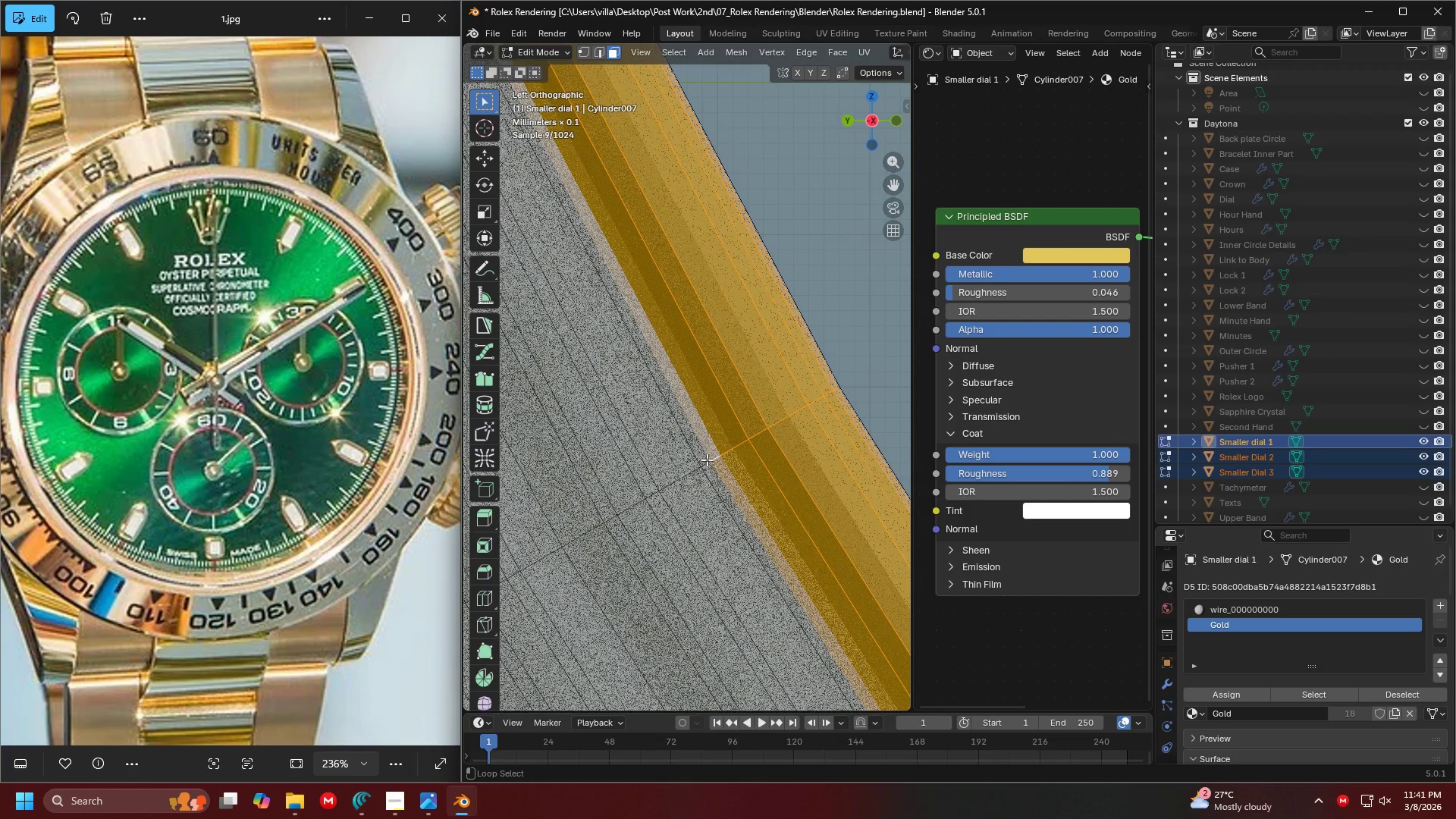 
hold_key(key=AltLeft, duration=1.39)
 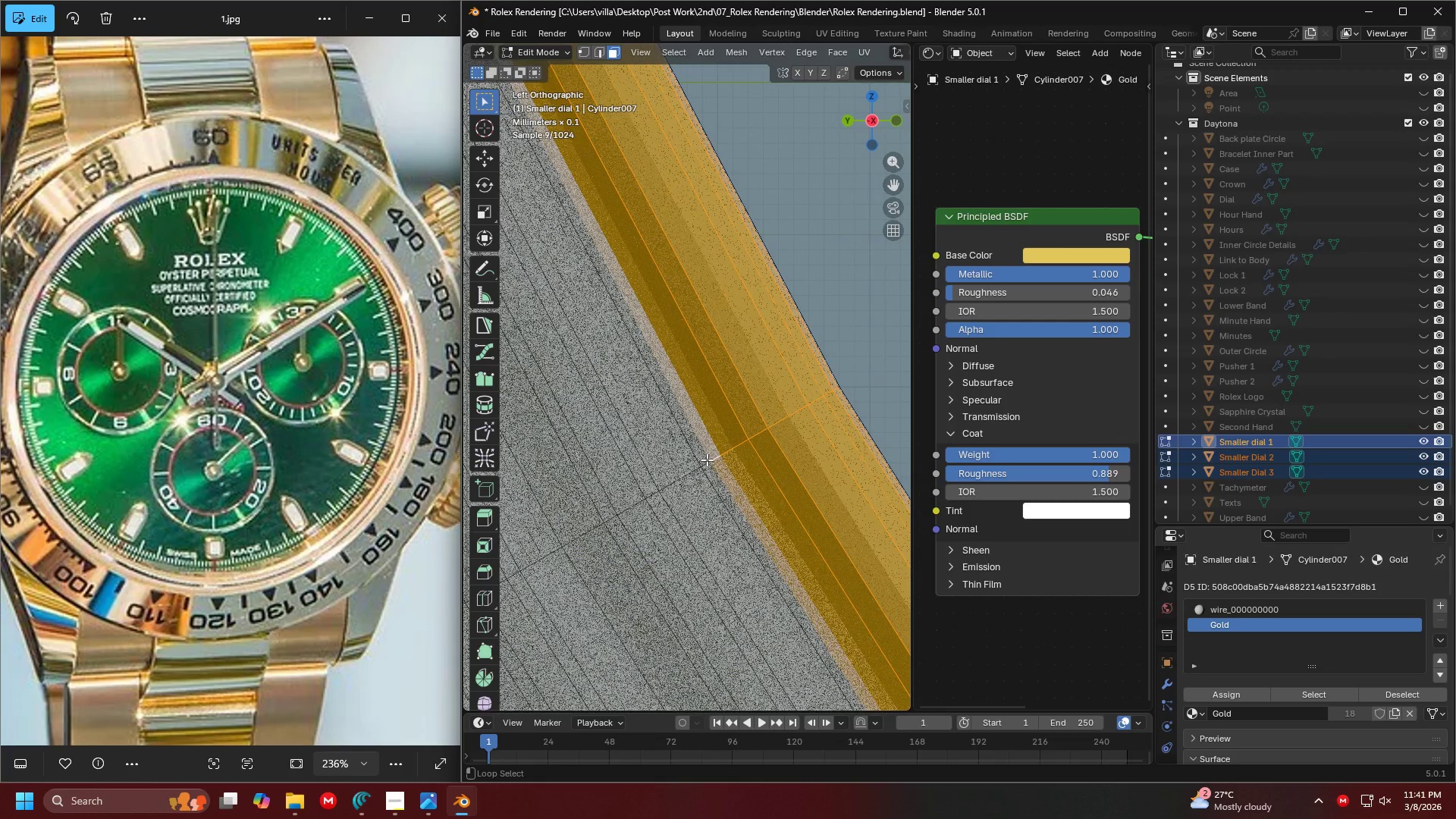 
scroll: coordinate [704, 389], scroll_direction: up, amount: 13.0
 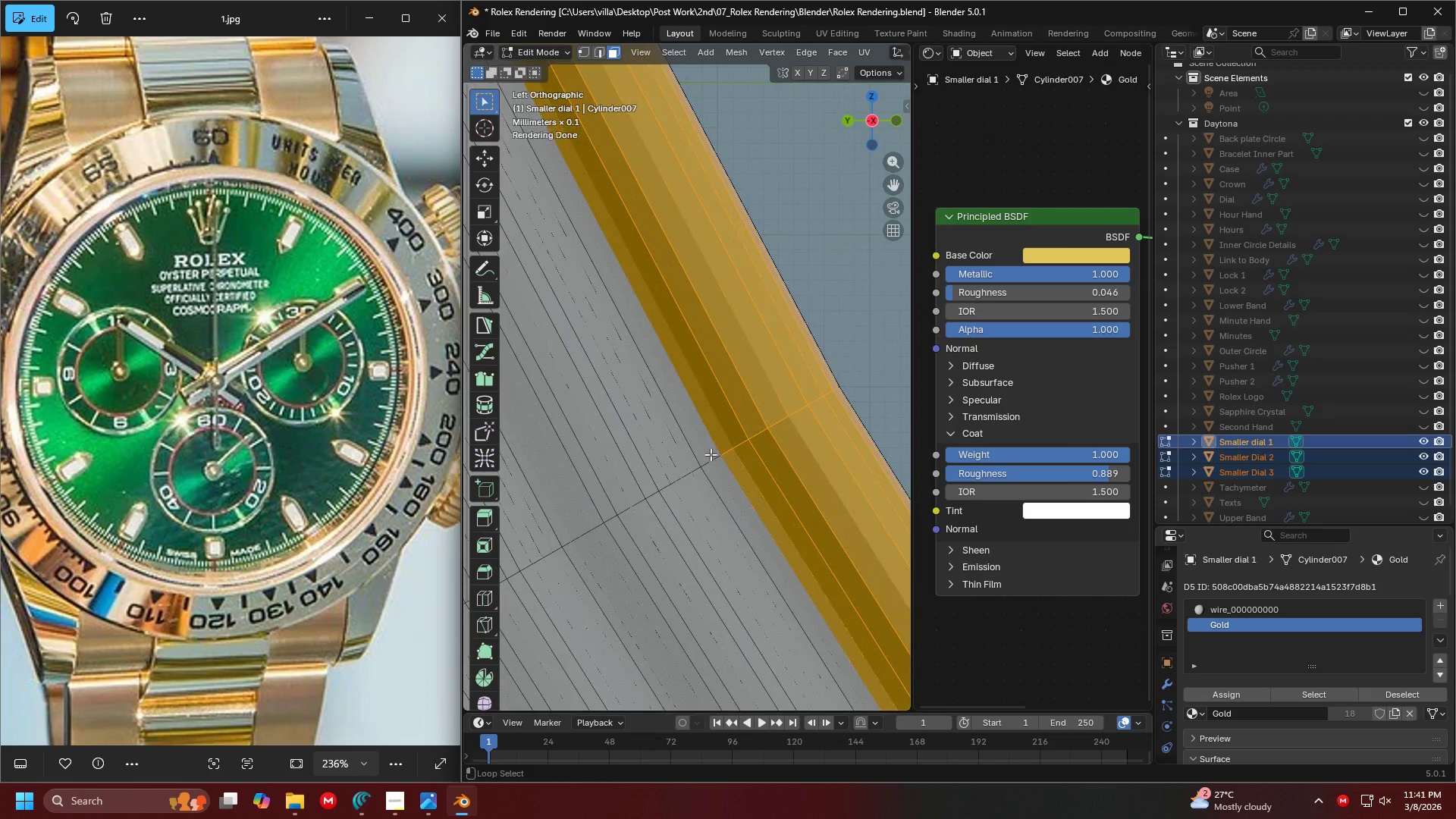 
left_click([713, 455])
 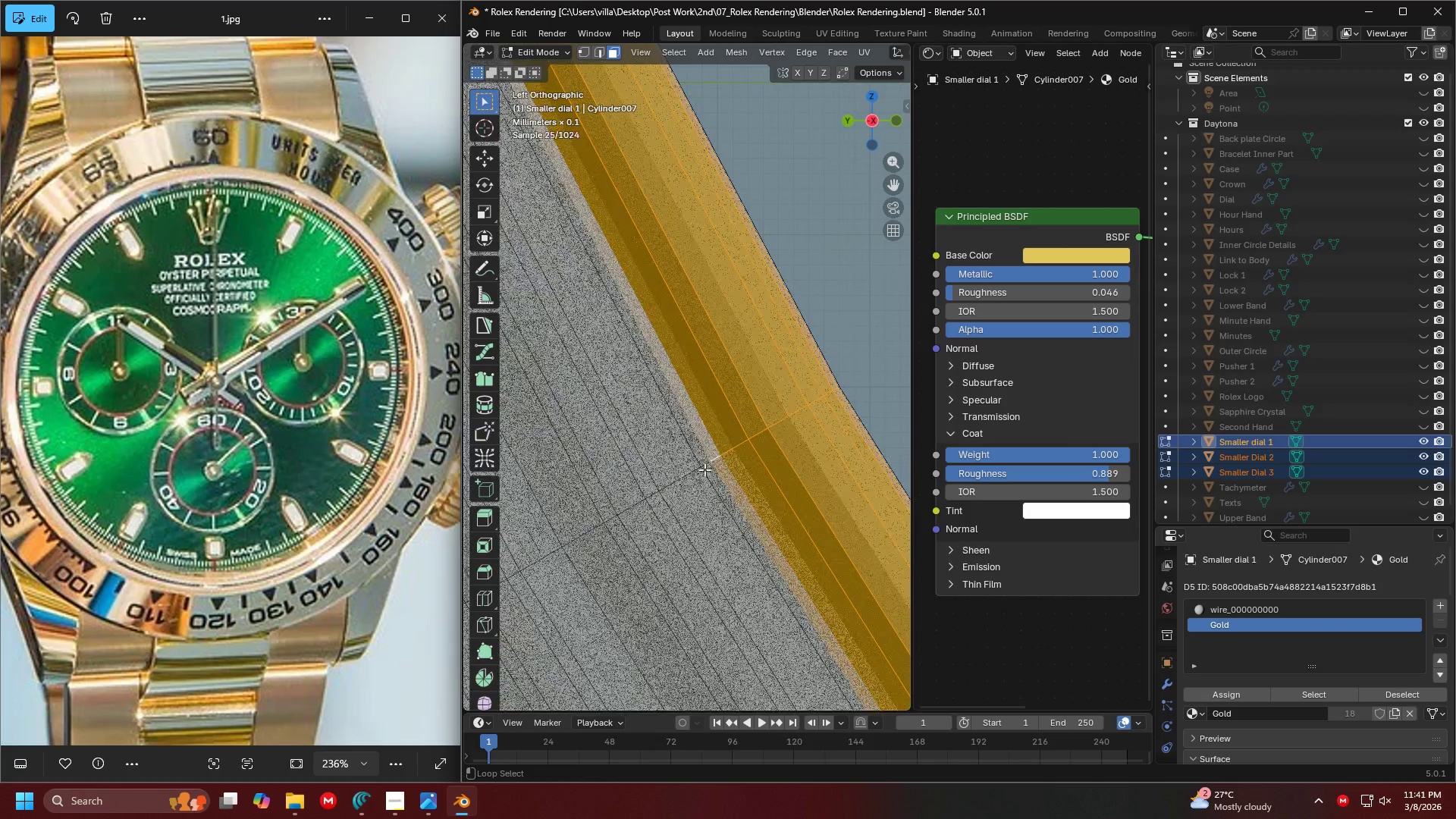 
double_click([704, 469])
 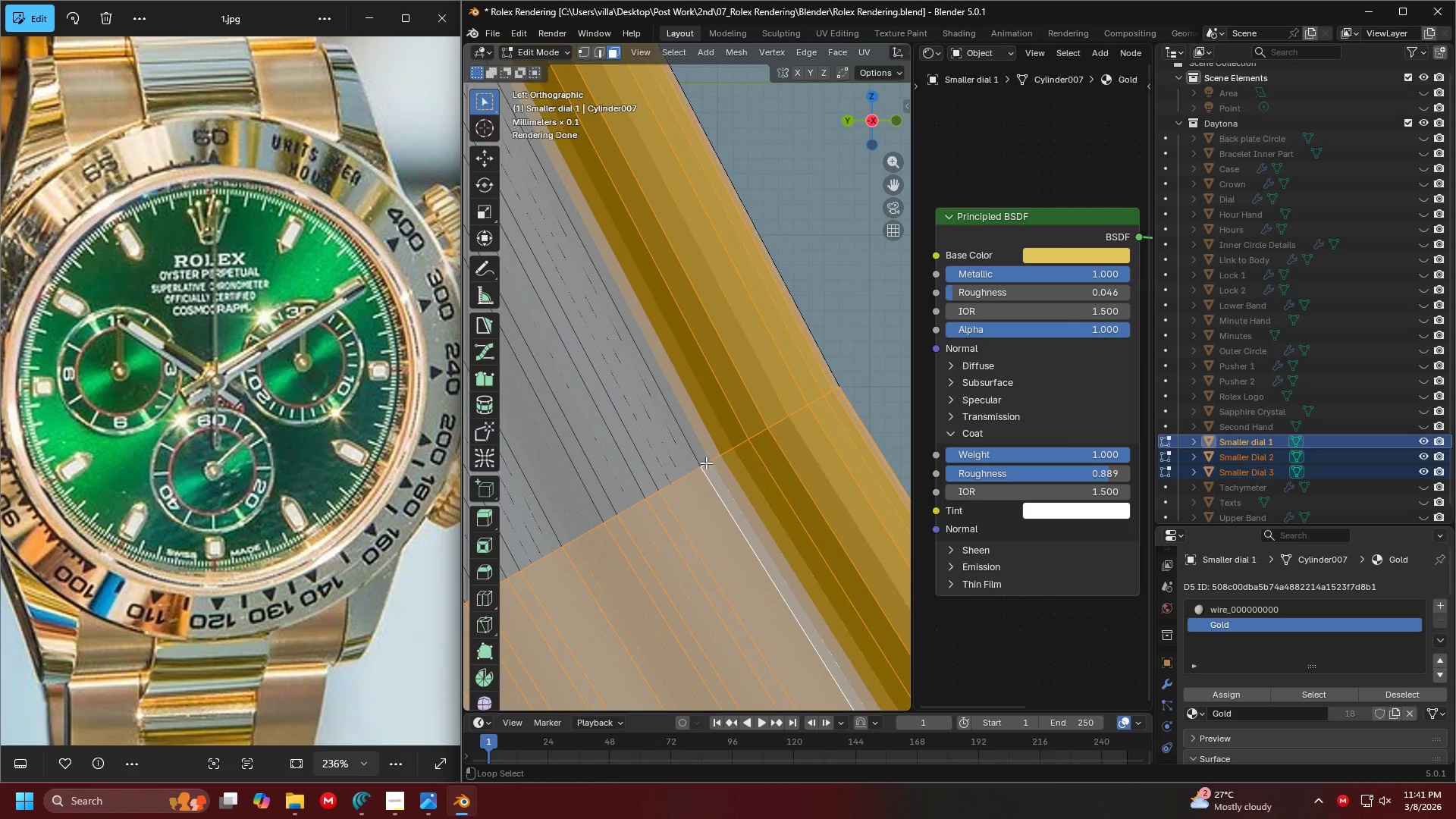 
key(Control+ControlLeft)
 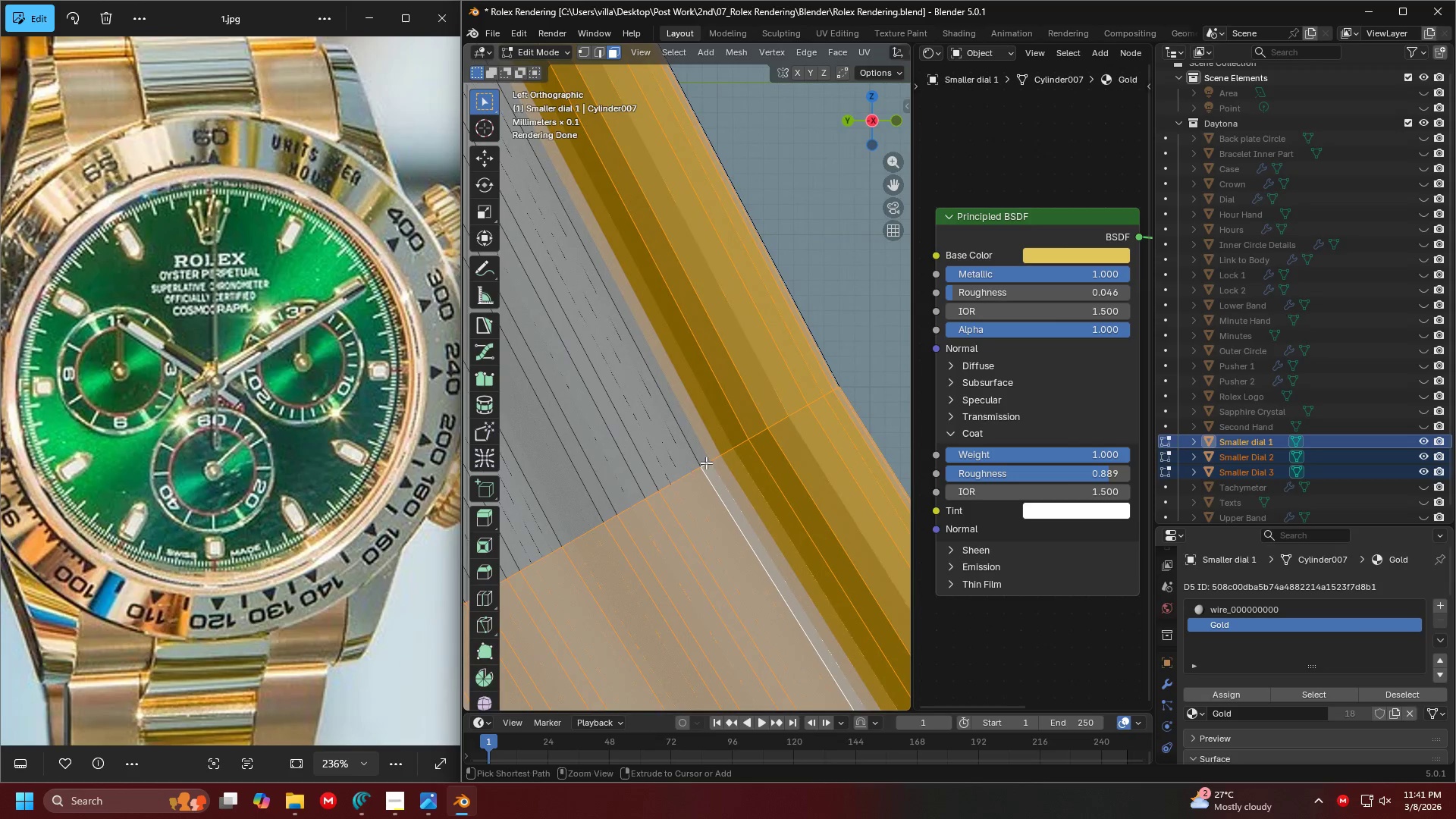 
key(Control+Z)
 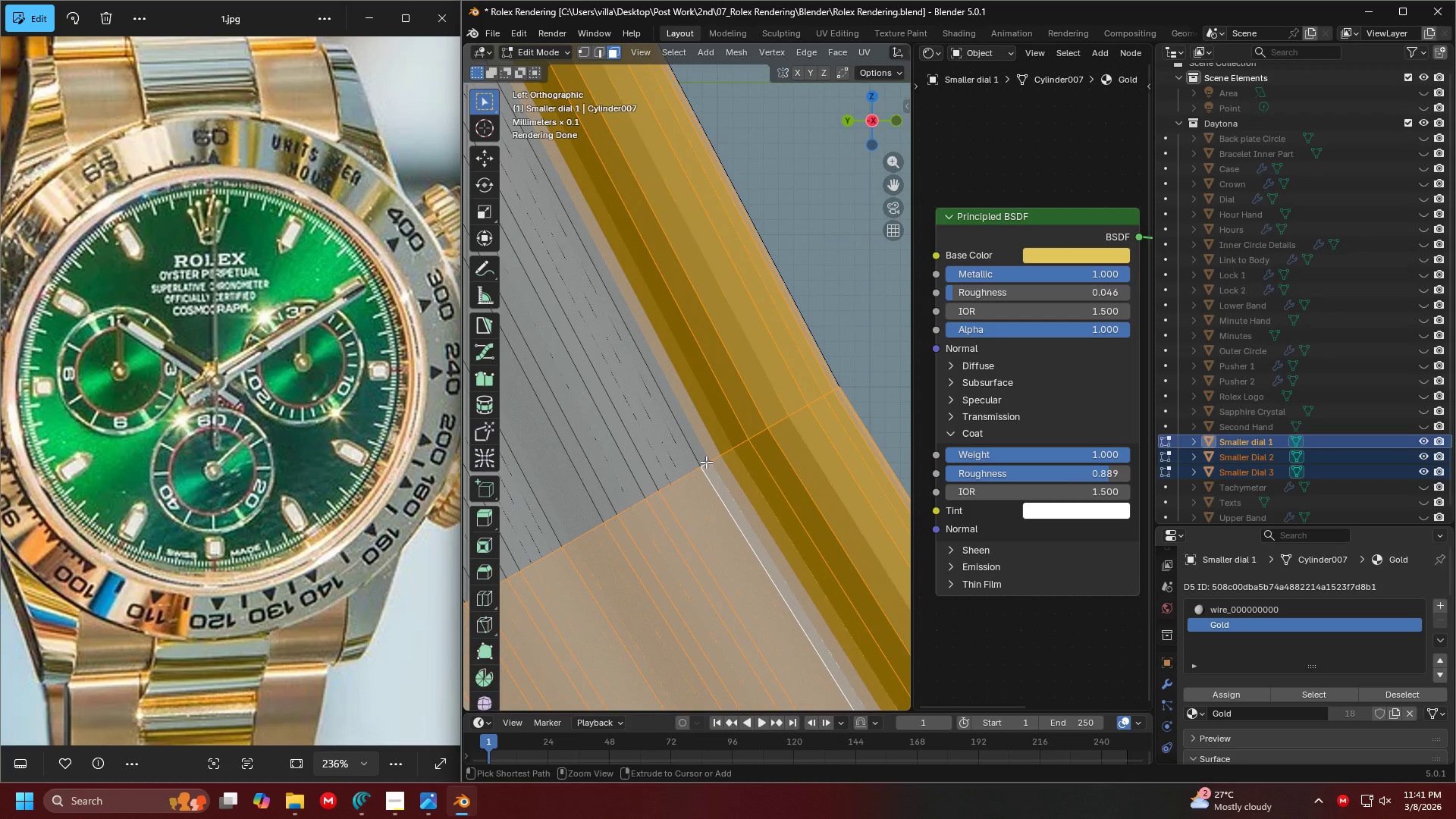 
hold_key(key=AltLeft, duration=1.39)
hold_key(key=ShiftLeft, duration=1.33)
left_click([707, 459])
 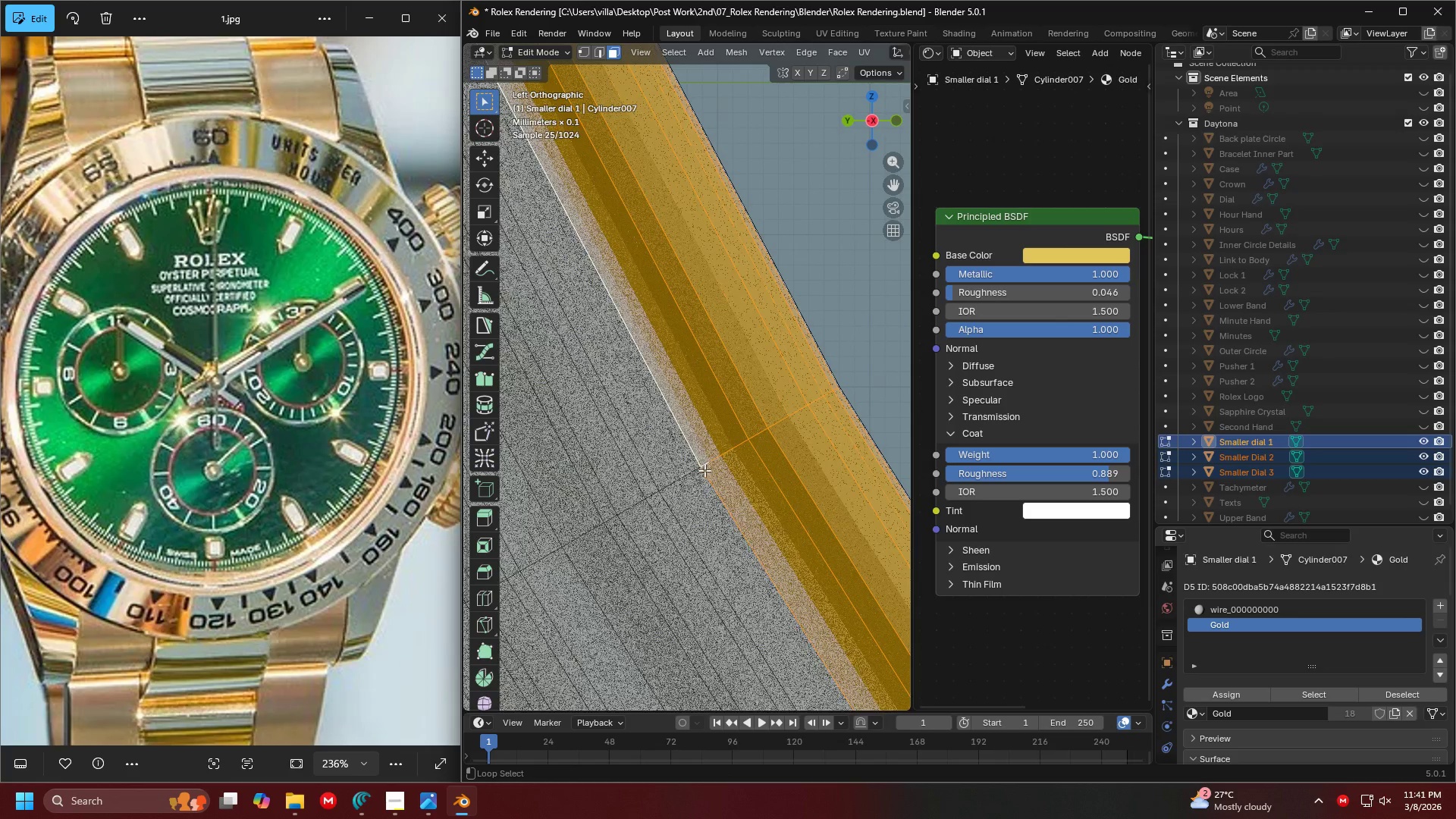 
left_click([704, 470])
 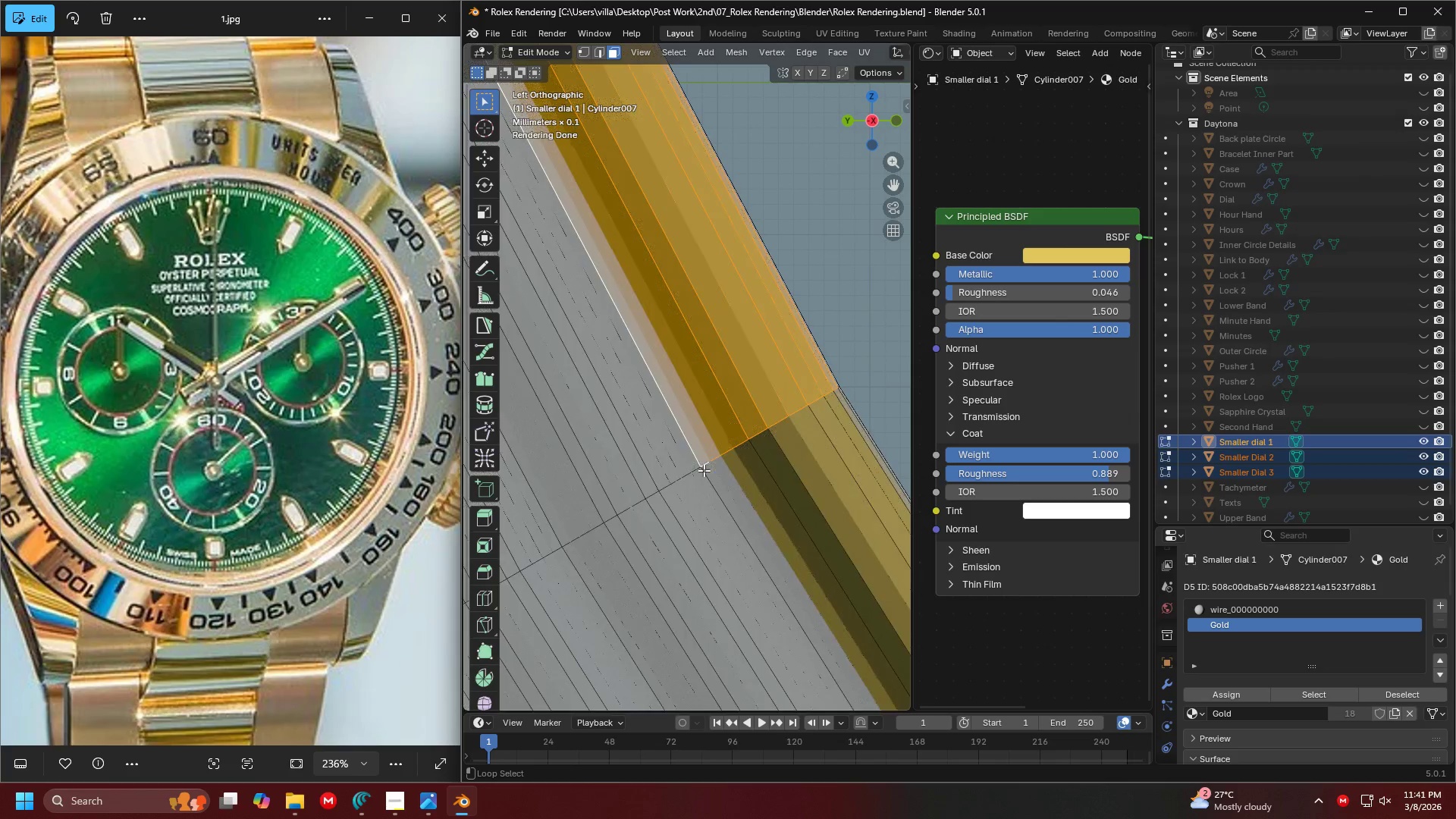 
key(Control+ControlLeft)
 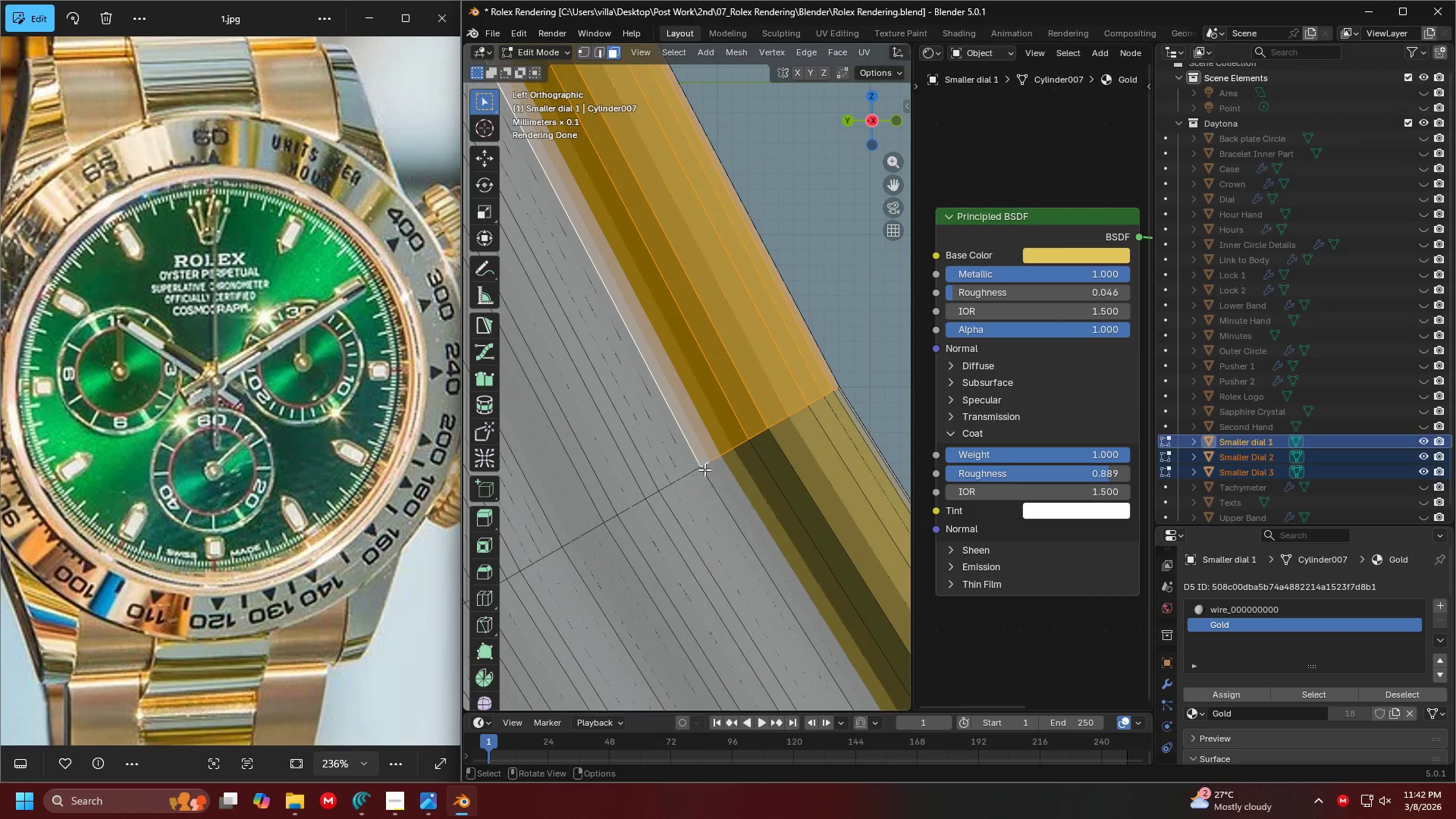 
key(Control+Z)
 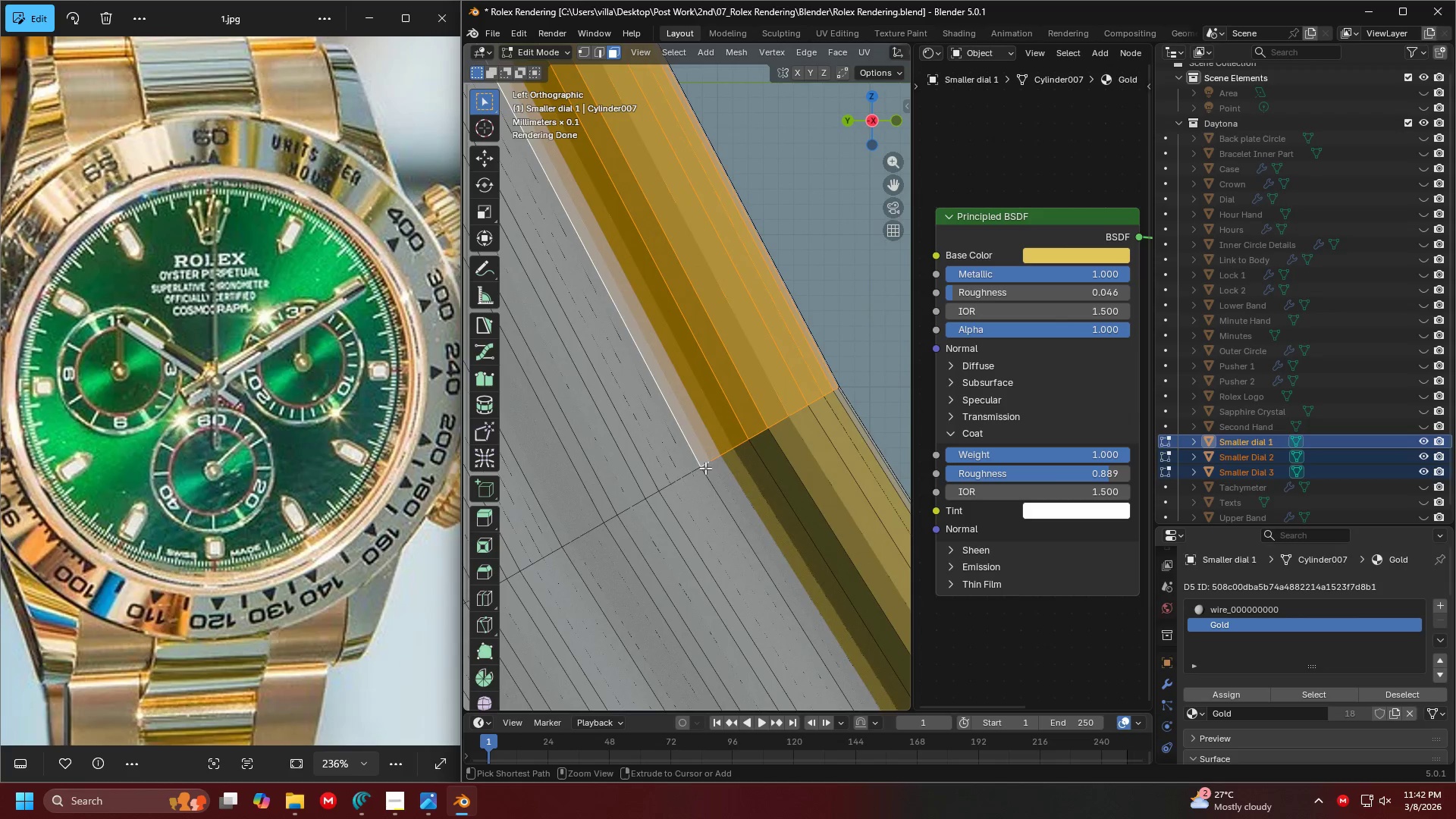 
hold_key(key=AltLeft, duration=2.64)
hold_key(key=ShiftLeft, duration=1.5)
left_click([698, 466])
 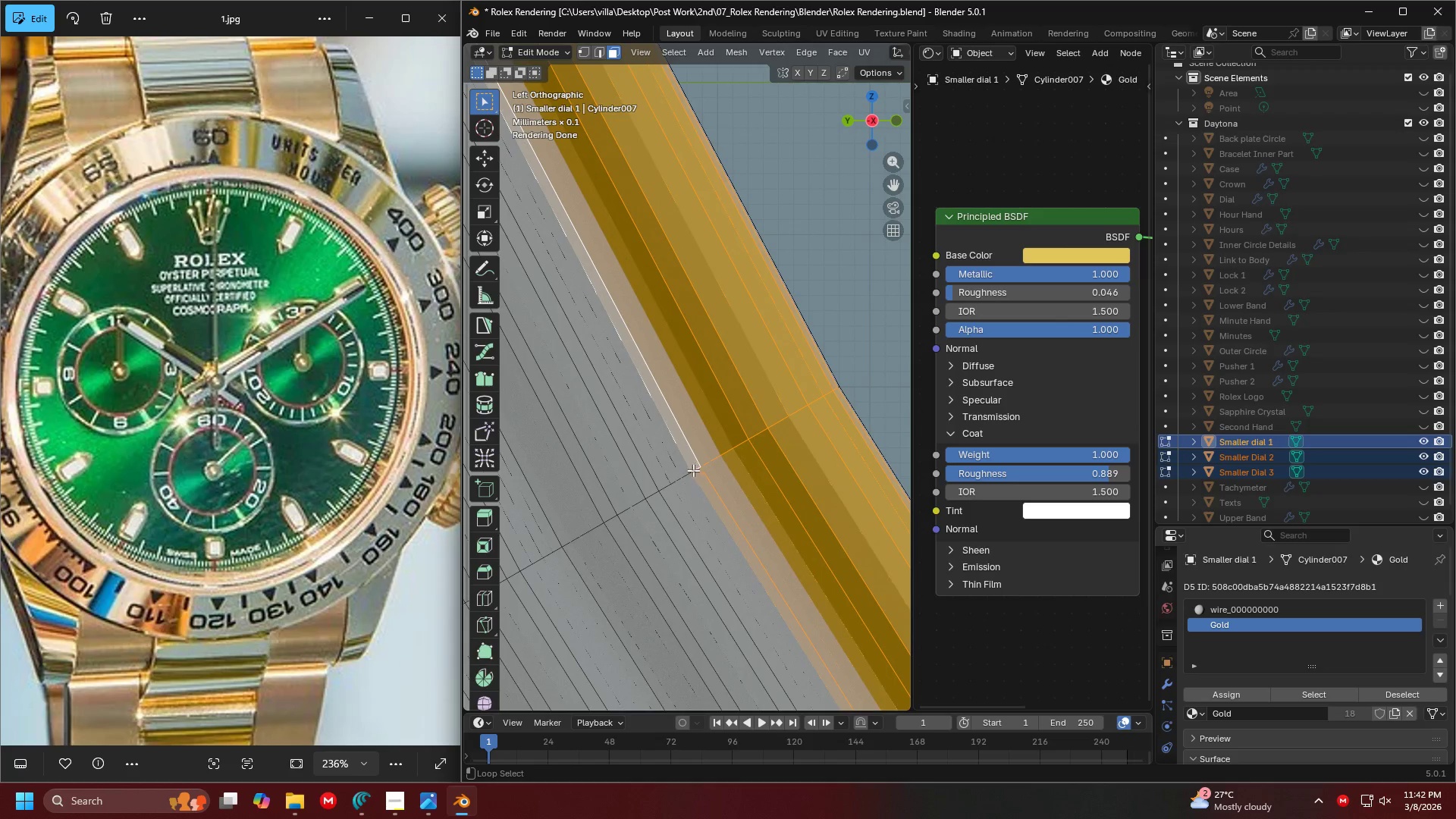 
left_click([688, 470])
 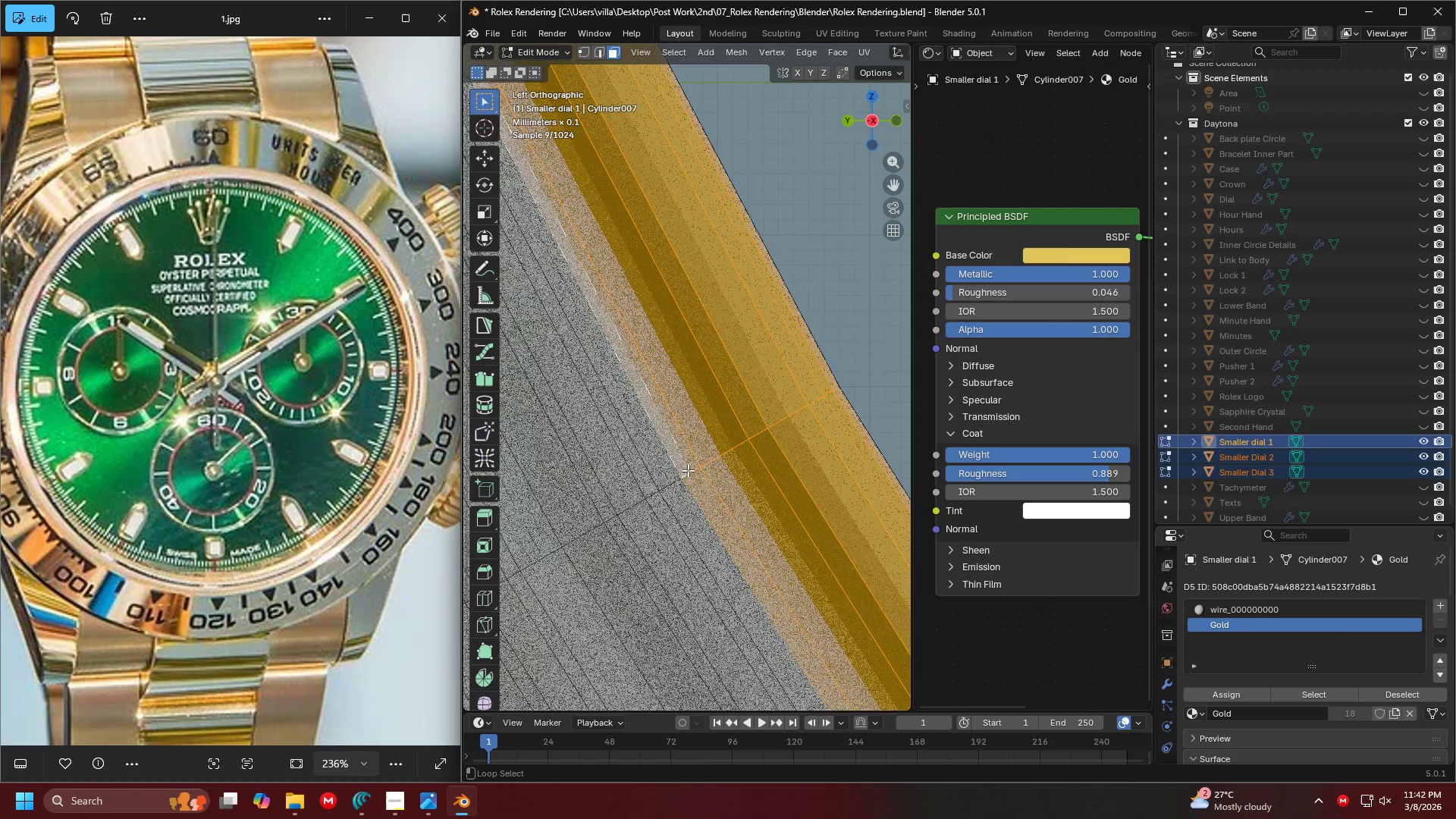 
hold_key(key=ShiftLeft, duration=1.08)
left_click([678, 478])
 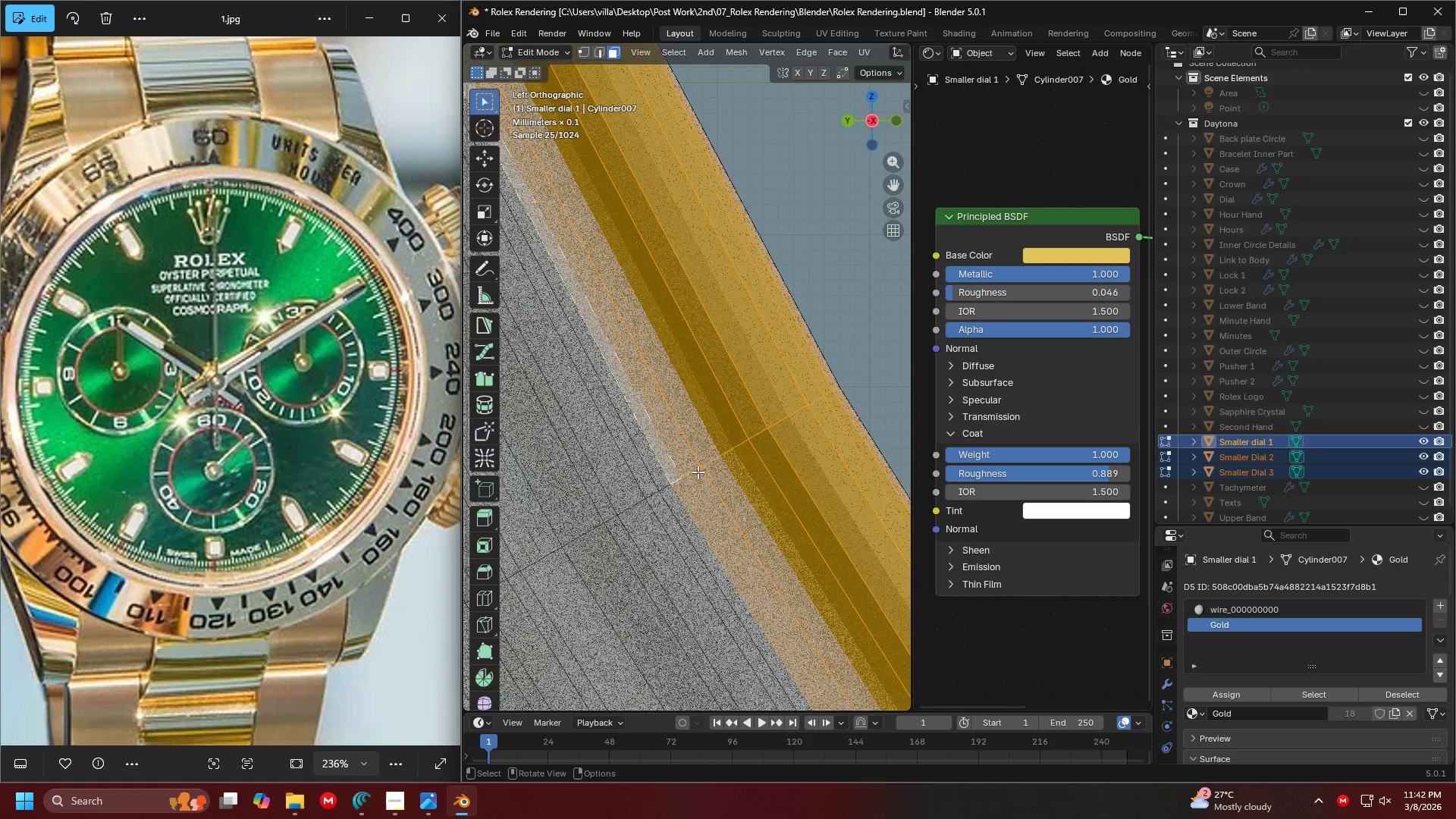 
key(Shift+ShiftLeft)
 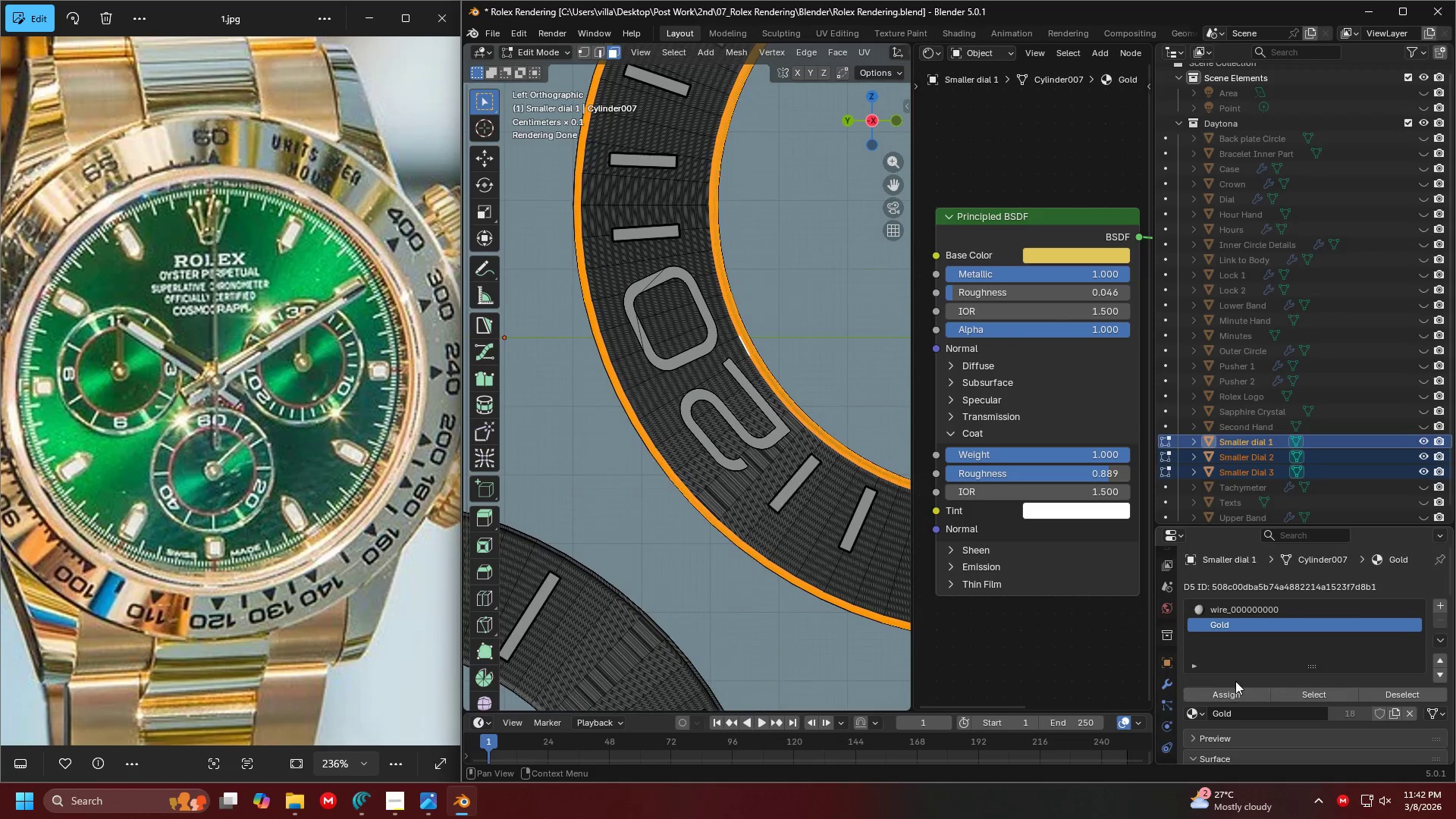 
scroll: coordinate [849, 399], scroll_direction: down, amount: 16.0
 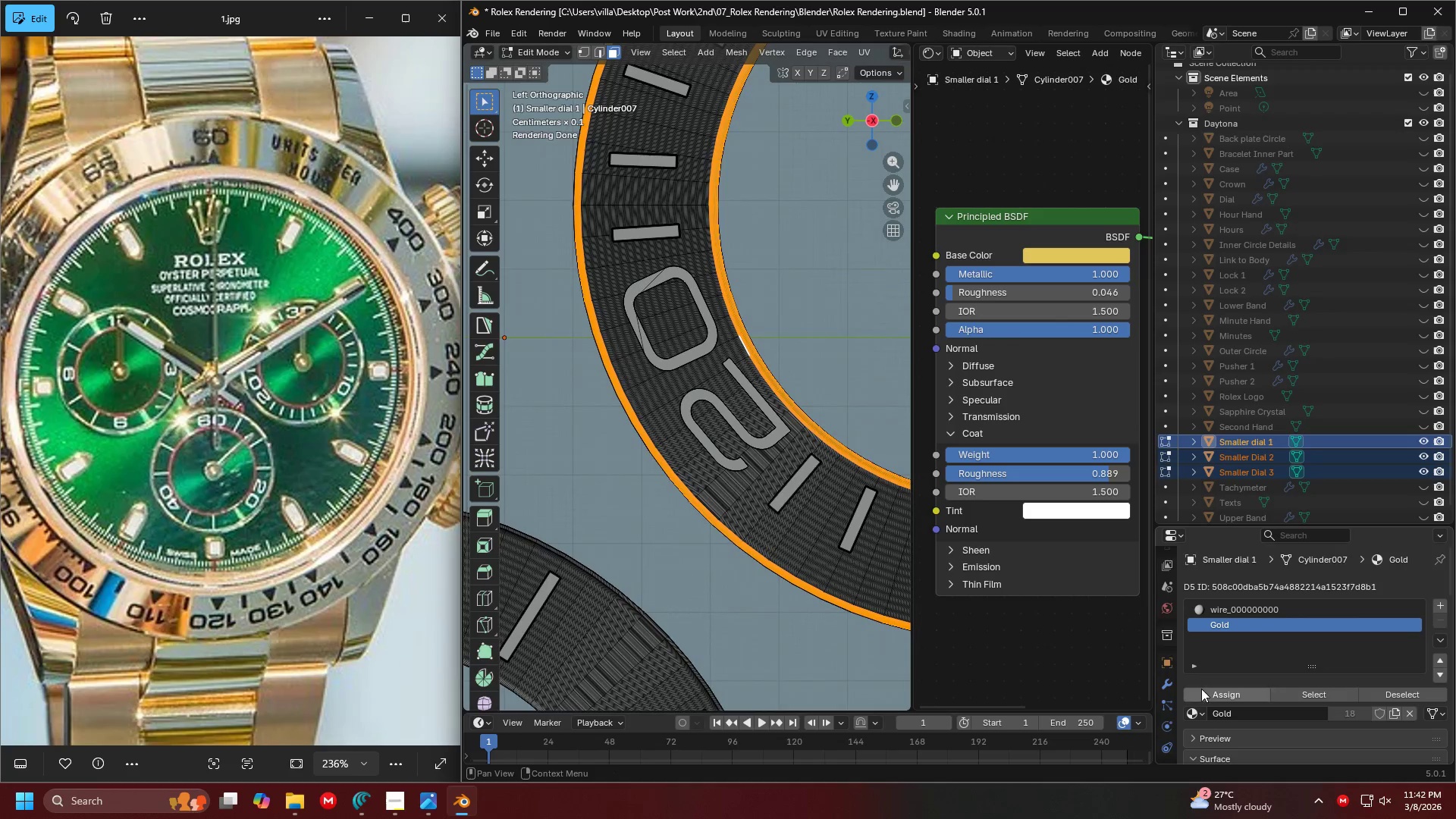 
double_click([1235, 686])
 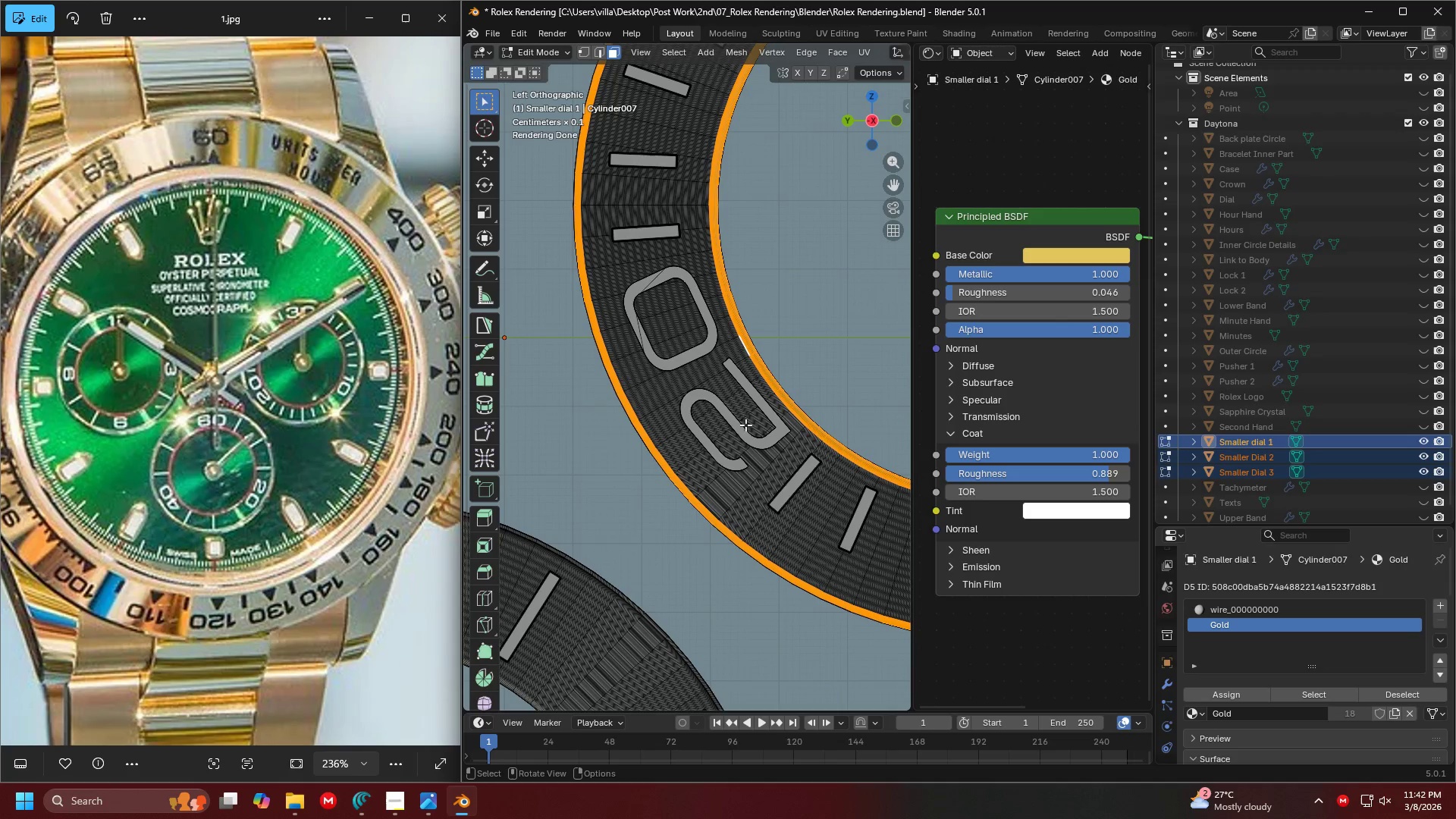 
hold_key(key=ShiftLeft, duration=0.36)
 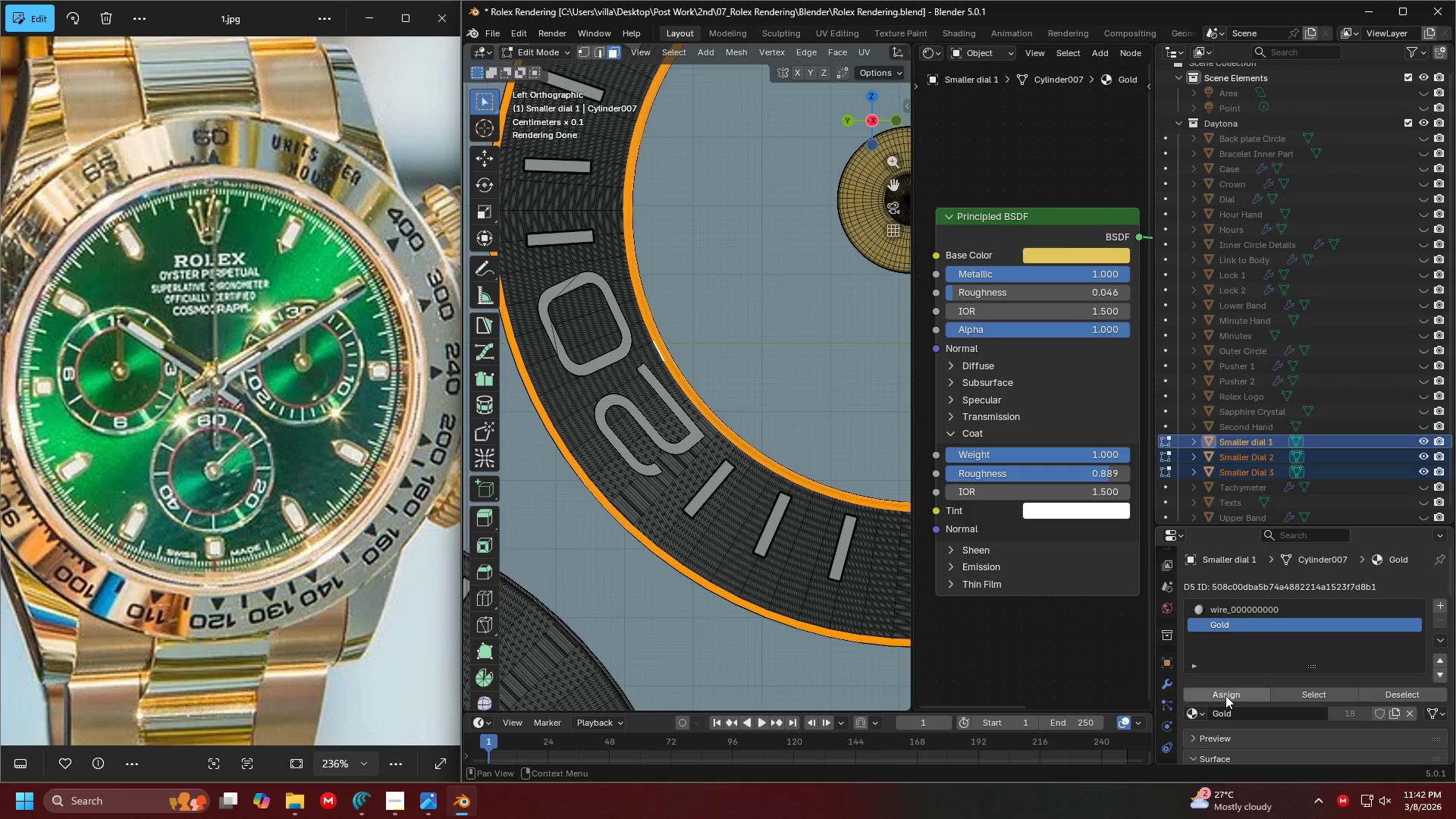 
double_click([1225, 695])
 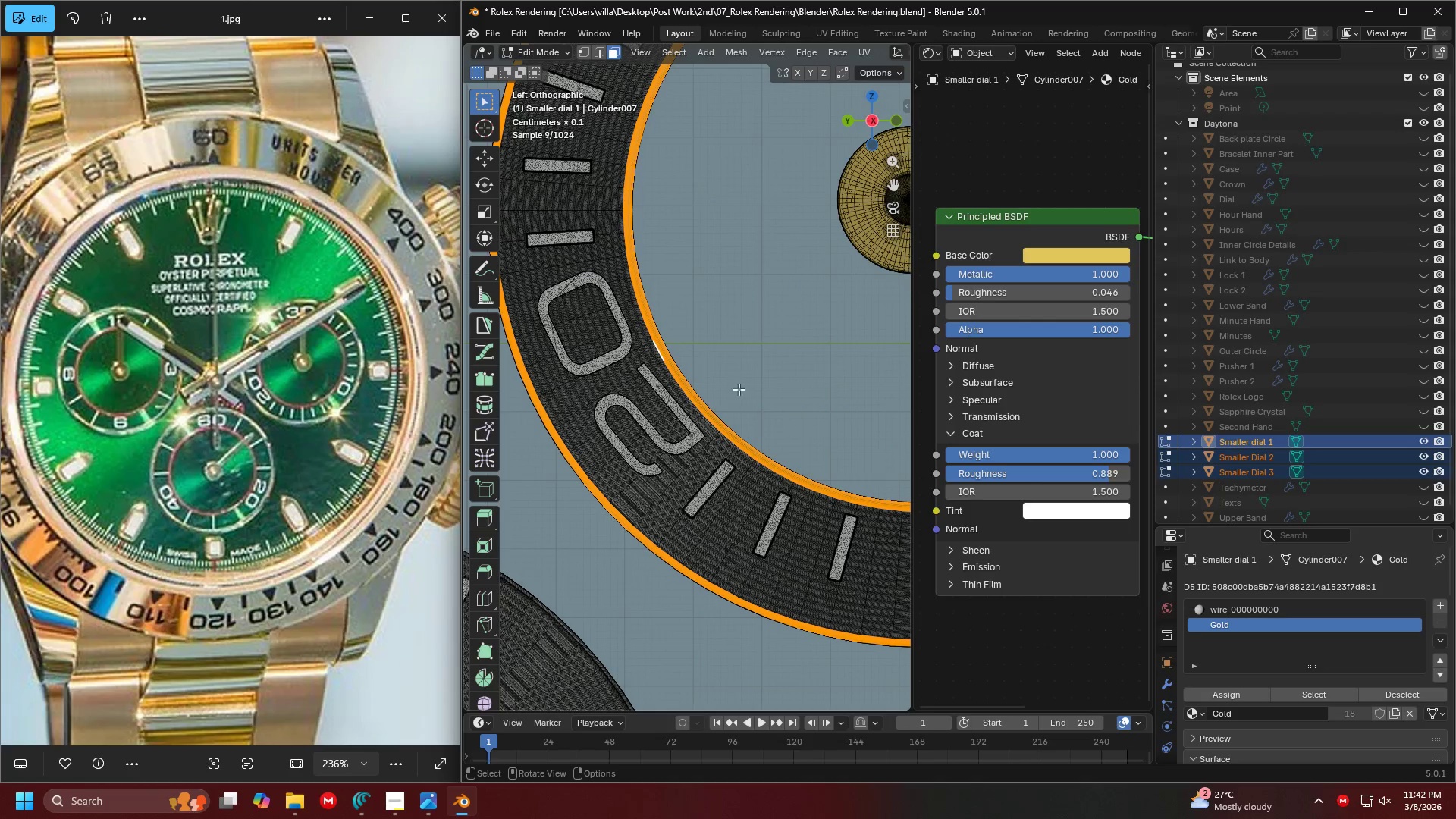 
key(Tab)
 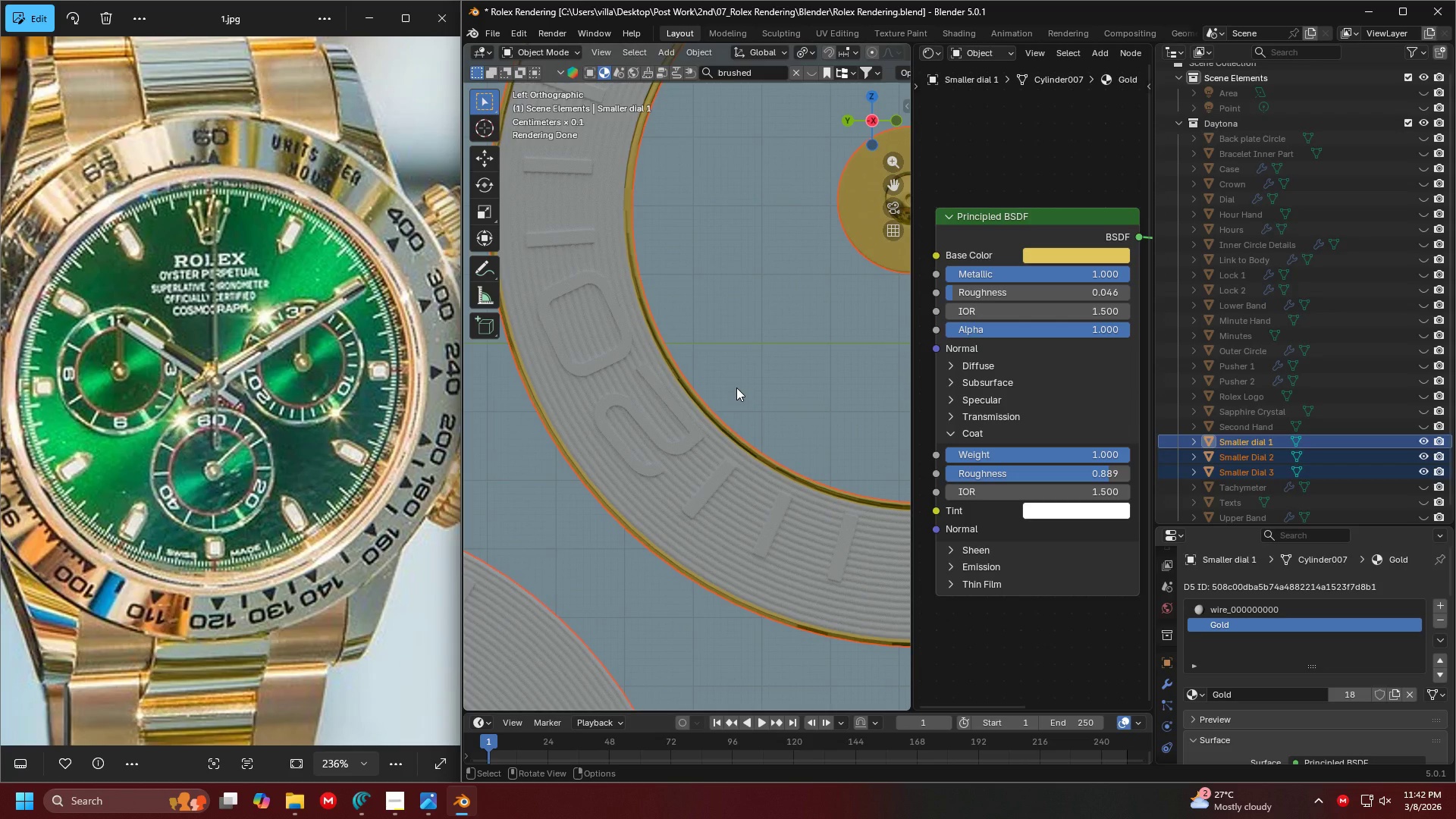 
key(Alt+H)
 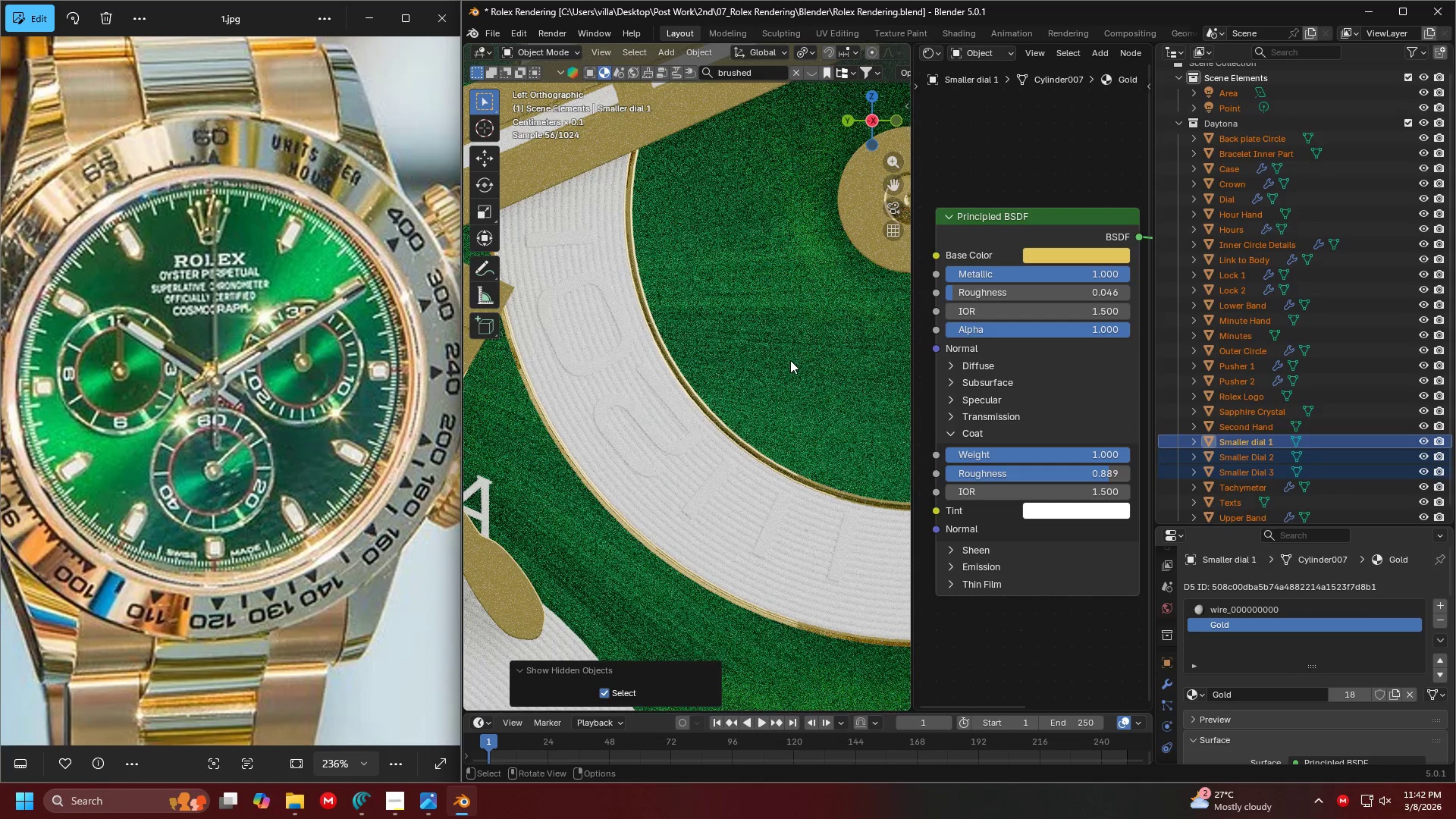 
scroll: coordinate [695, 447], scroll_direction: down, amount: 7.0
 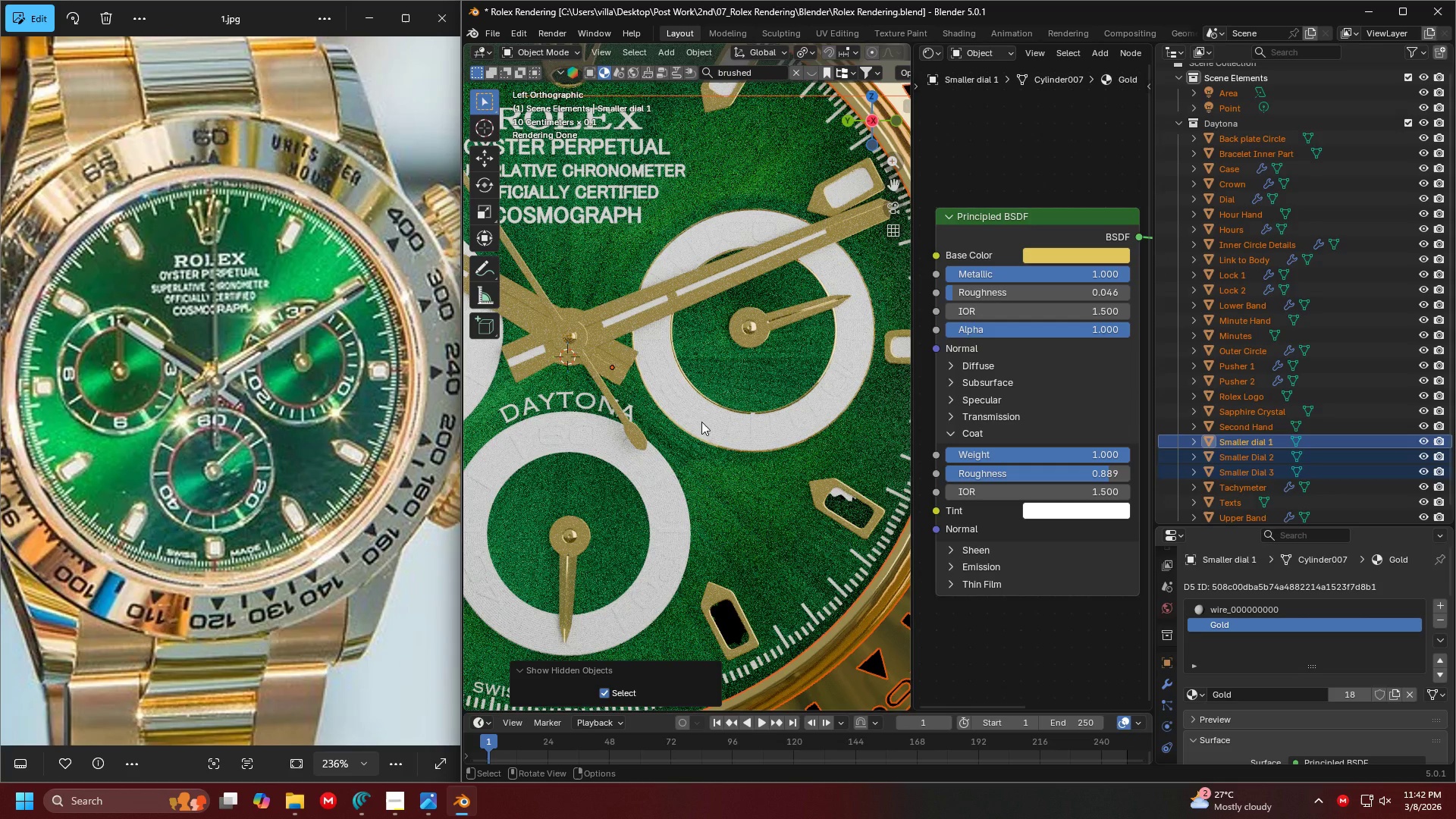 
wait(7.62)
 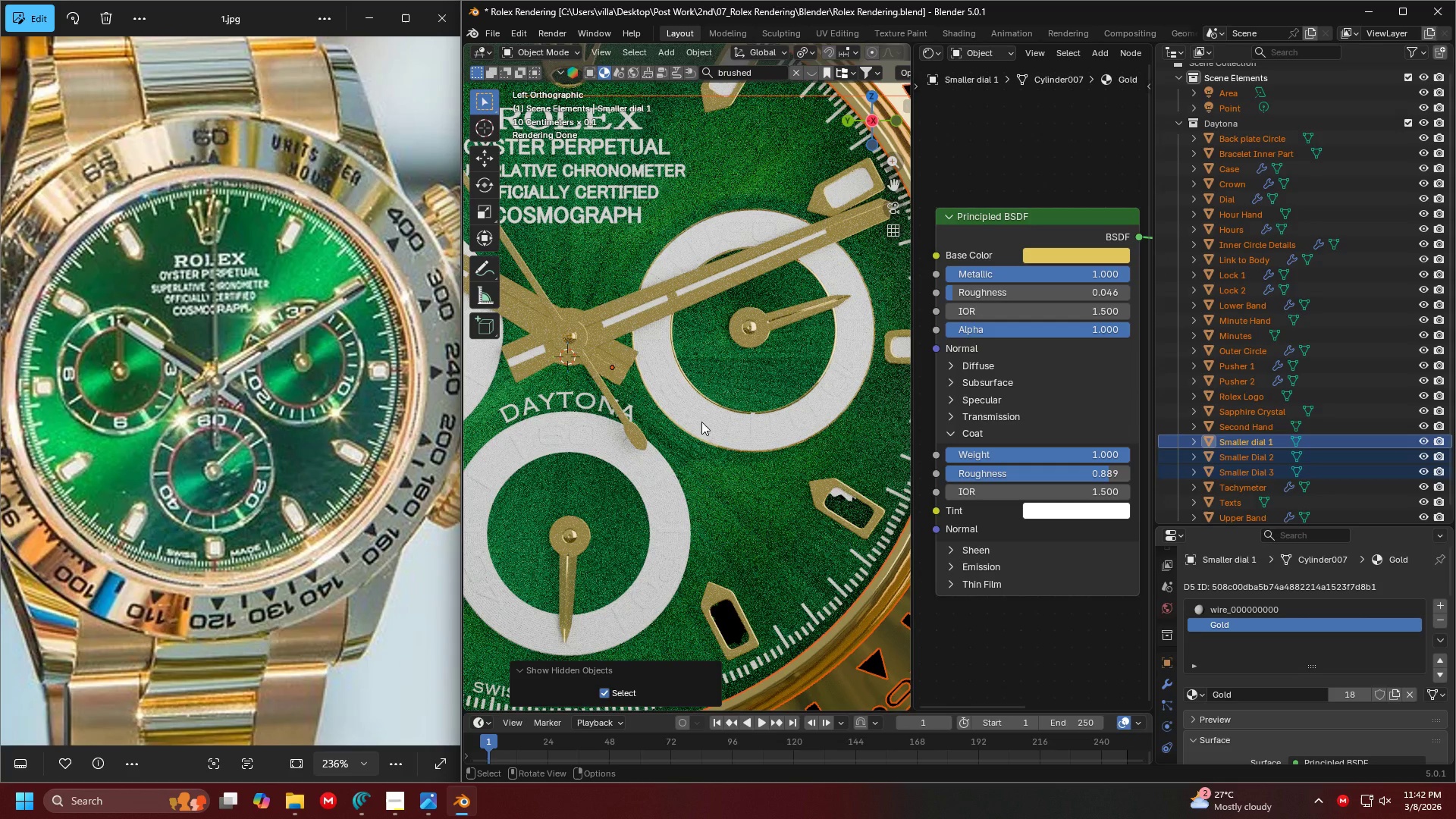 
scroll: coordinate [698, 403], scroll_direction: down, amount: 4.0
 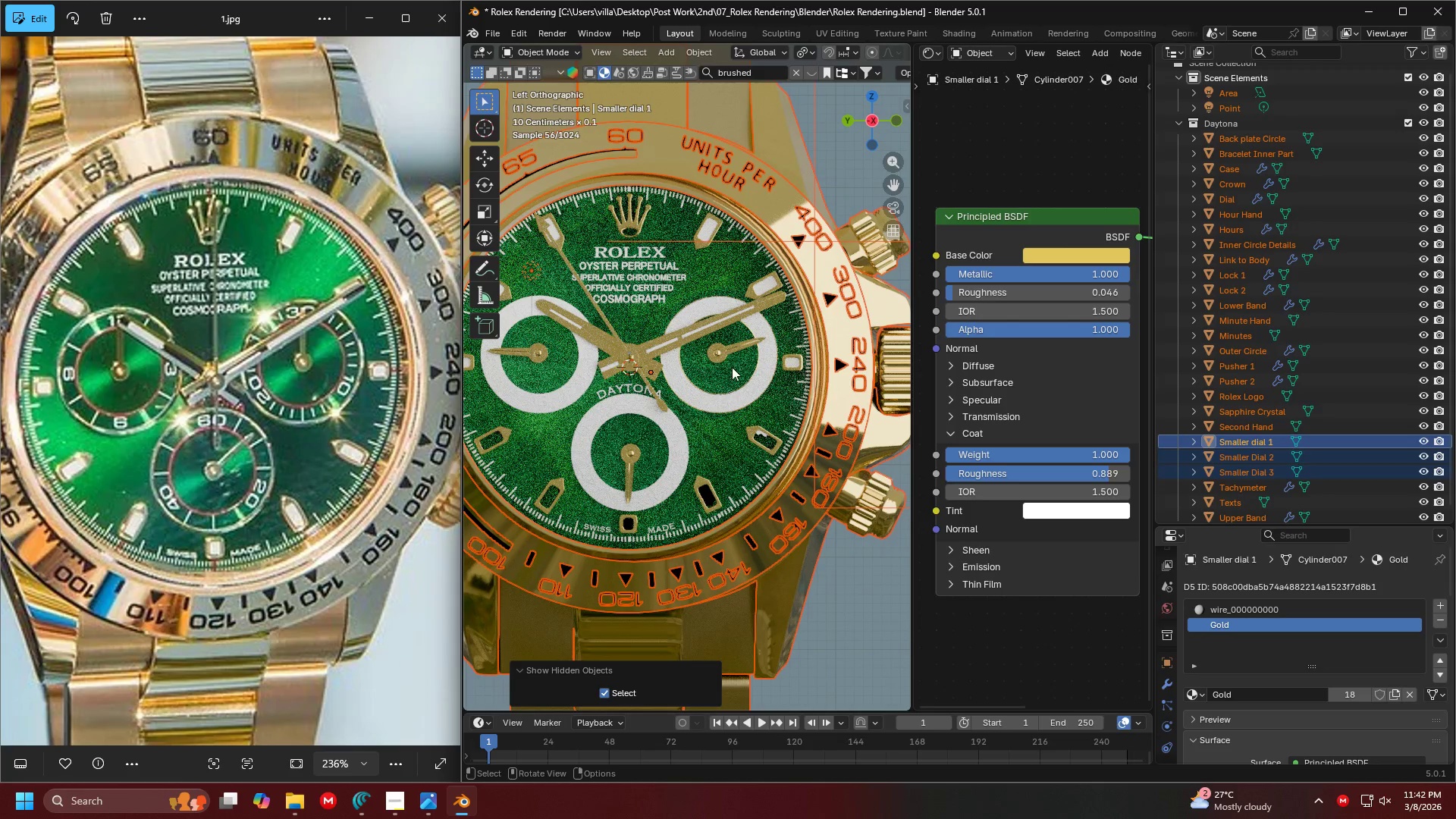 
hold_key(key=ShiftLeft, duration=0.38)
 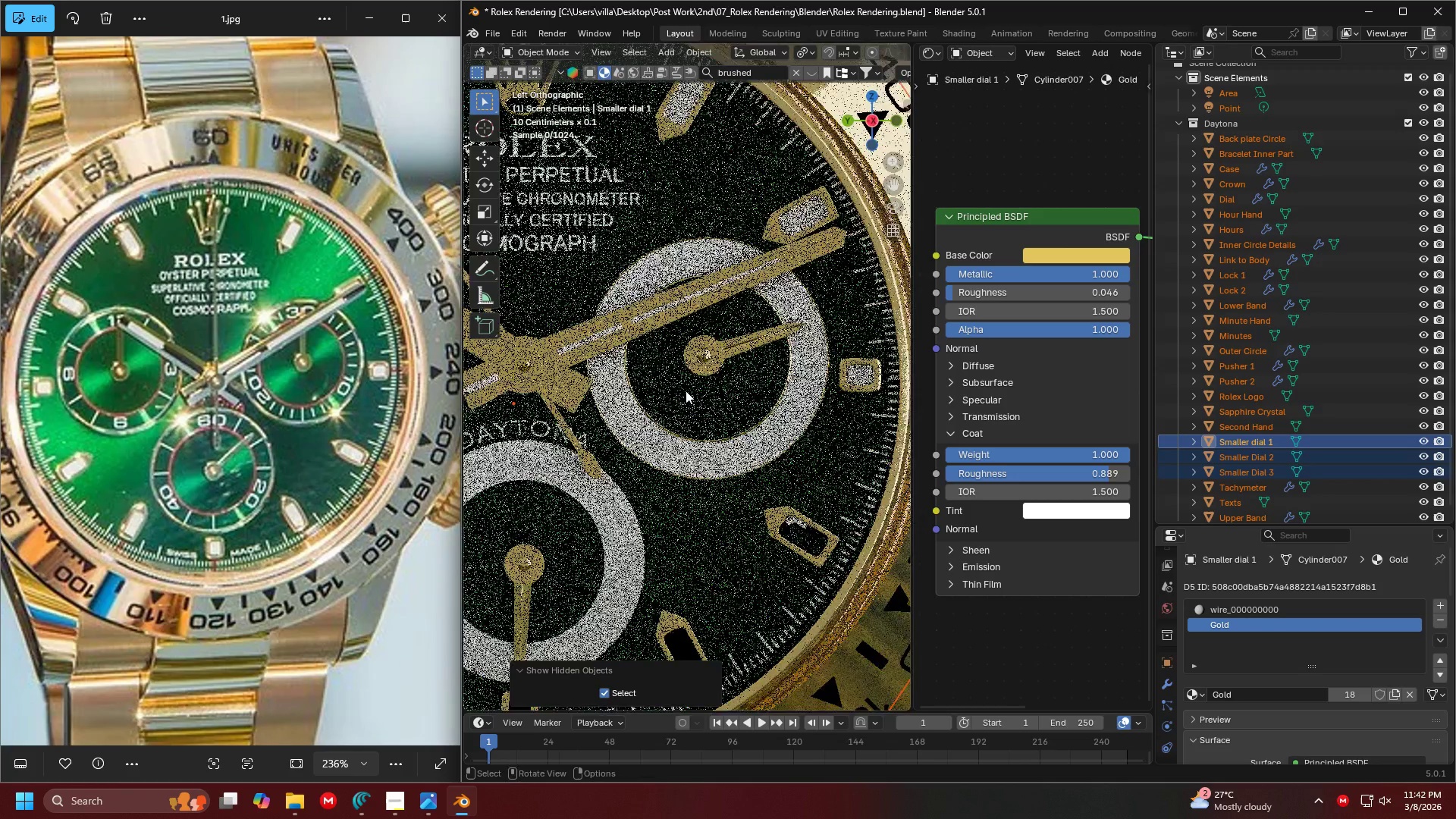 
scroll: coordinate [723, 354], scroll_direction: up, amount: 4.0
 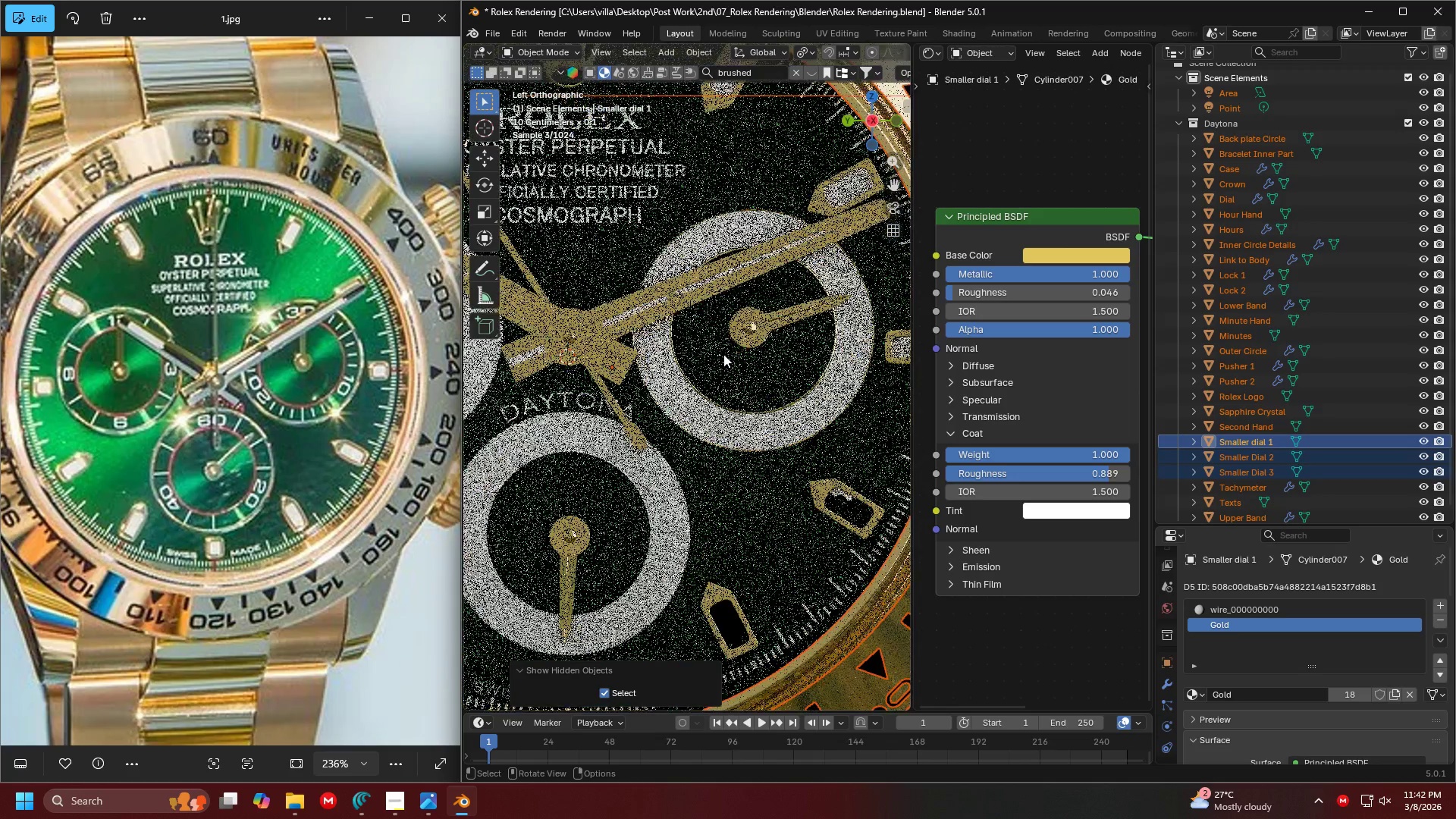 
hold_key(key=ShiftLeft, duration=0.39)
 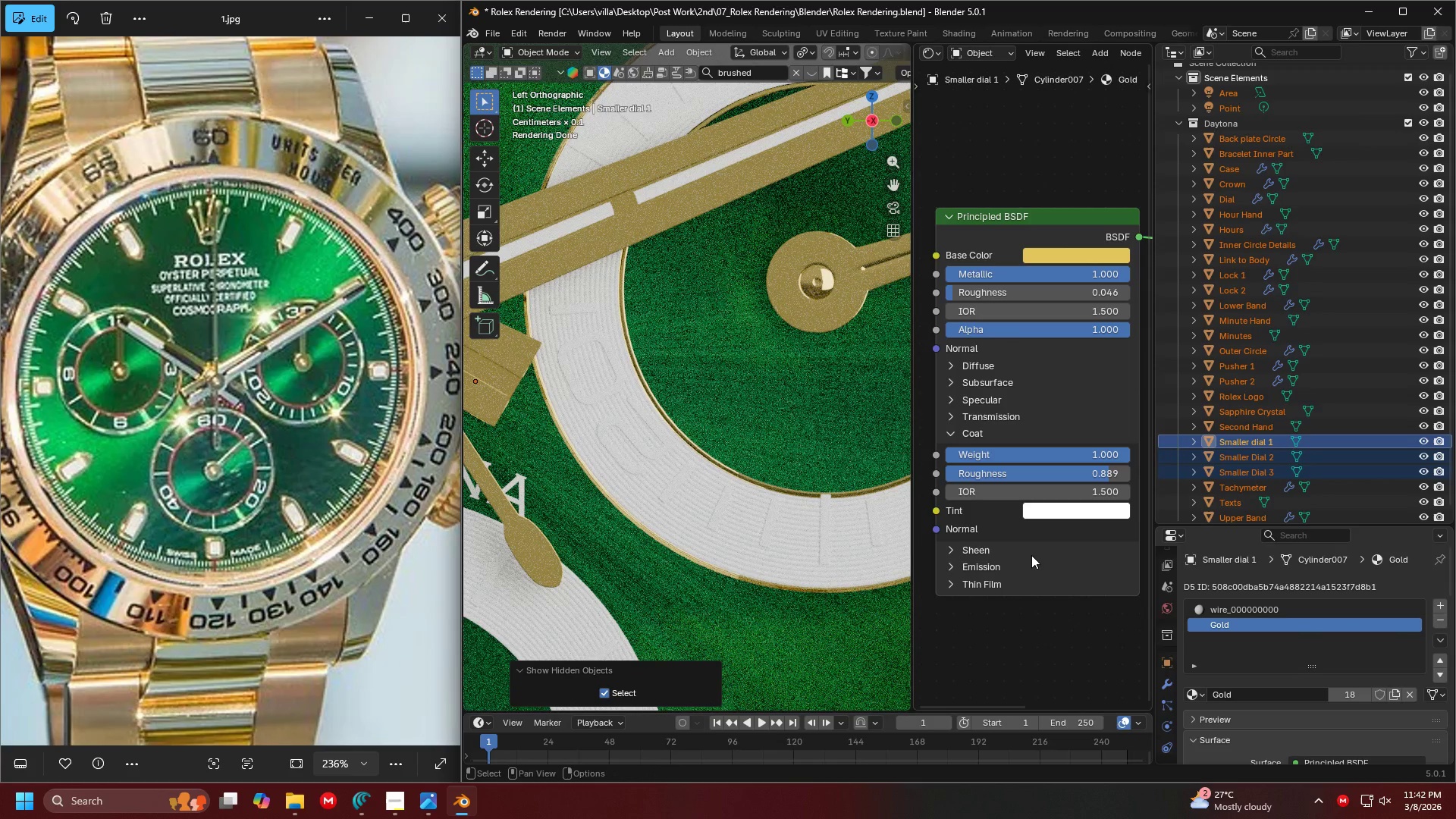 
scroll: coordinate [686, 391], scroll_direction: up, amount: 5.0
 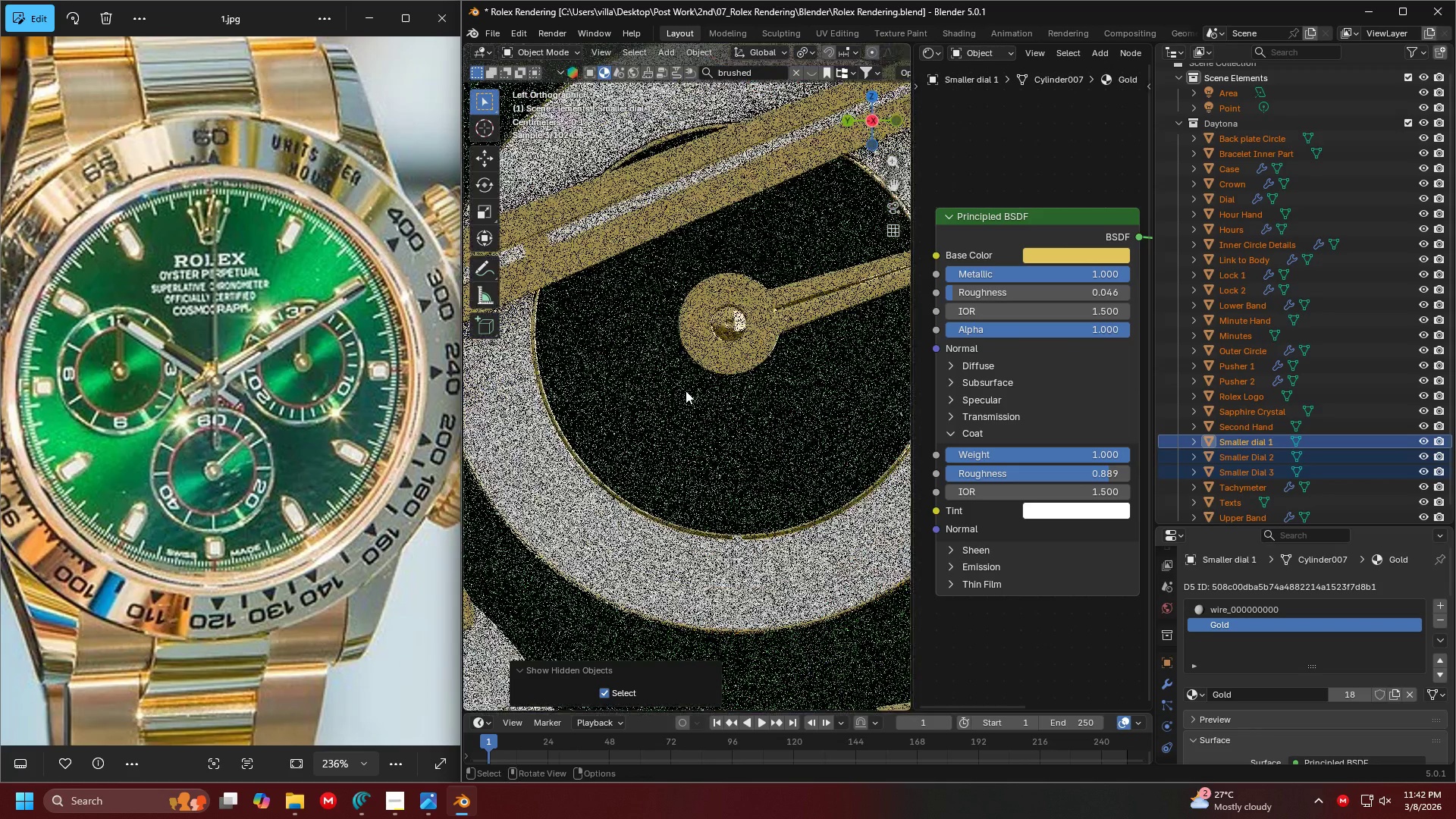 
left_click([1225, 608])
 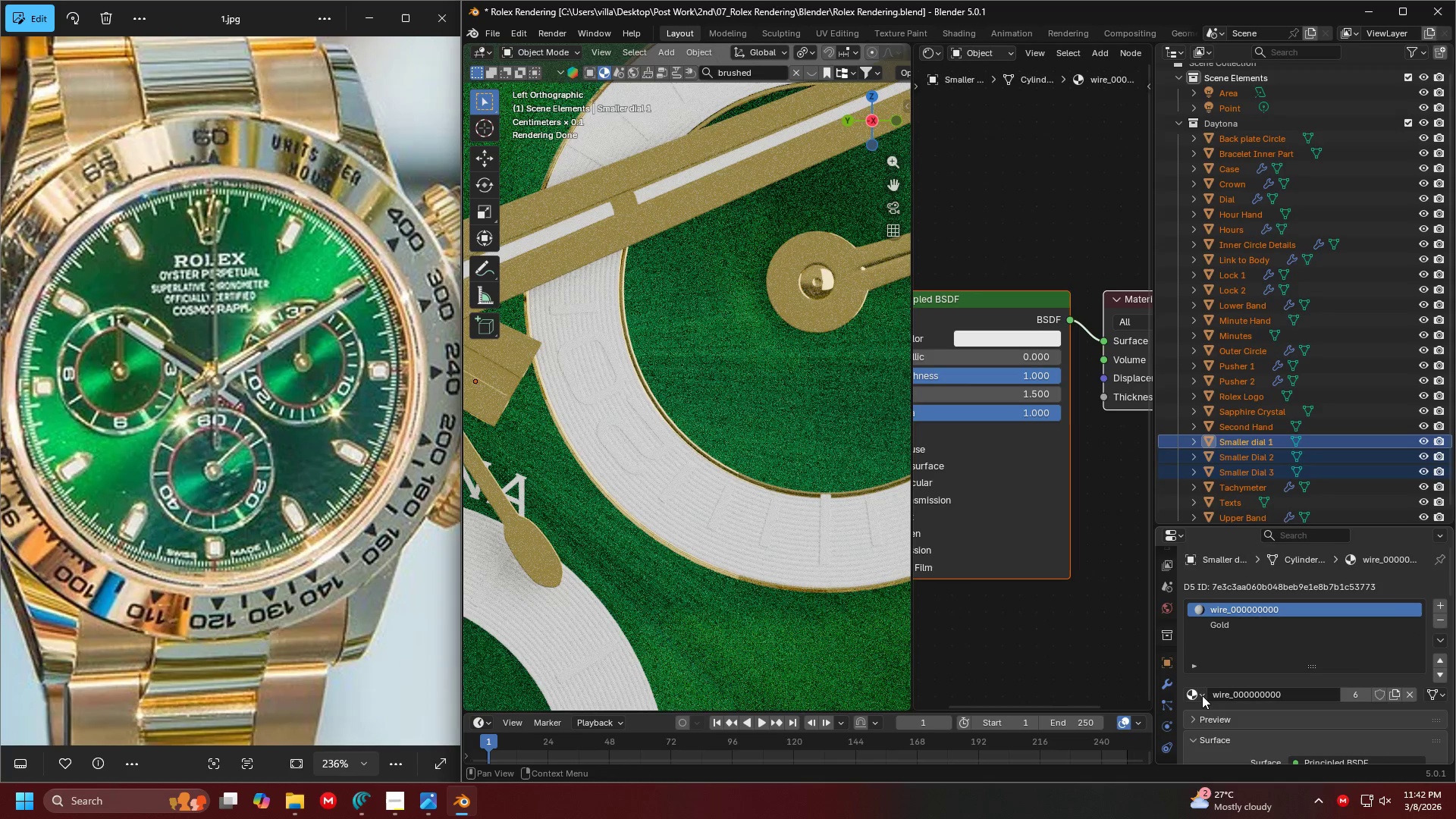 
left_click([1202, 695])
 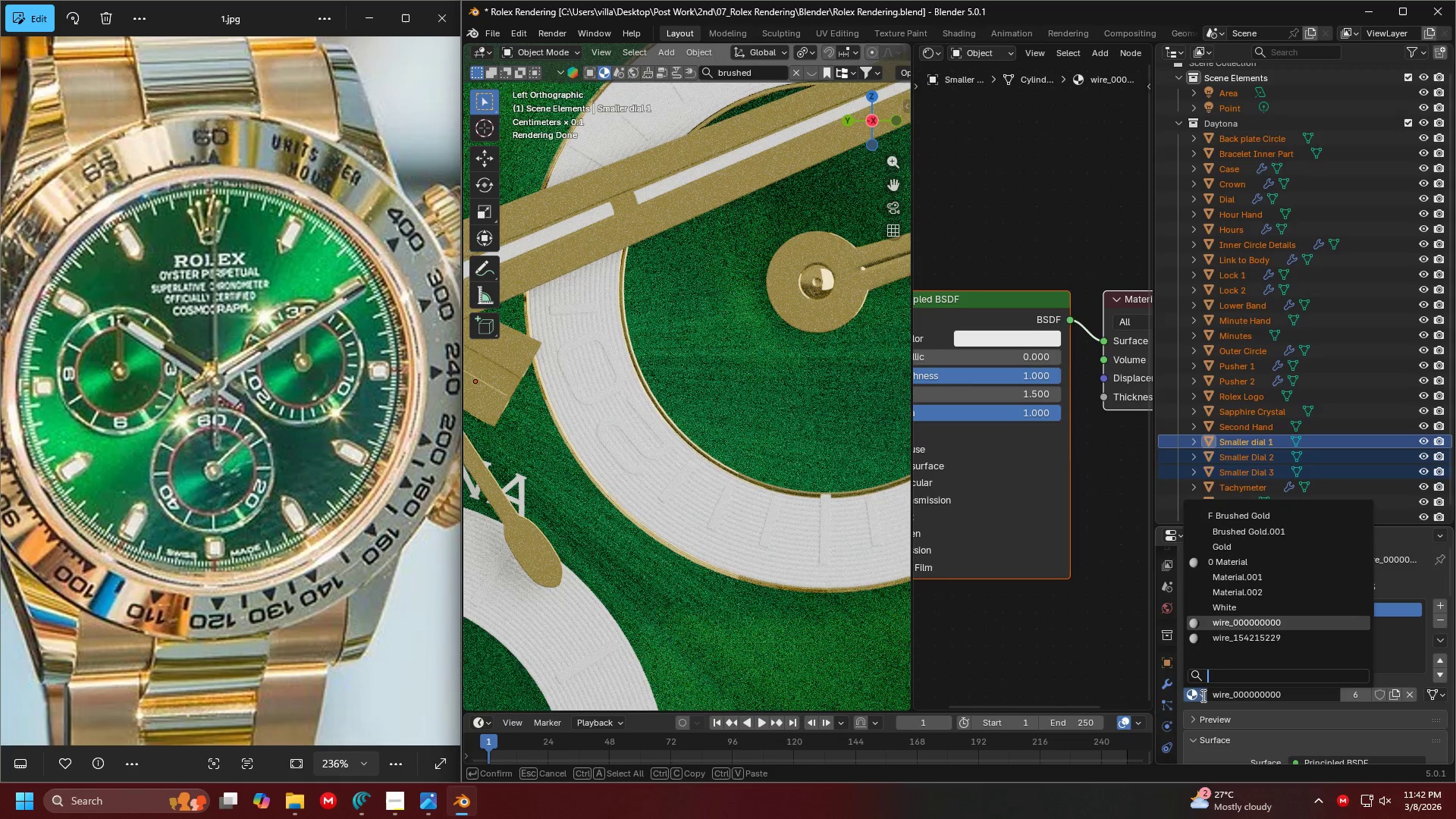 
key(Escape)
 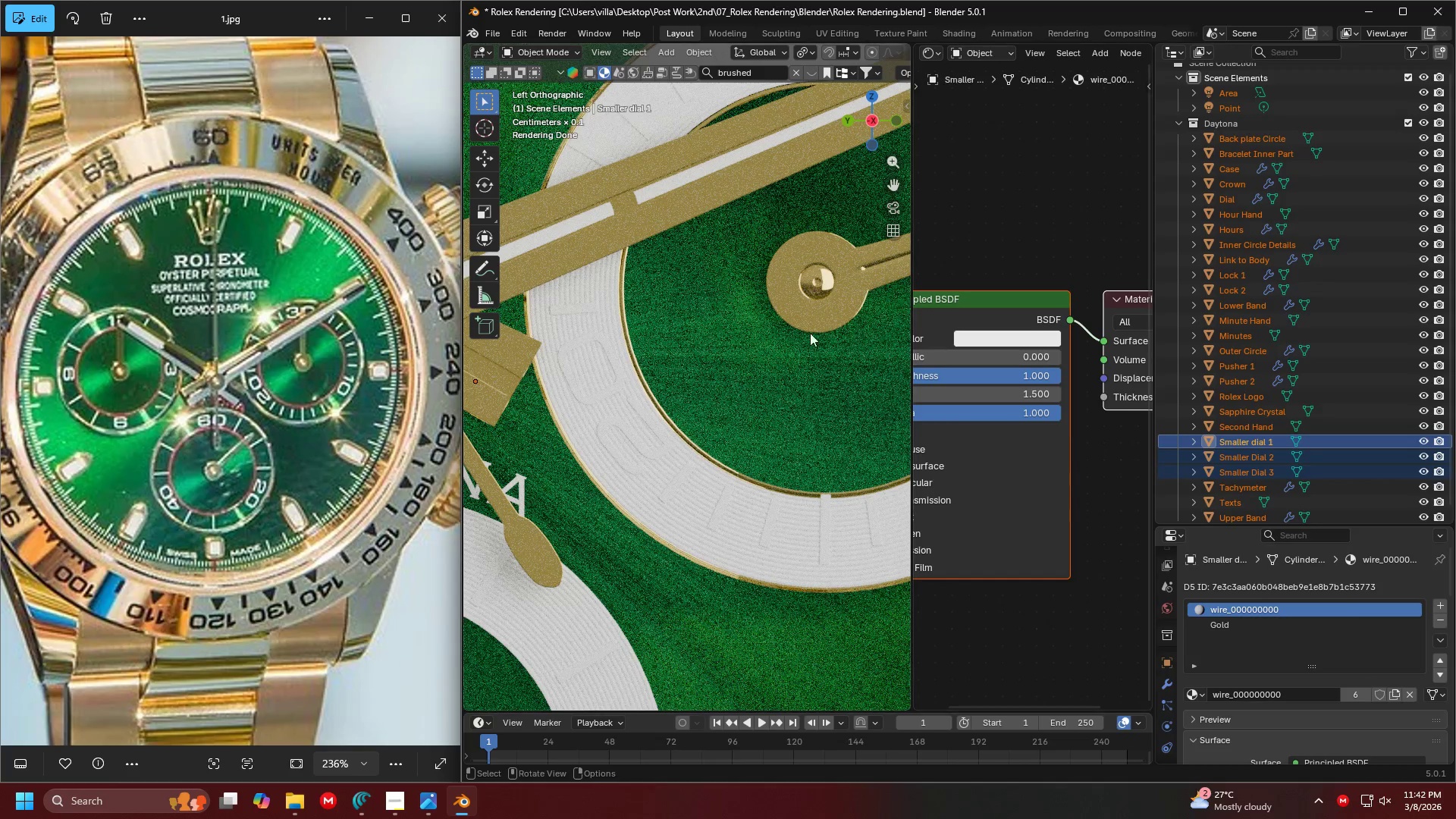 
left_click([772, 388])
 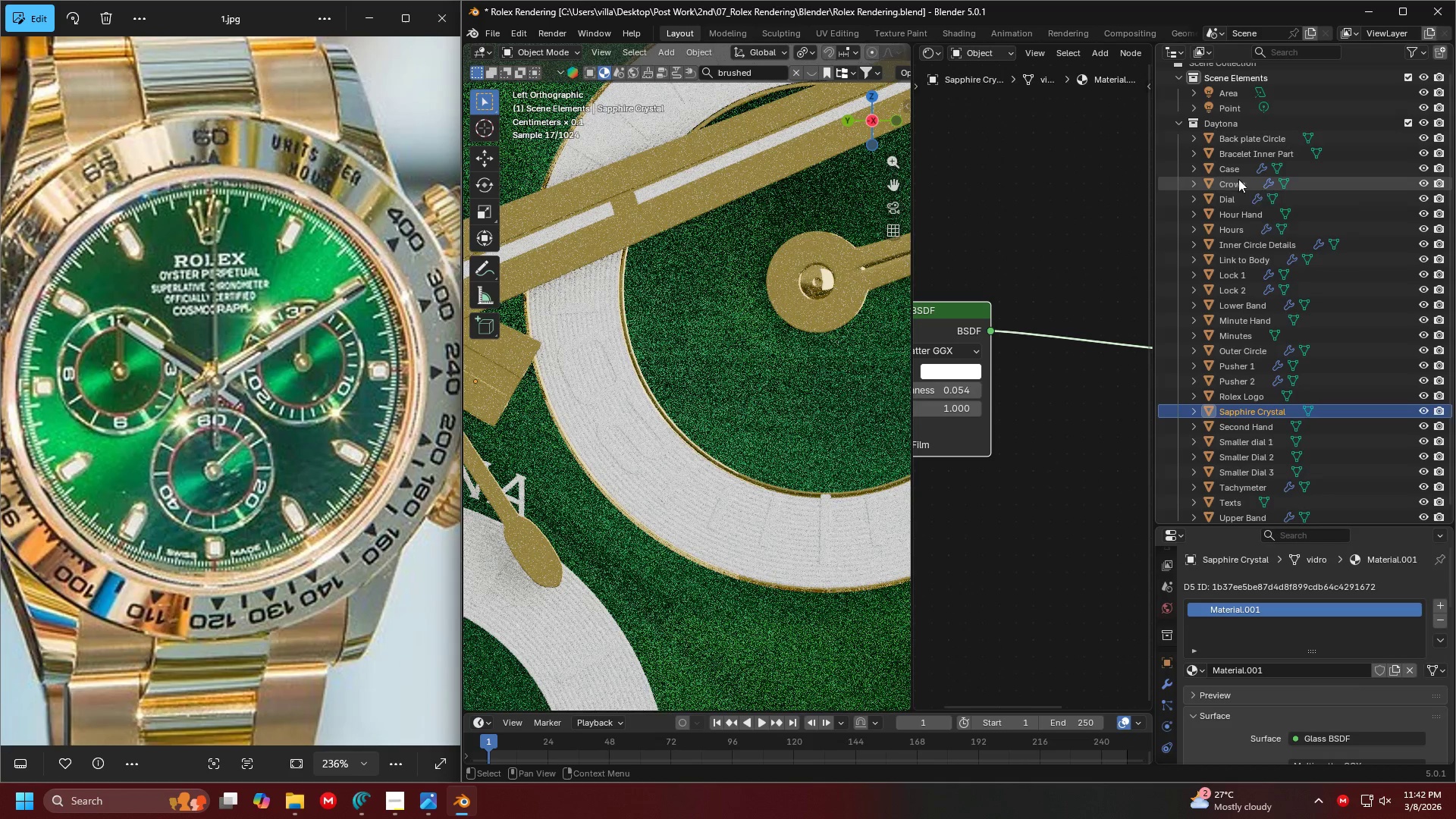 
left_click([1216, 198])
 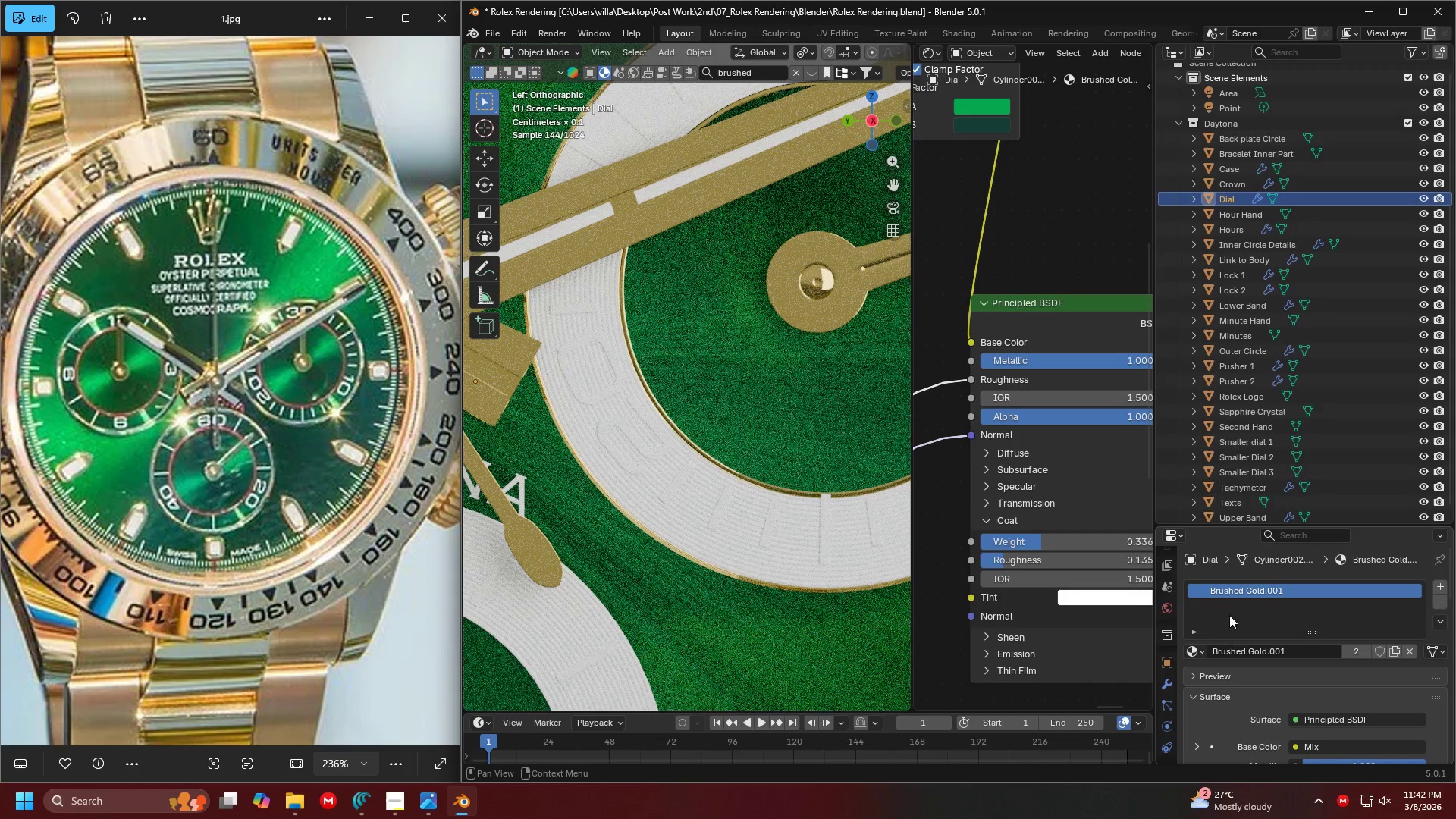 
left_click([1238, 647])
 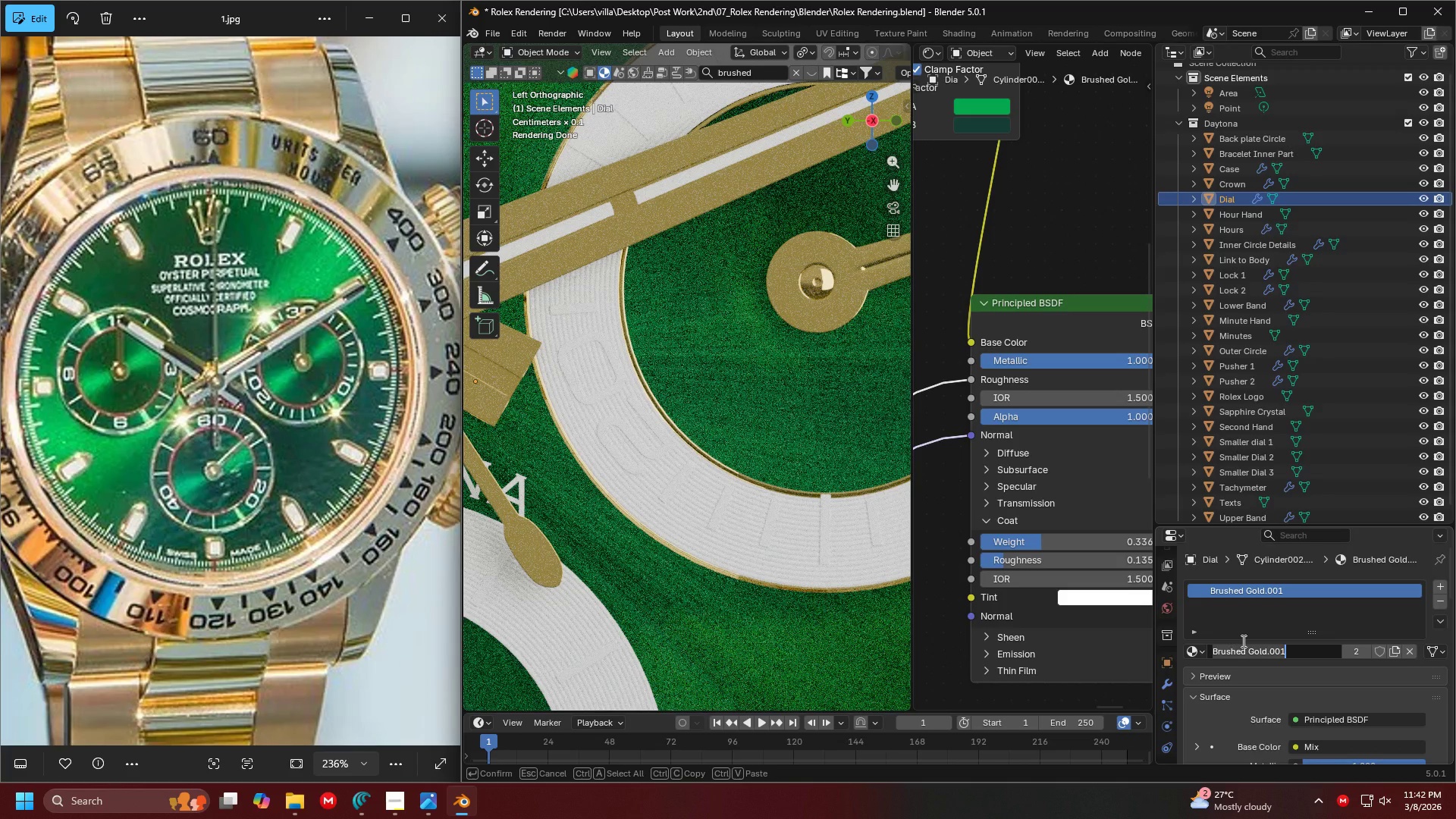 
type(Bu)
key(Backspace)
type(rushed tr)
key(Backspace)
type(r)
key(Backspace)
key(Backspace)
type(radial Jade)
 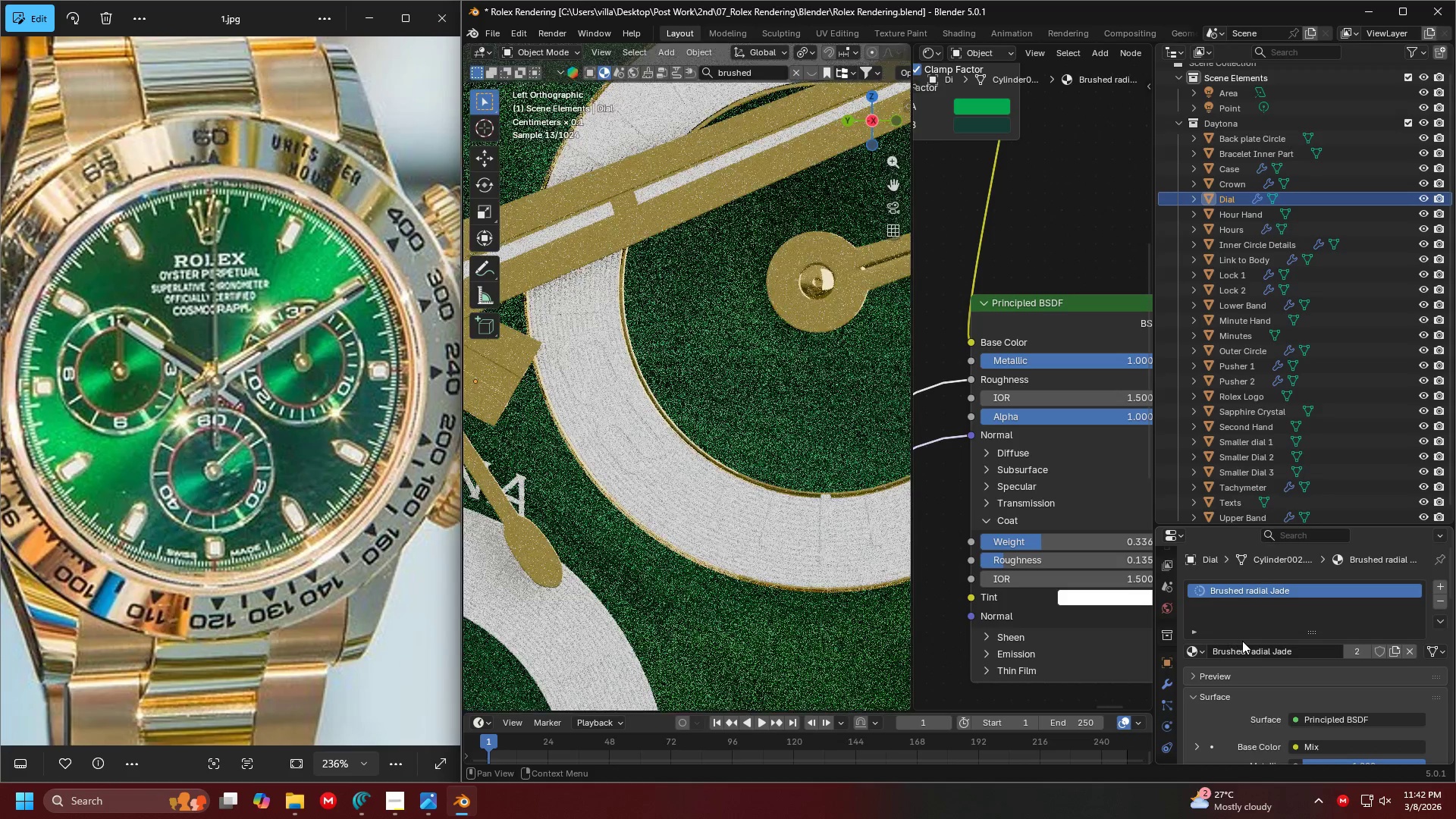 
 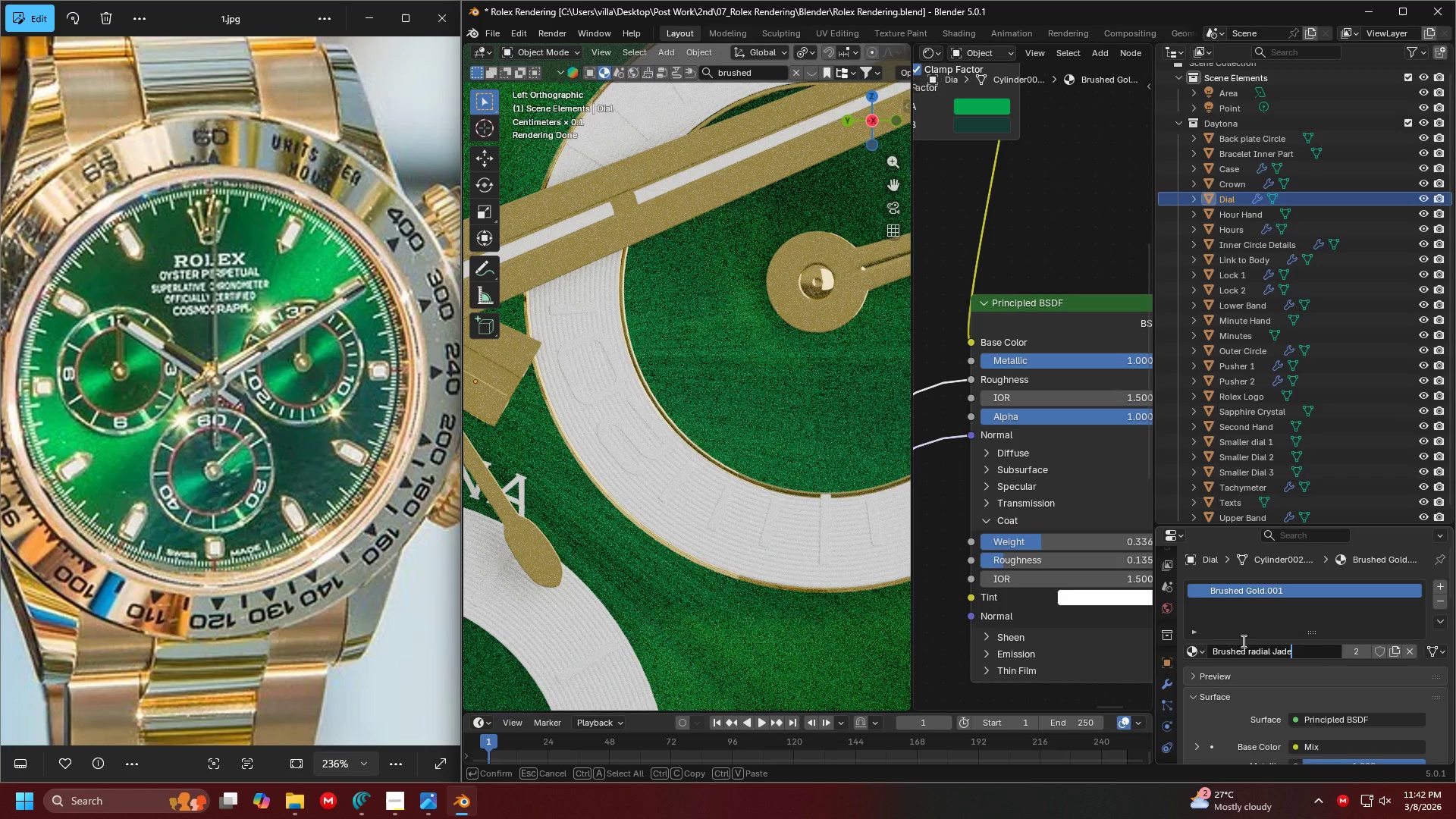 
key(Enter)
 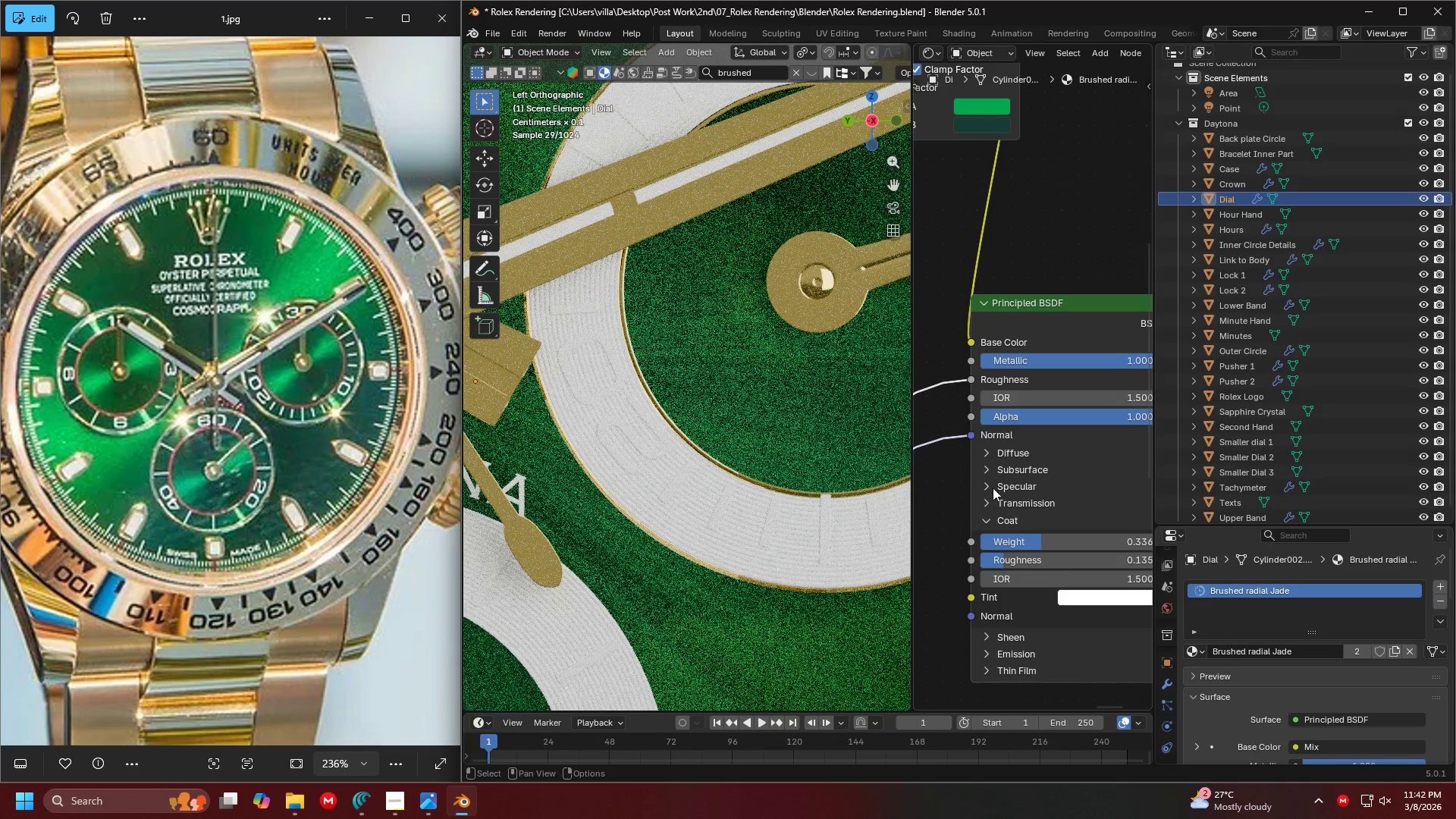 
left_click([772, 548])
 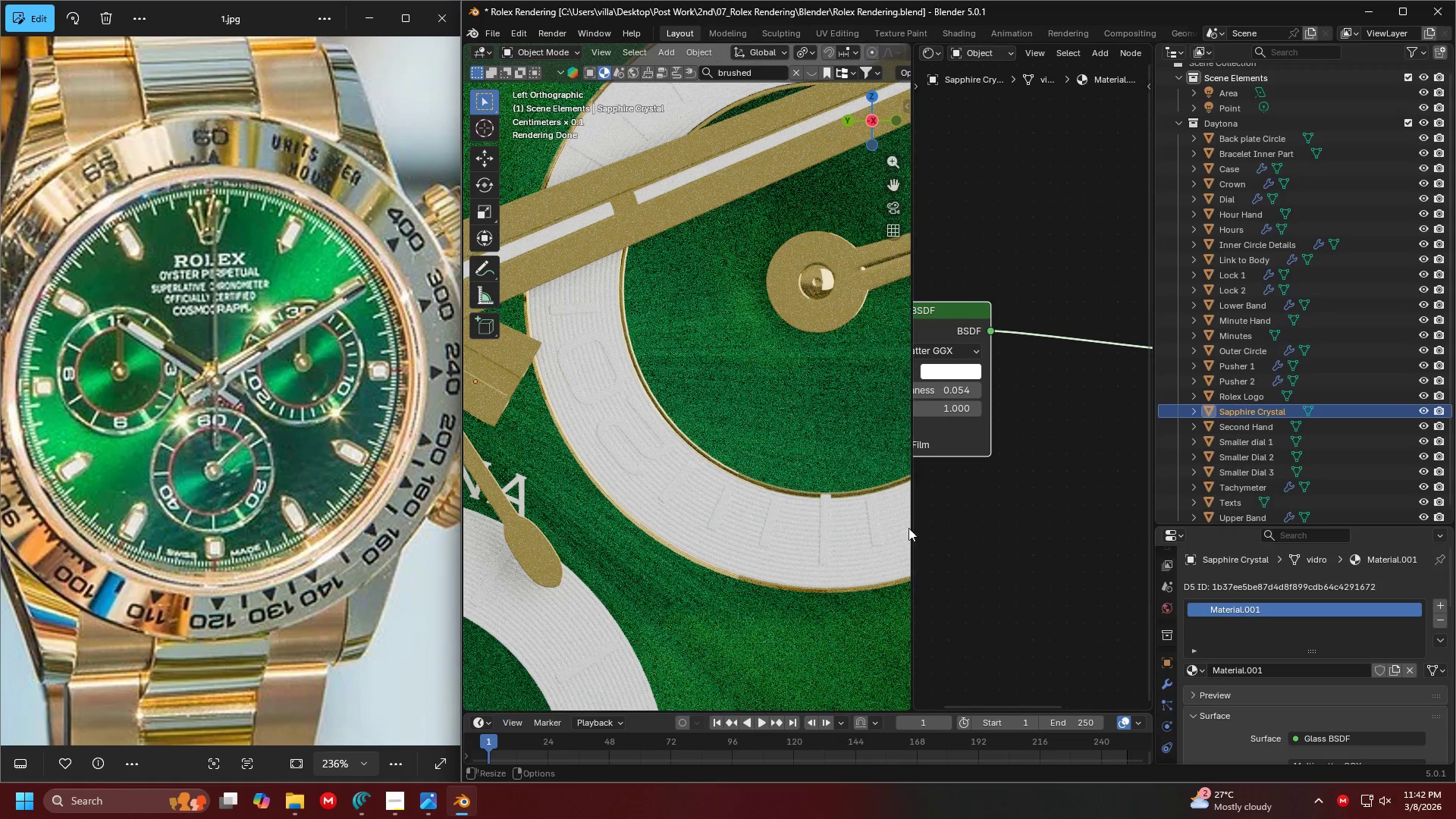 
double_click([770, 516])
 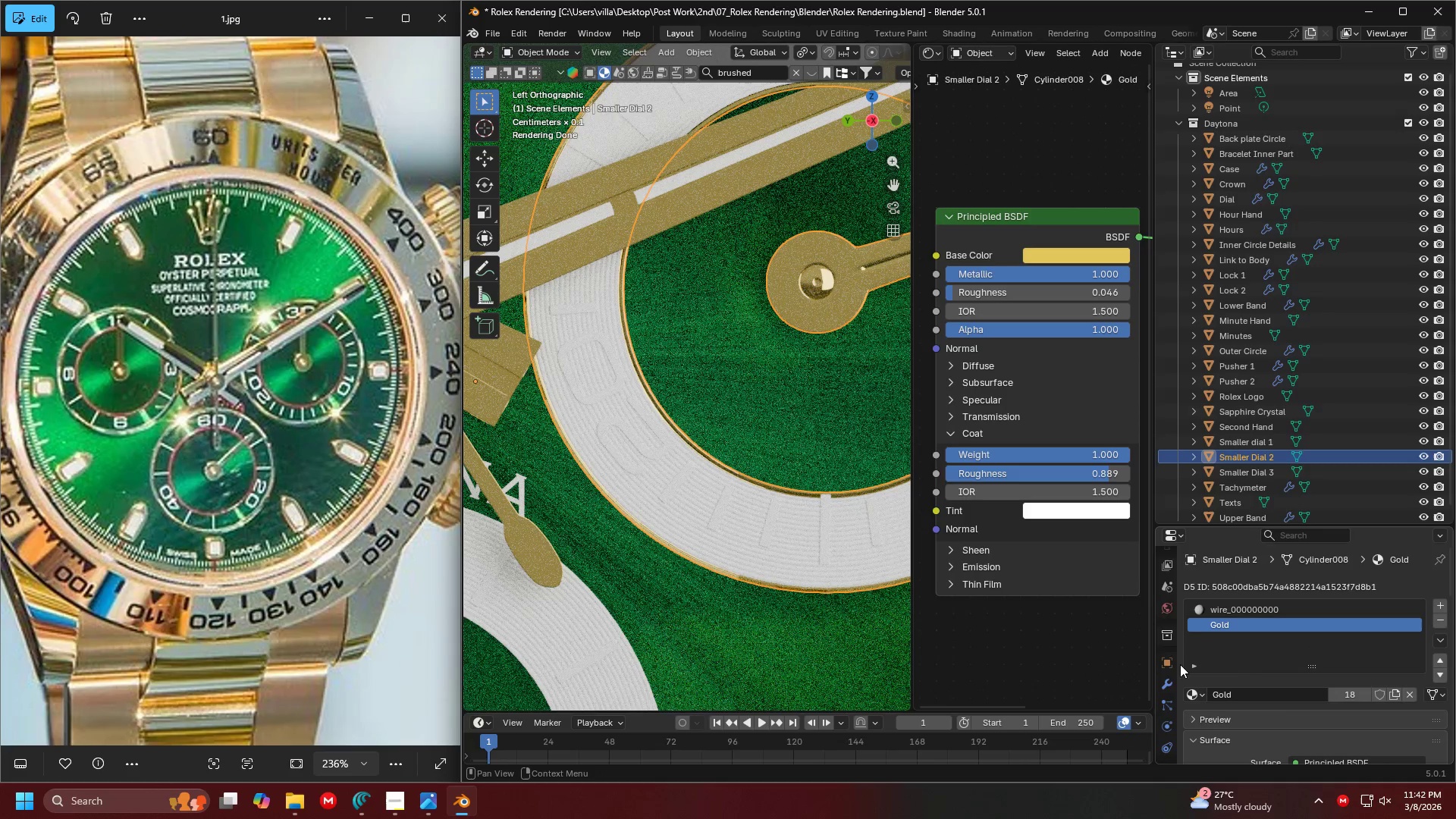 
left_click([1215, 604])
 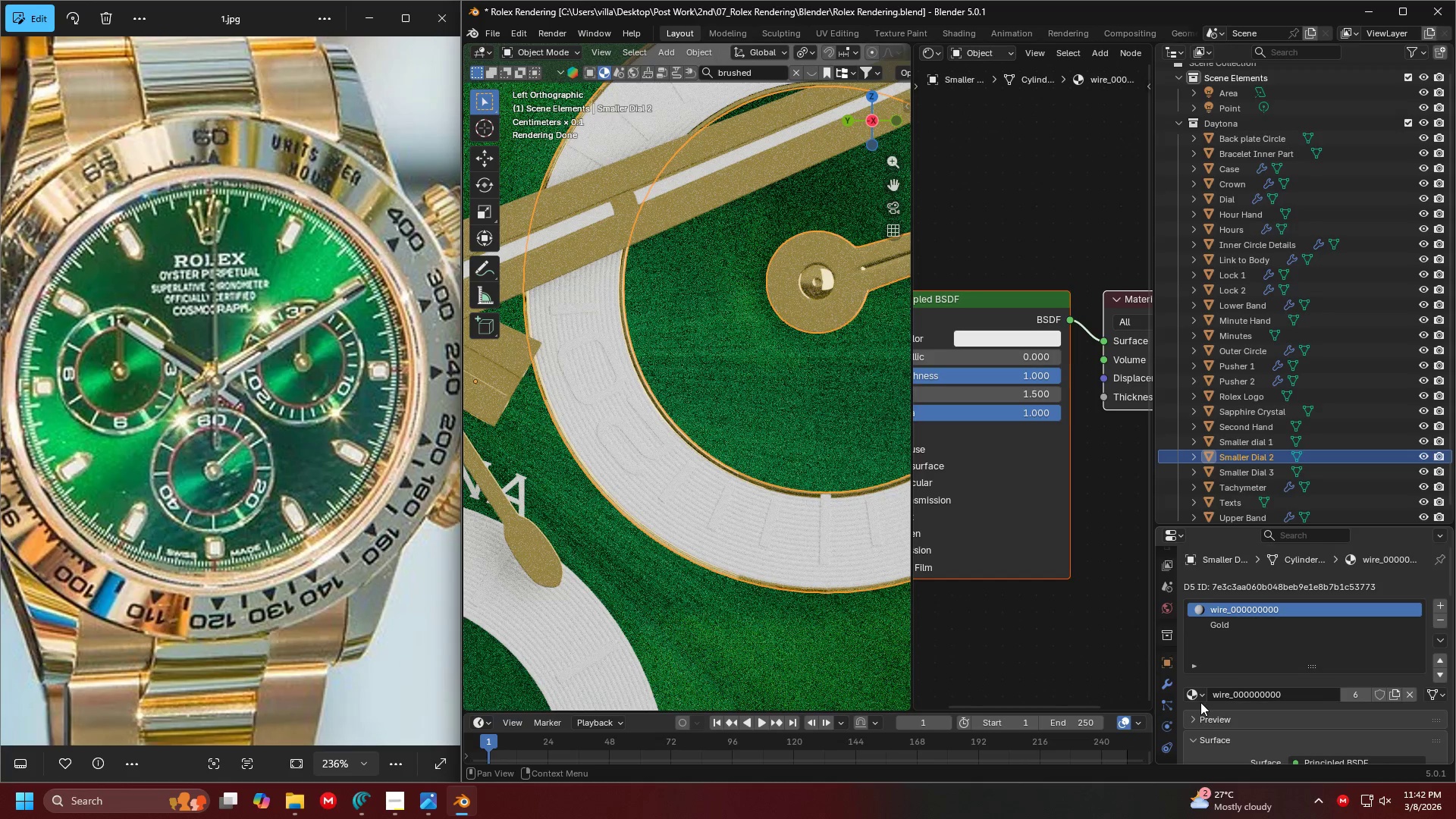 
double_click([1199, 695])
 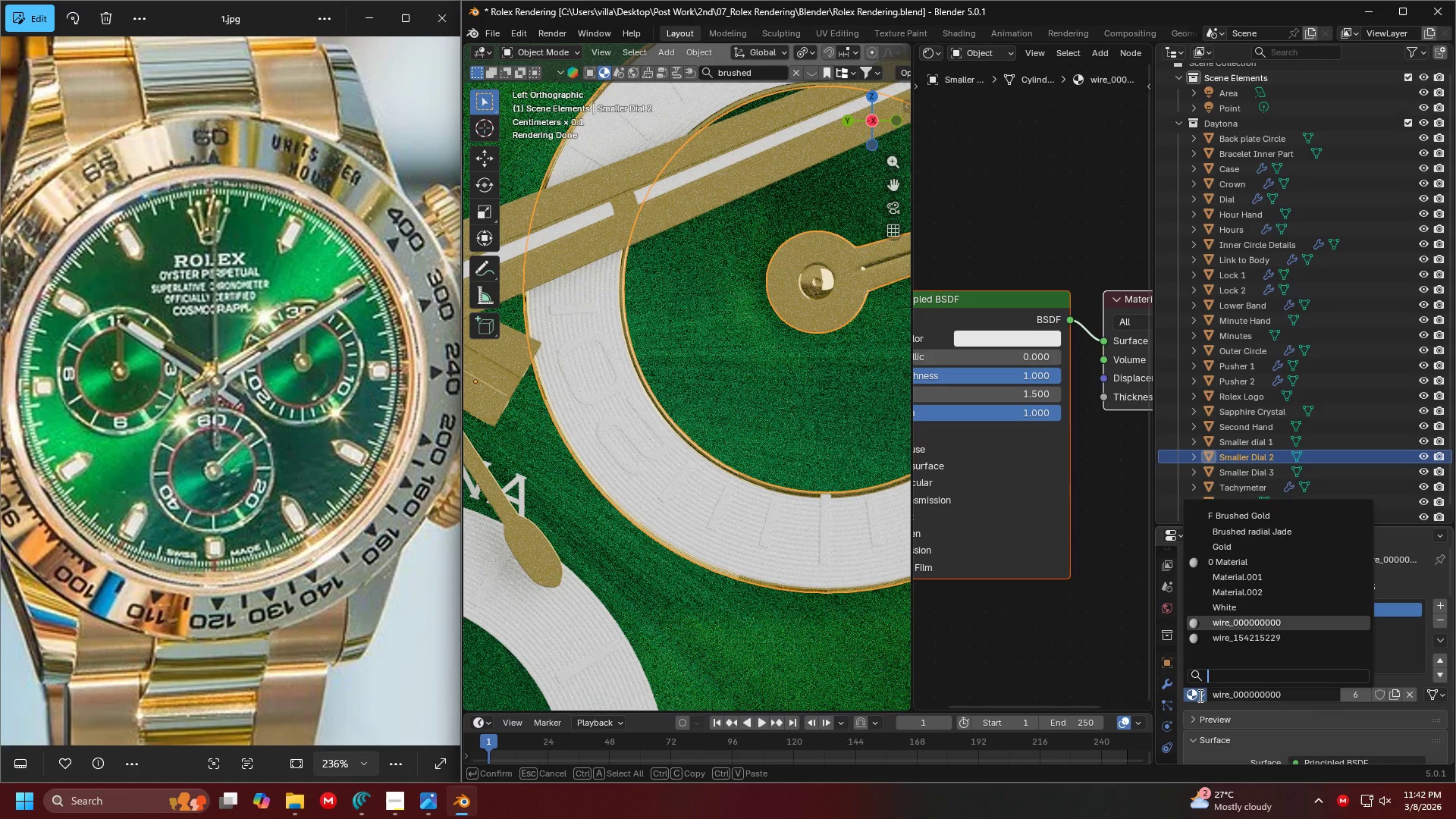 
type(bruis)
key(Backspace)
key(Backspace)
type(shed)
 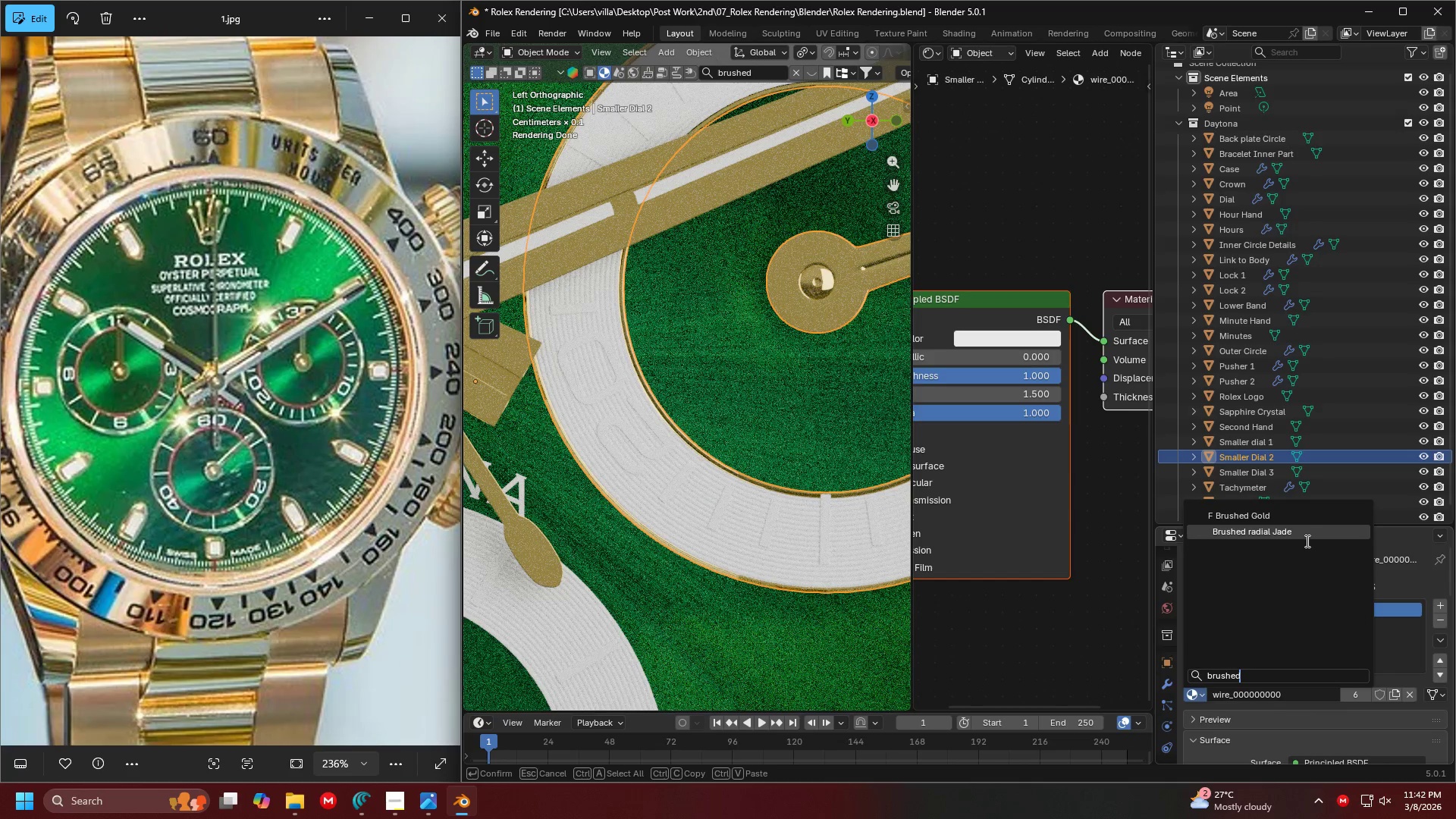 
left_click([1306, 537])
 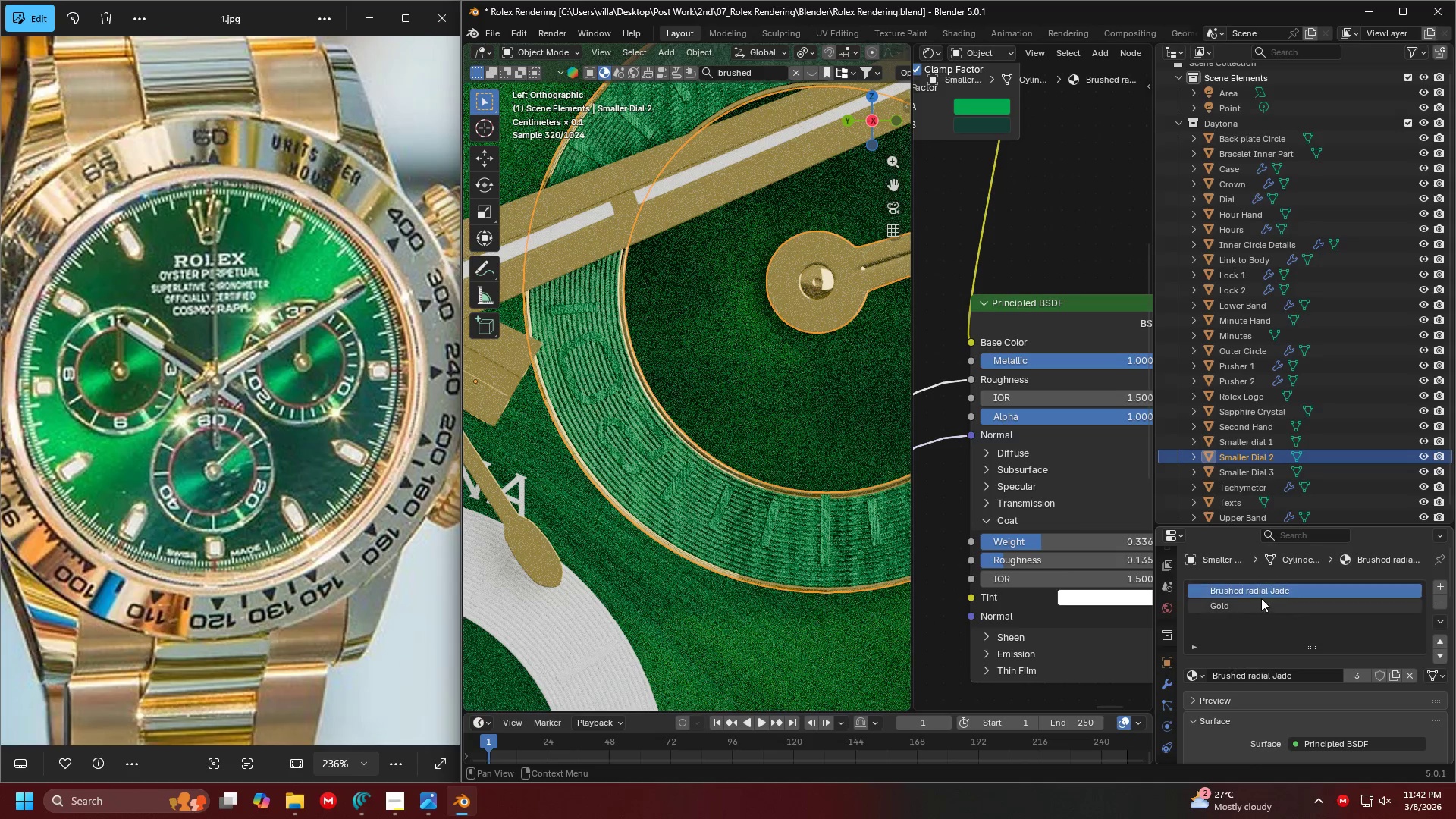 
left_click([1438, 584])
 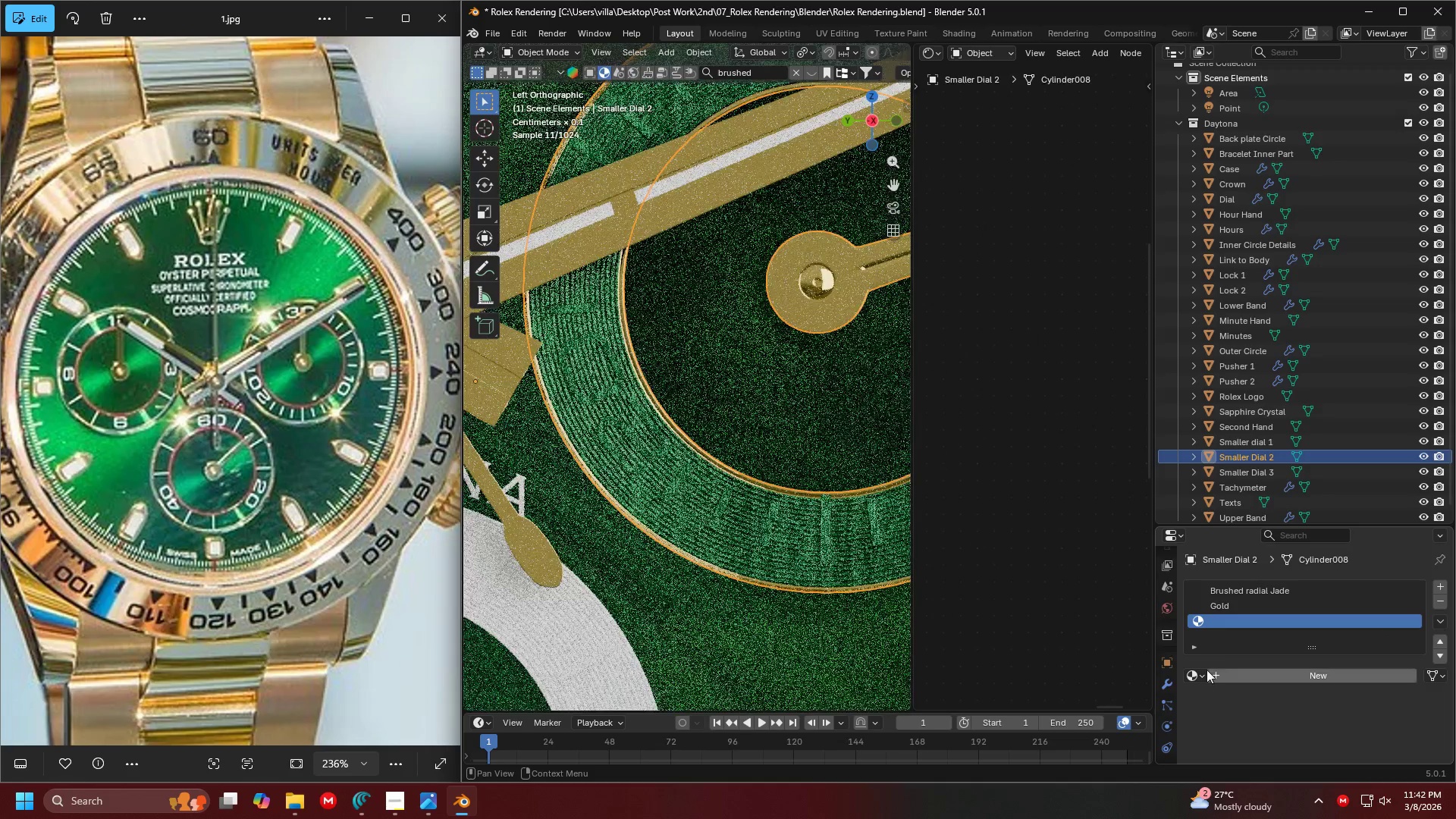 
left_click([1203, 673])
 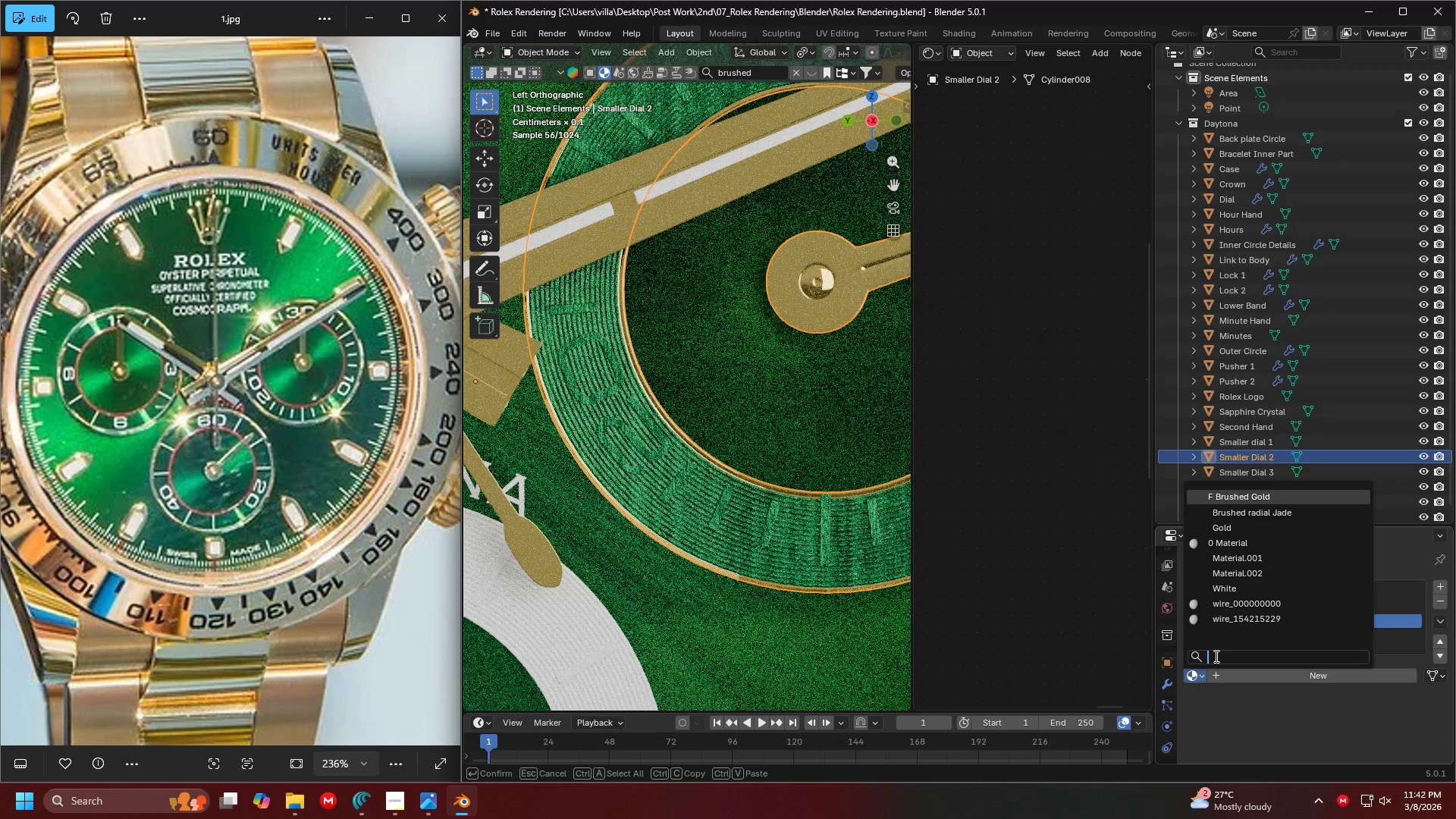 
type(white)
 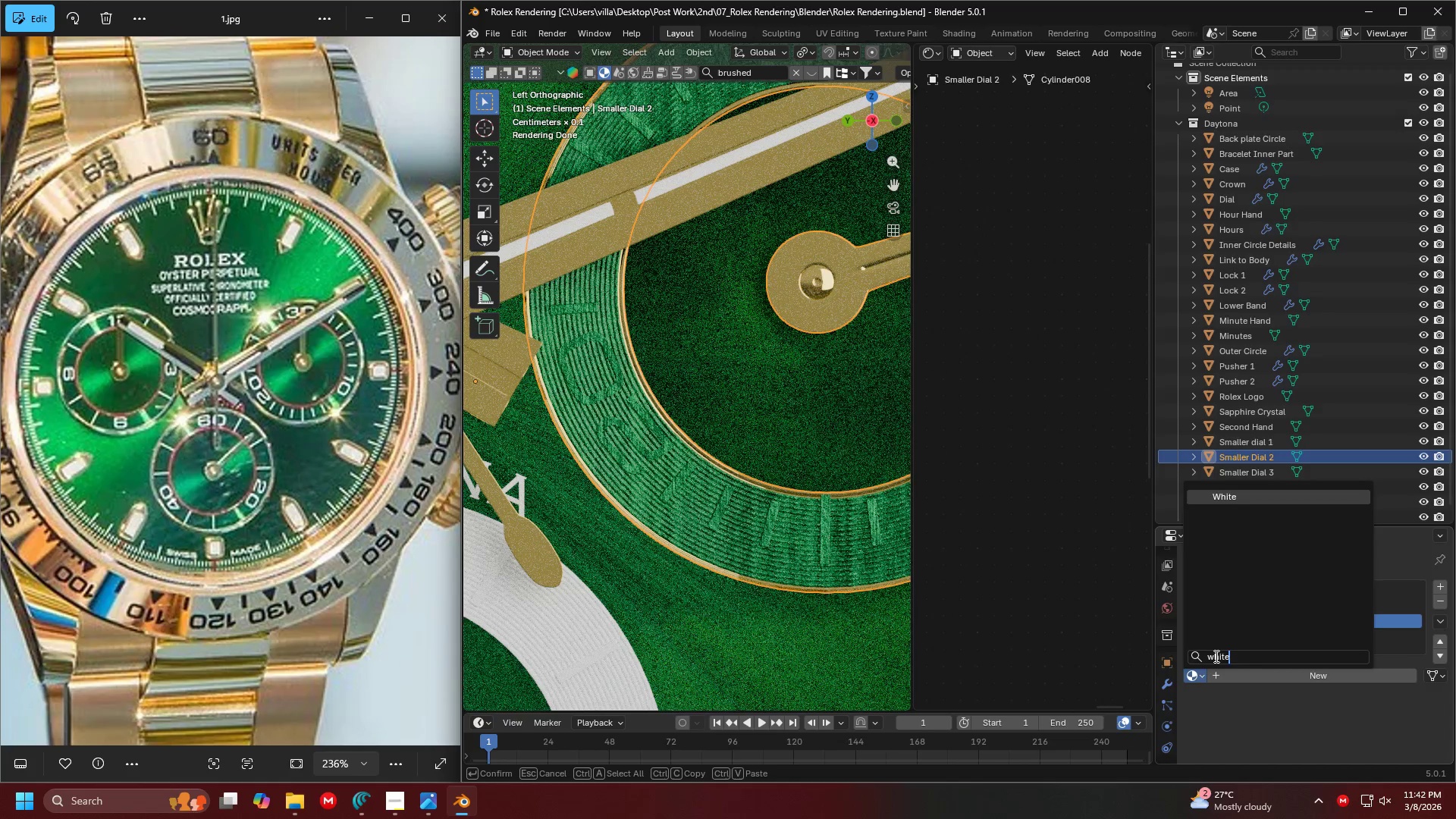 
key(Enter)
 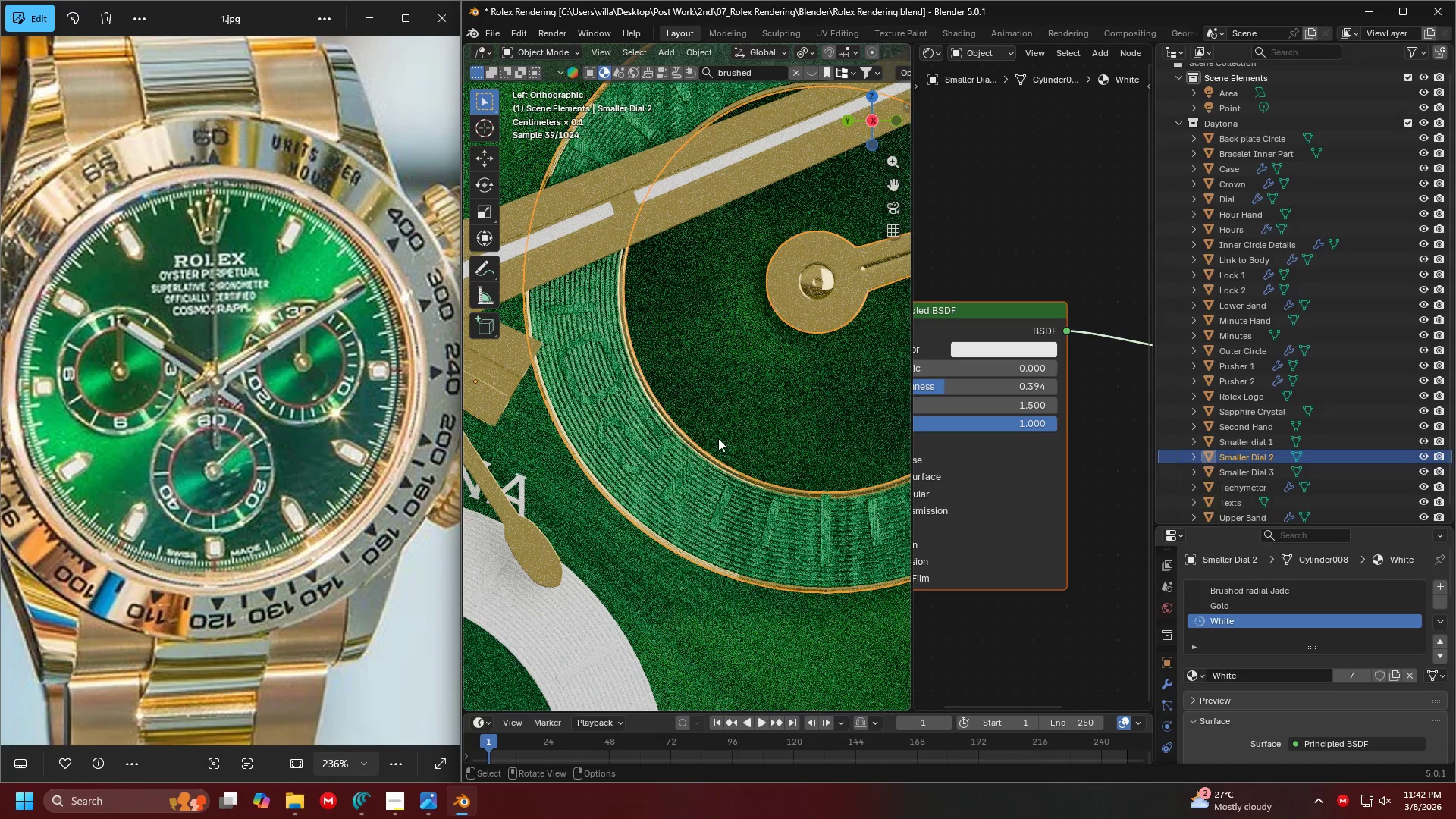 
left_click([648, 444])
 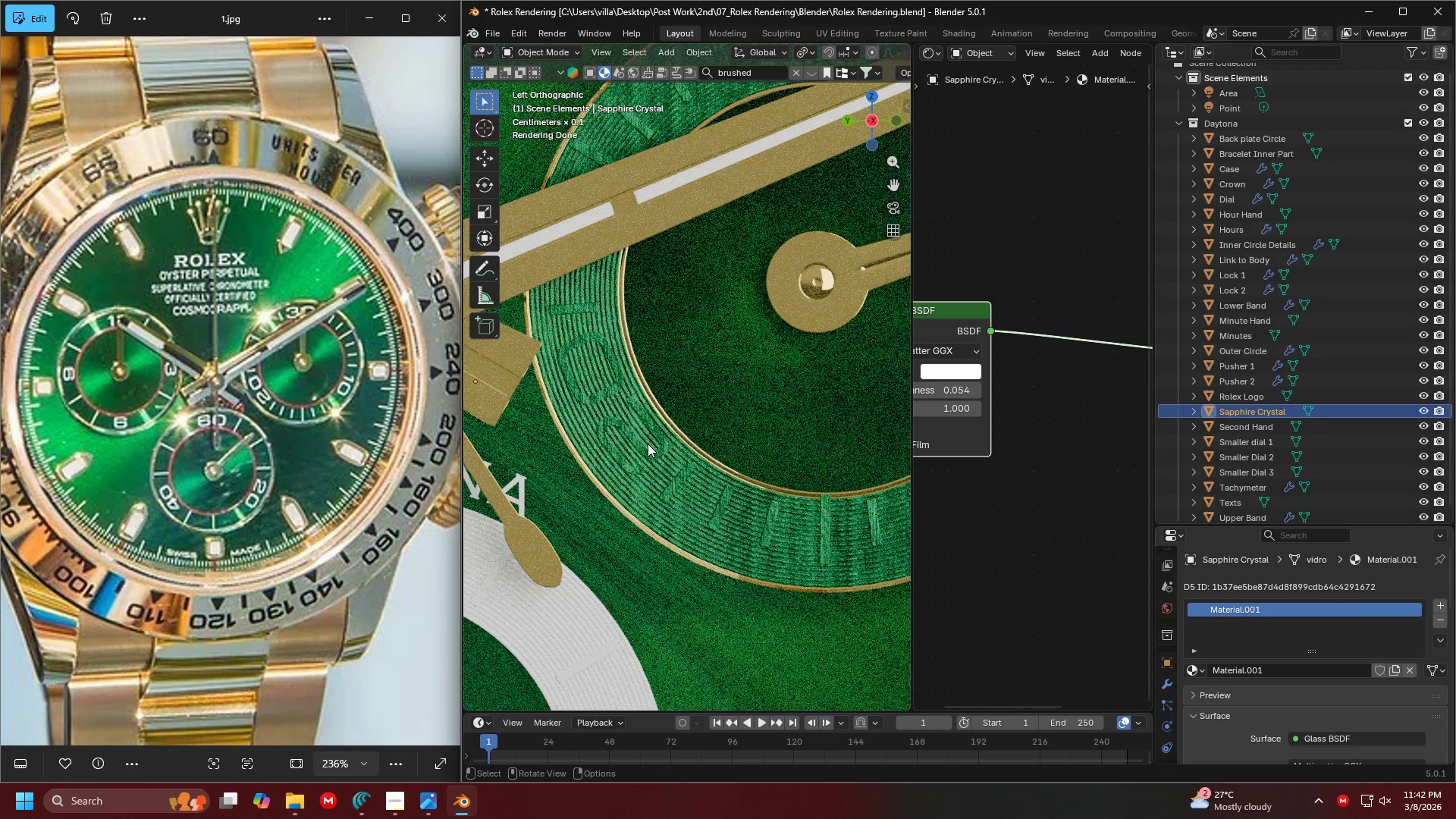 
left_click([648, 444])
 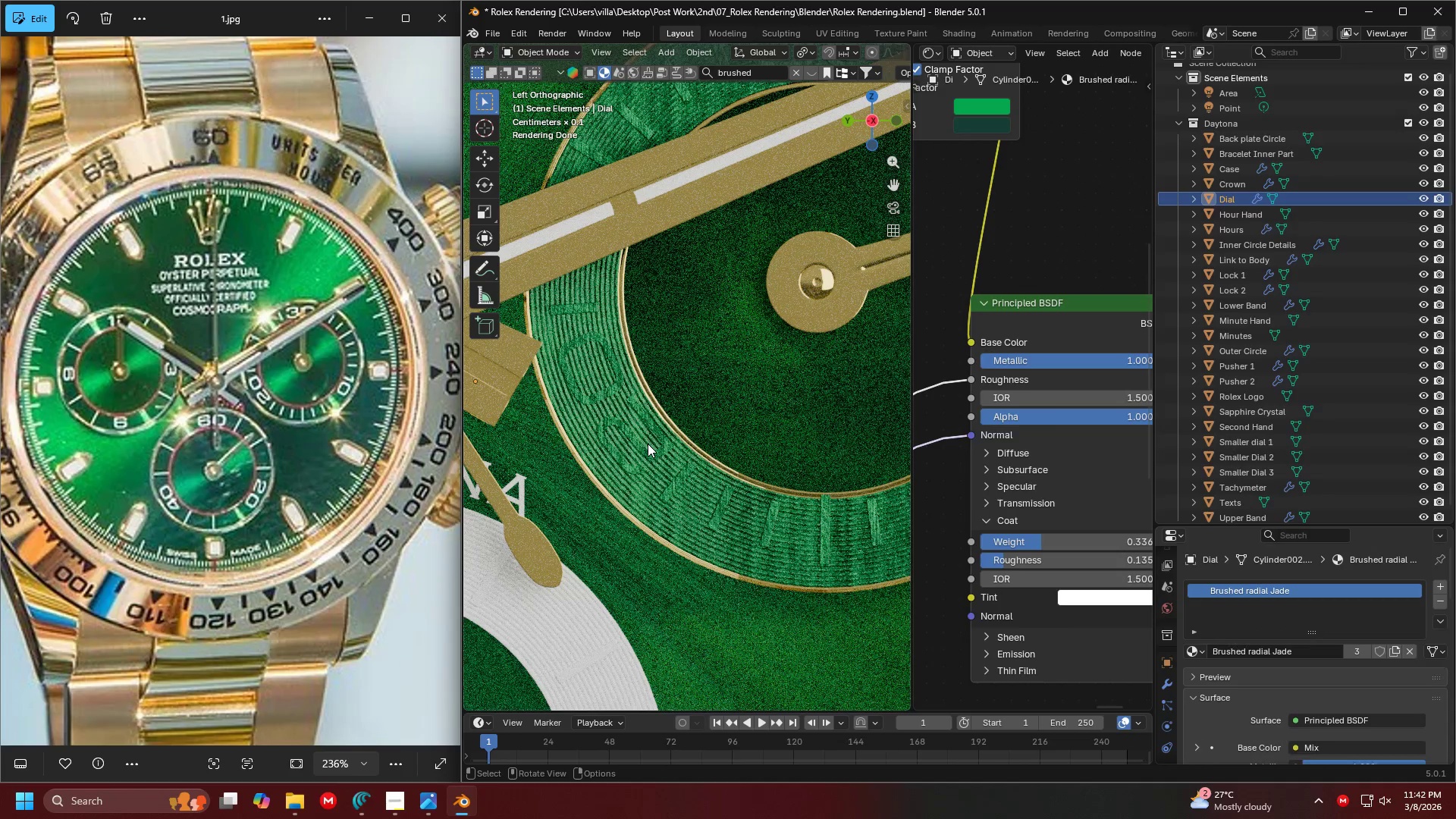 
double_click([648, 444])
 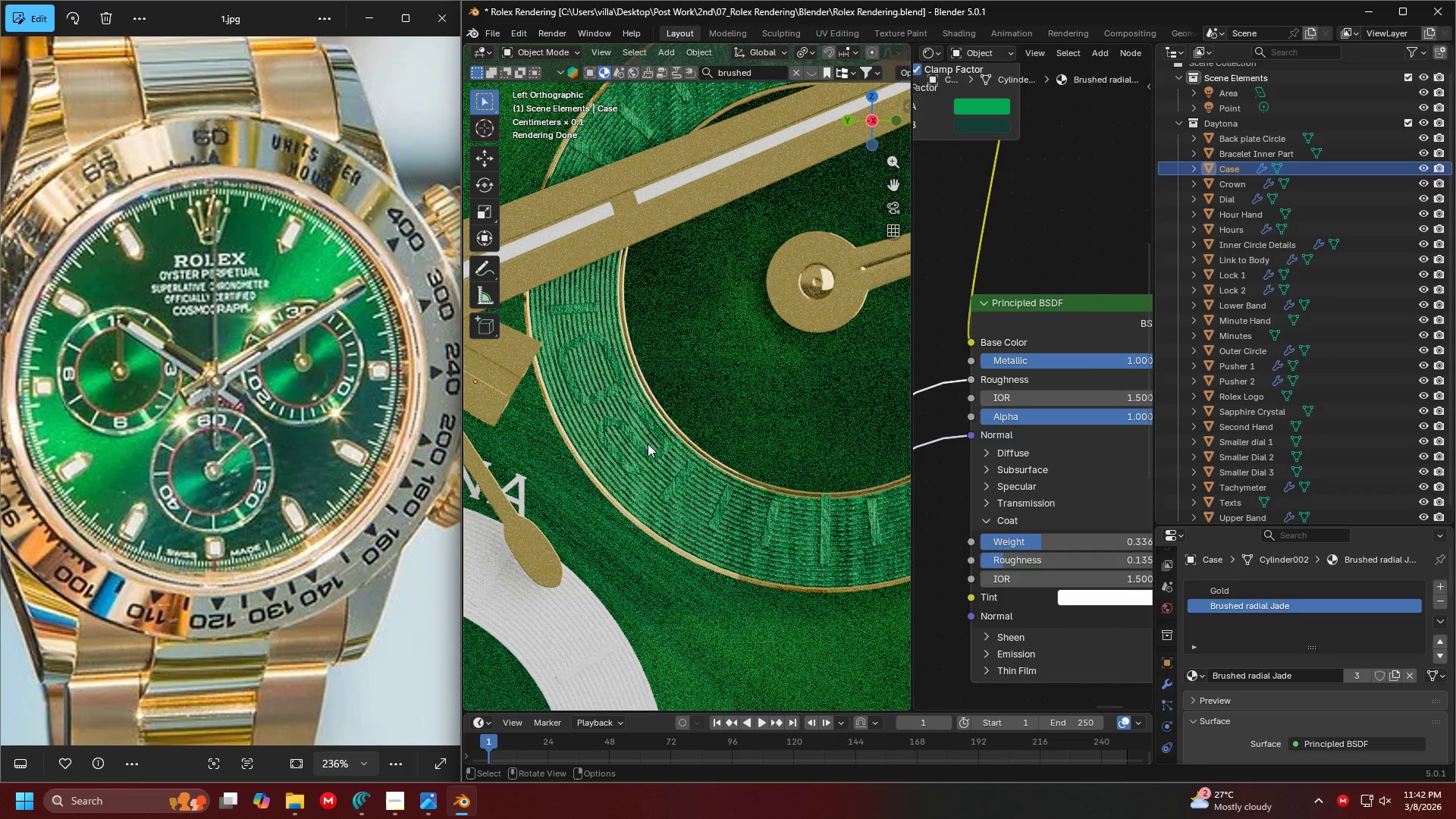 
left_click([648, 444])
 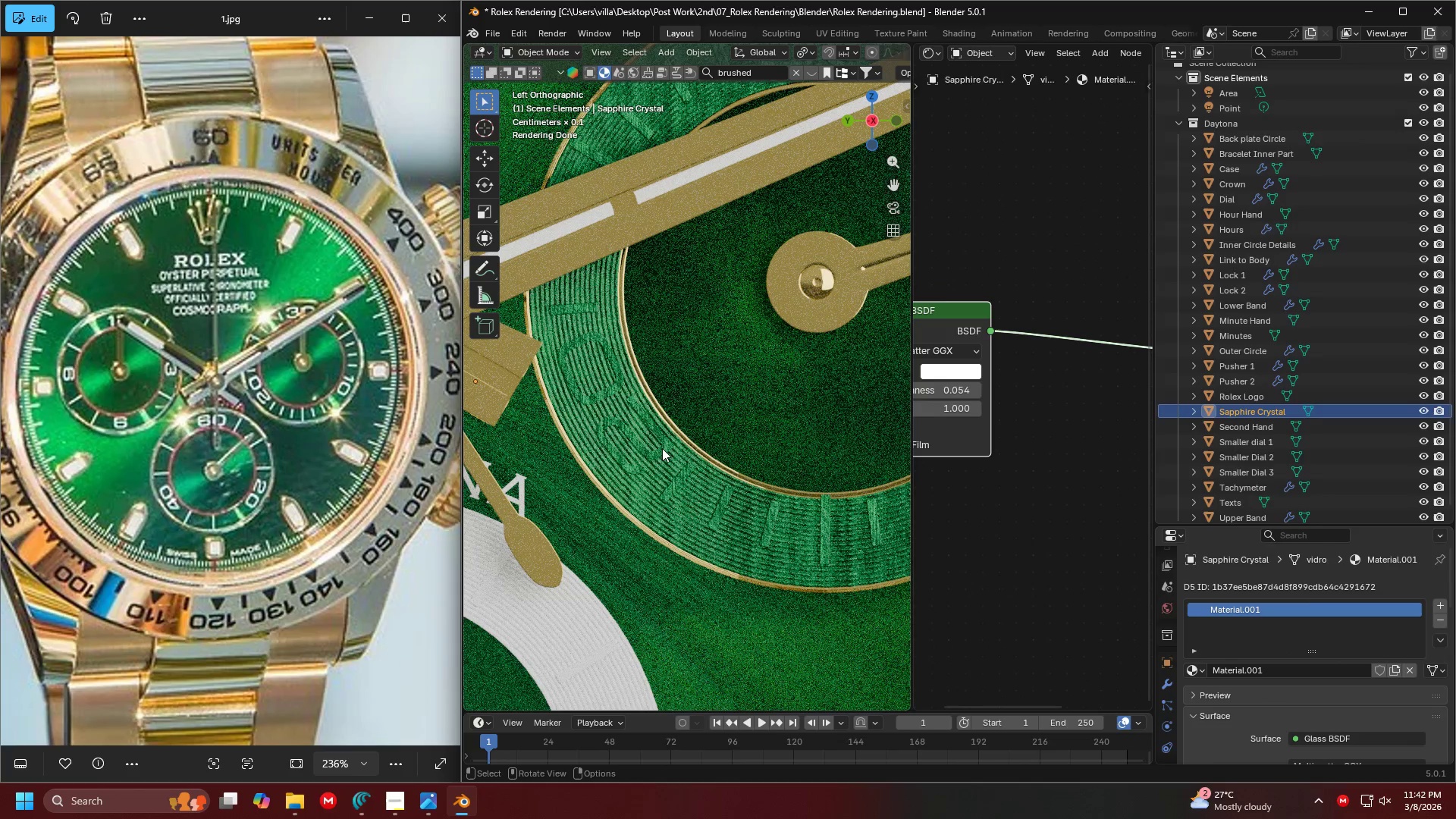 
double_click([662, 448])
 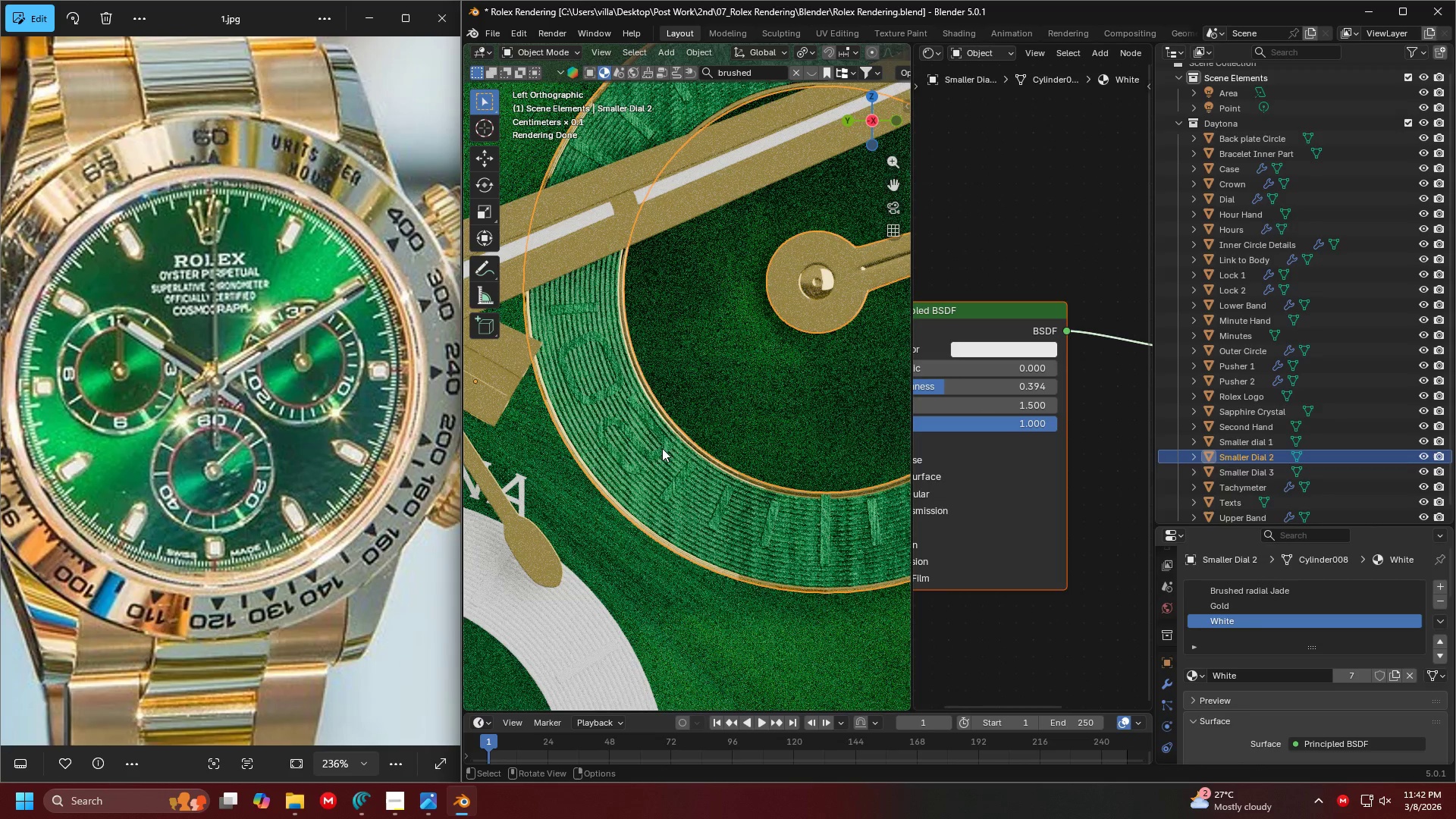 
key(Tab)
 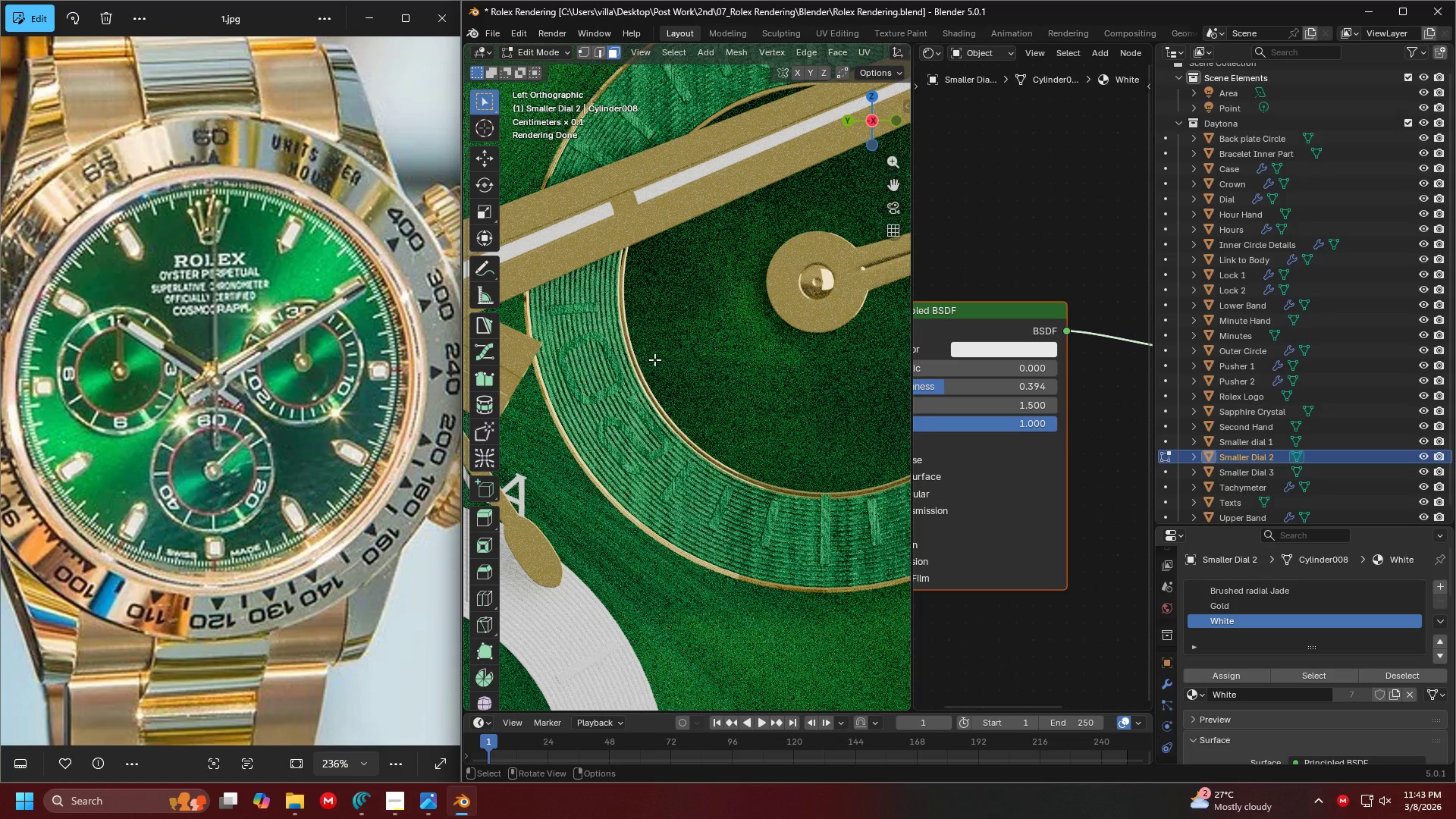 
scroll: coordinate [655, 368], scroll_direction: down, amount: 7.0
 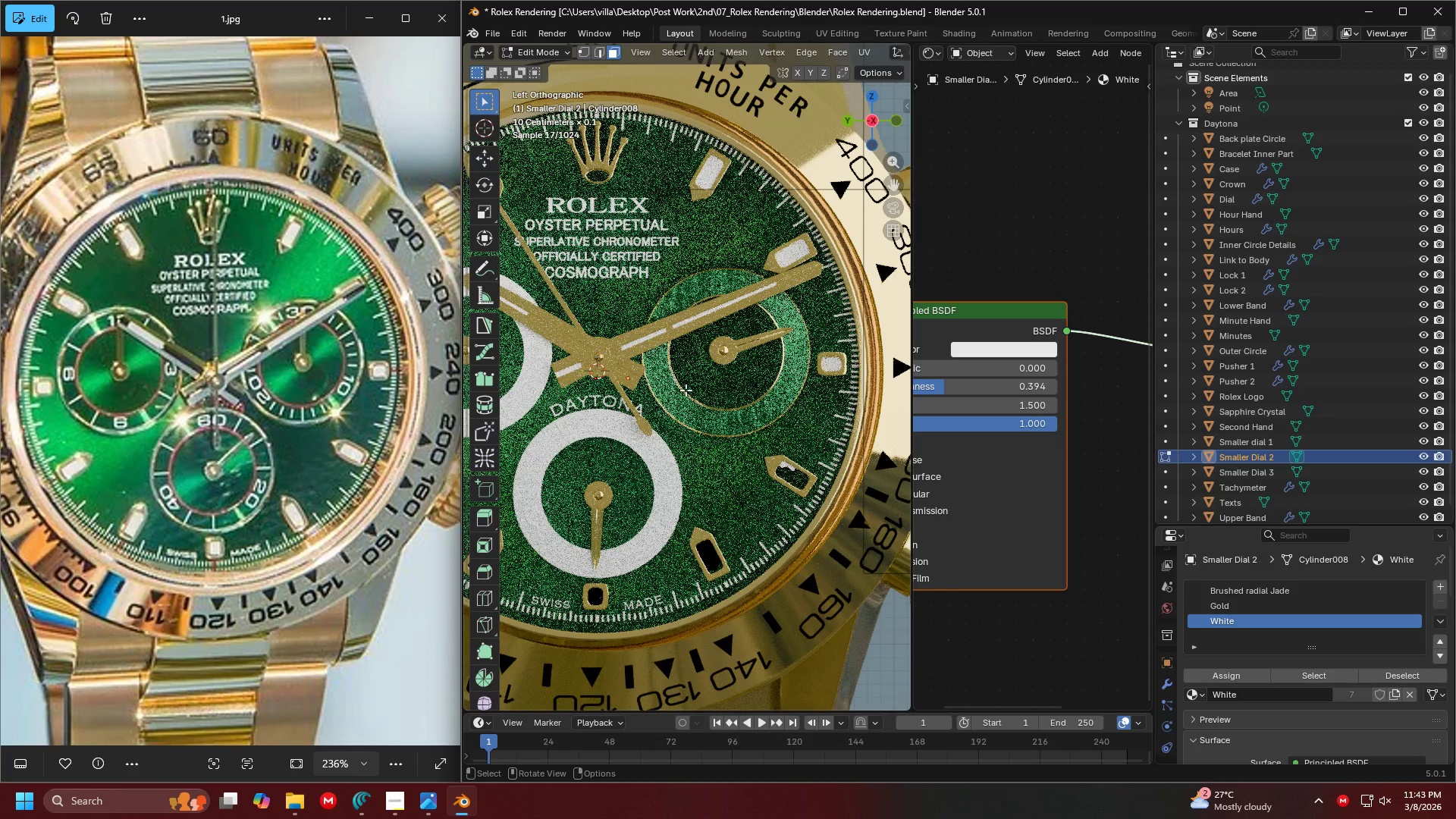 
key(Tab)
 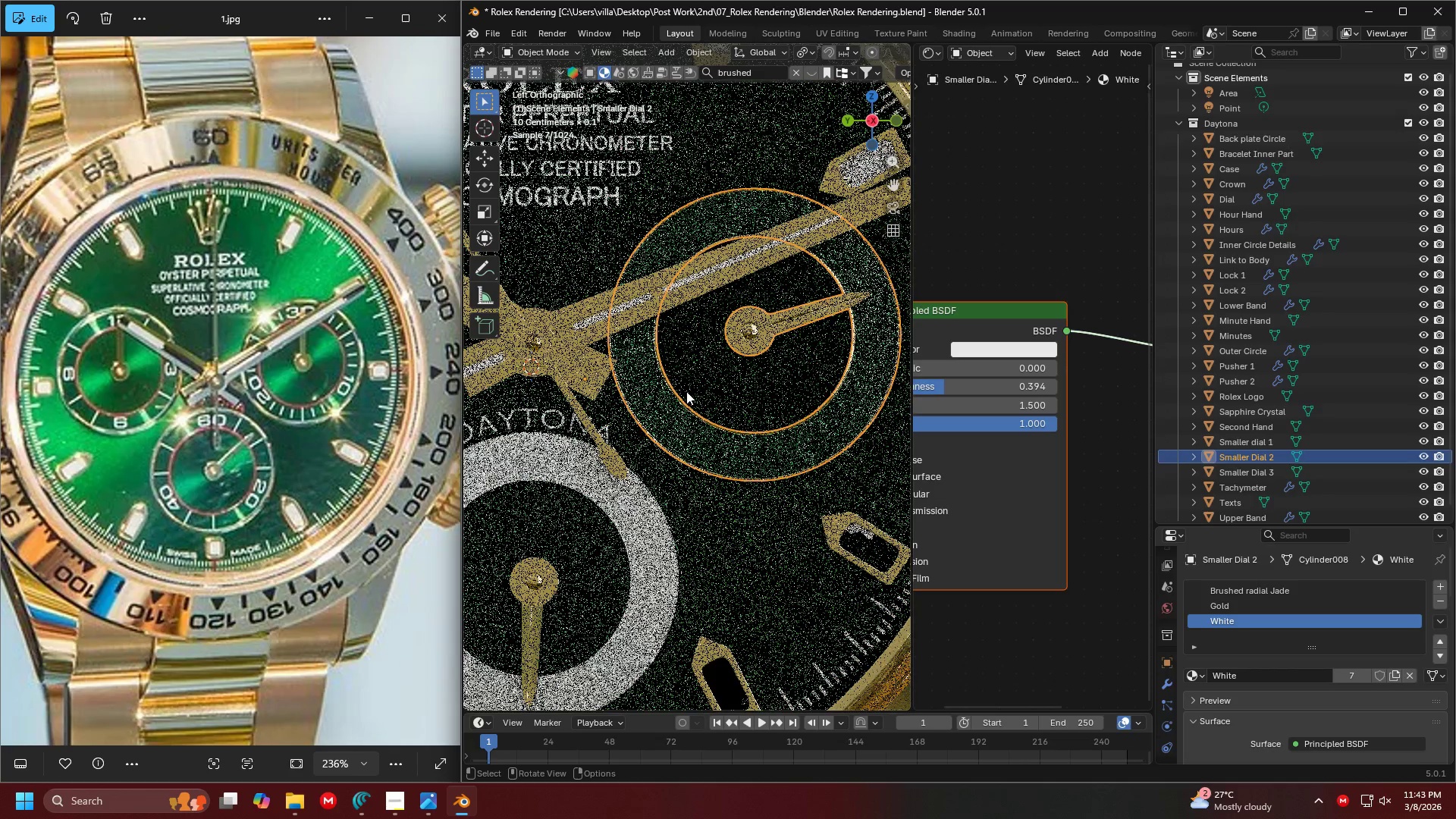 
scroll: coordinate [686, 391], scroll_direction: up, amount: 3.0
 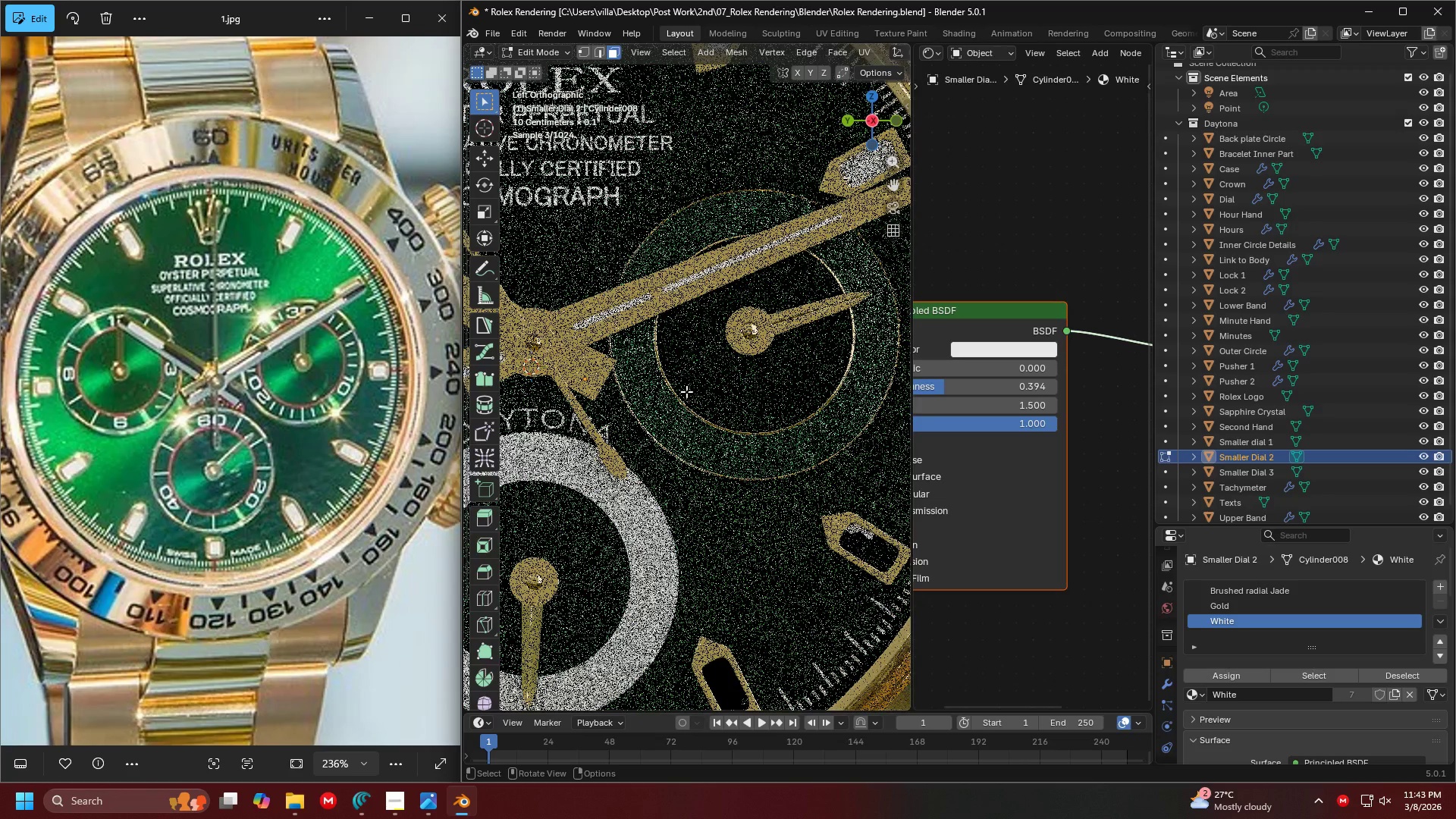 
key(Shift+H)
 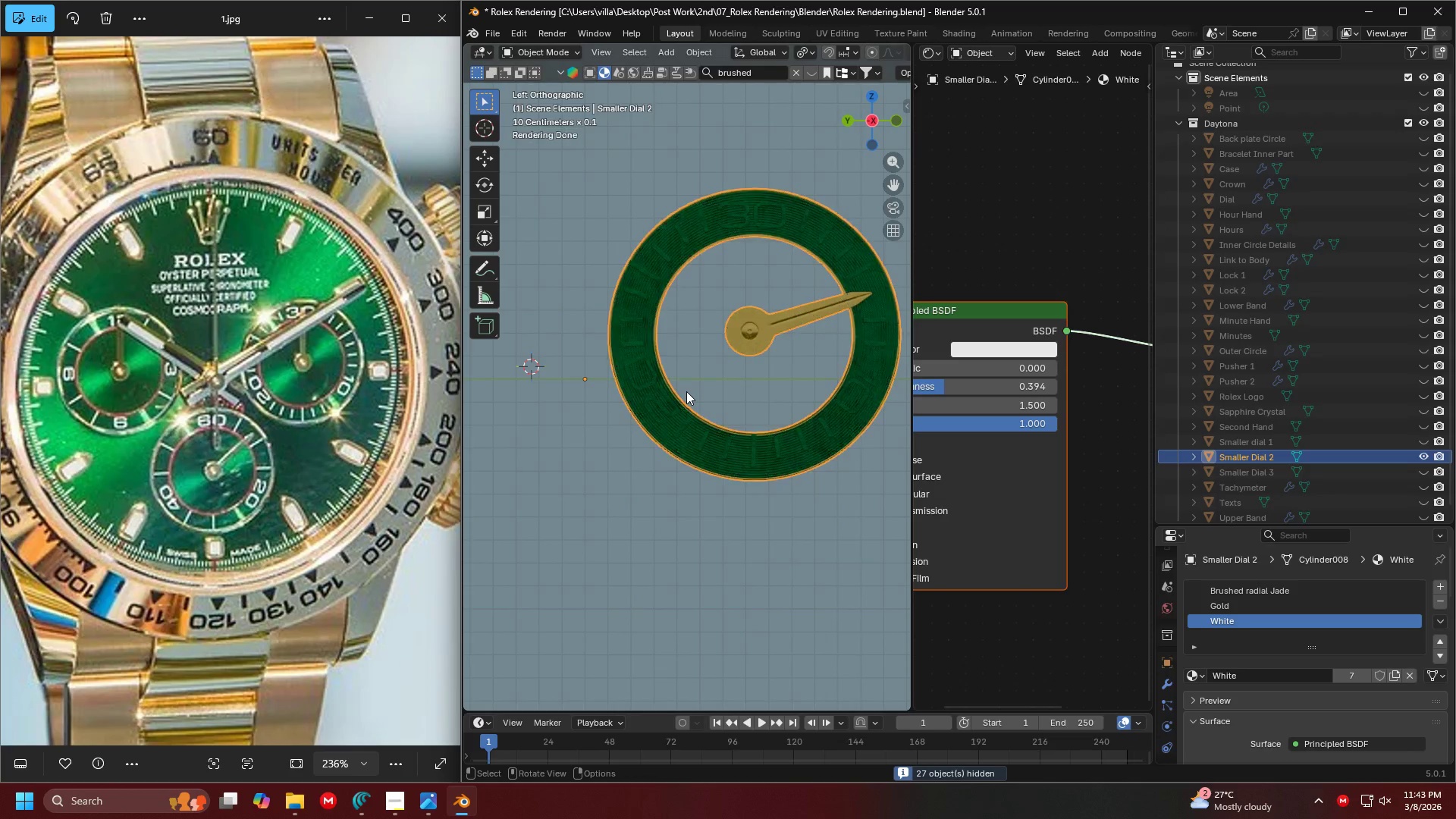 
key(Tab)
 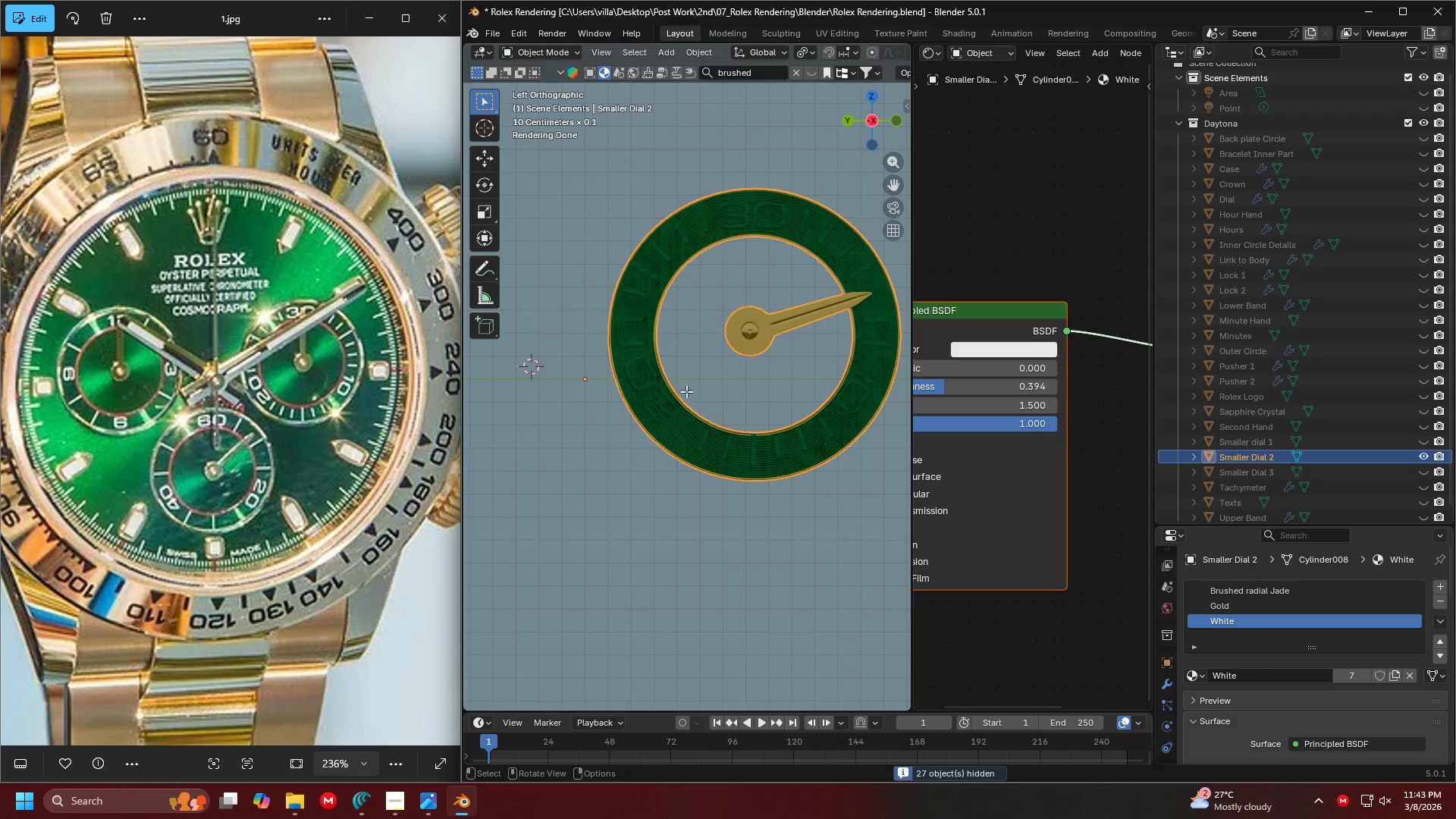 
scroll: coordinate [687, 402], scroll_direction: up, amount: 4.0
 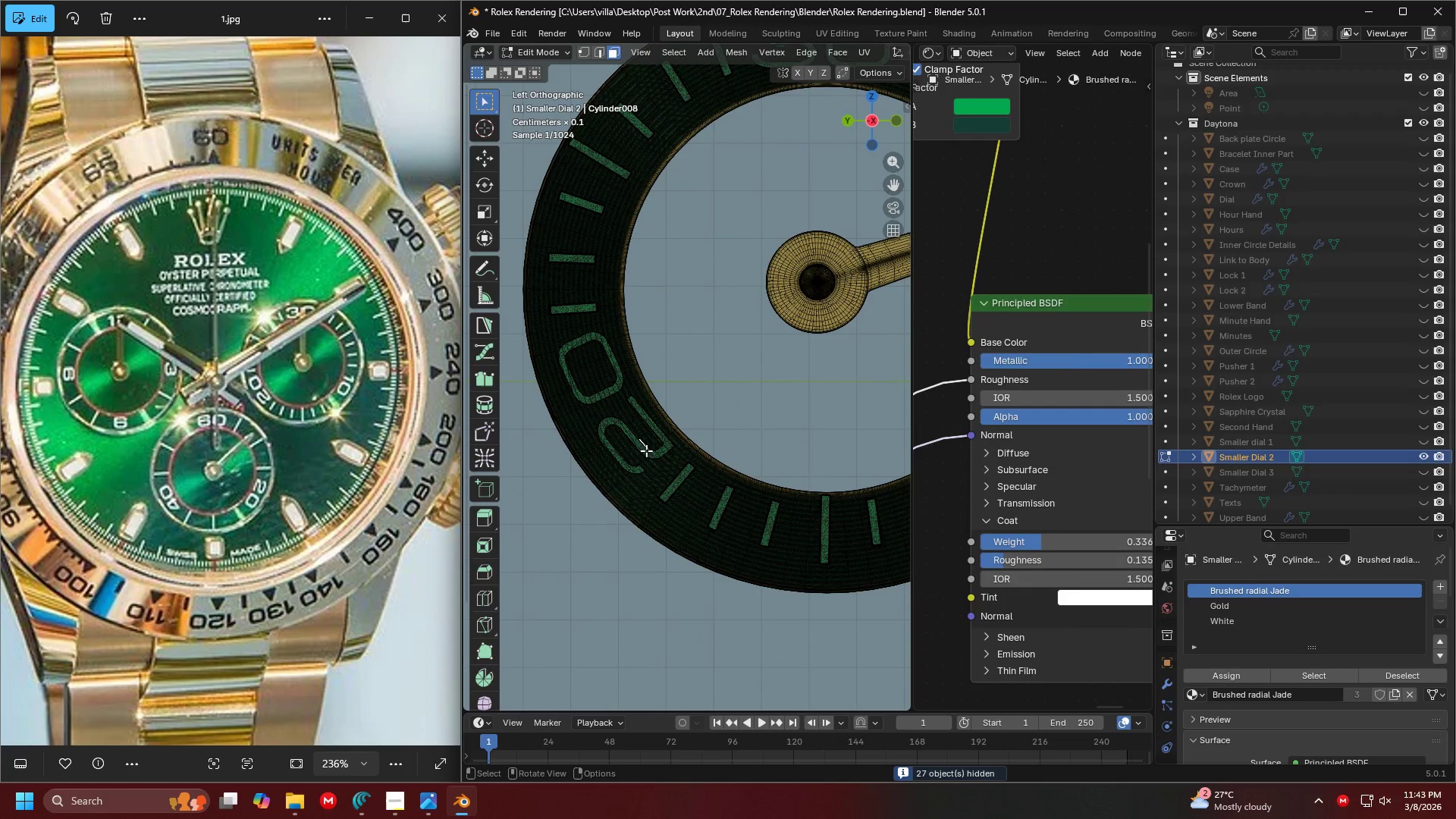 
double_click([646, 455])
 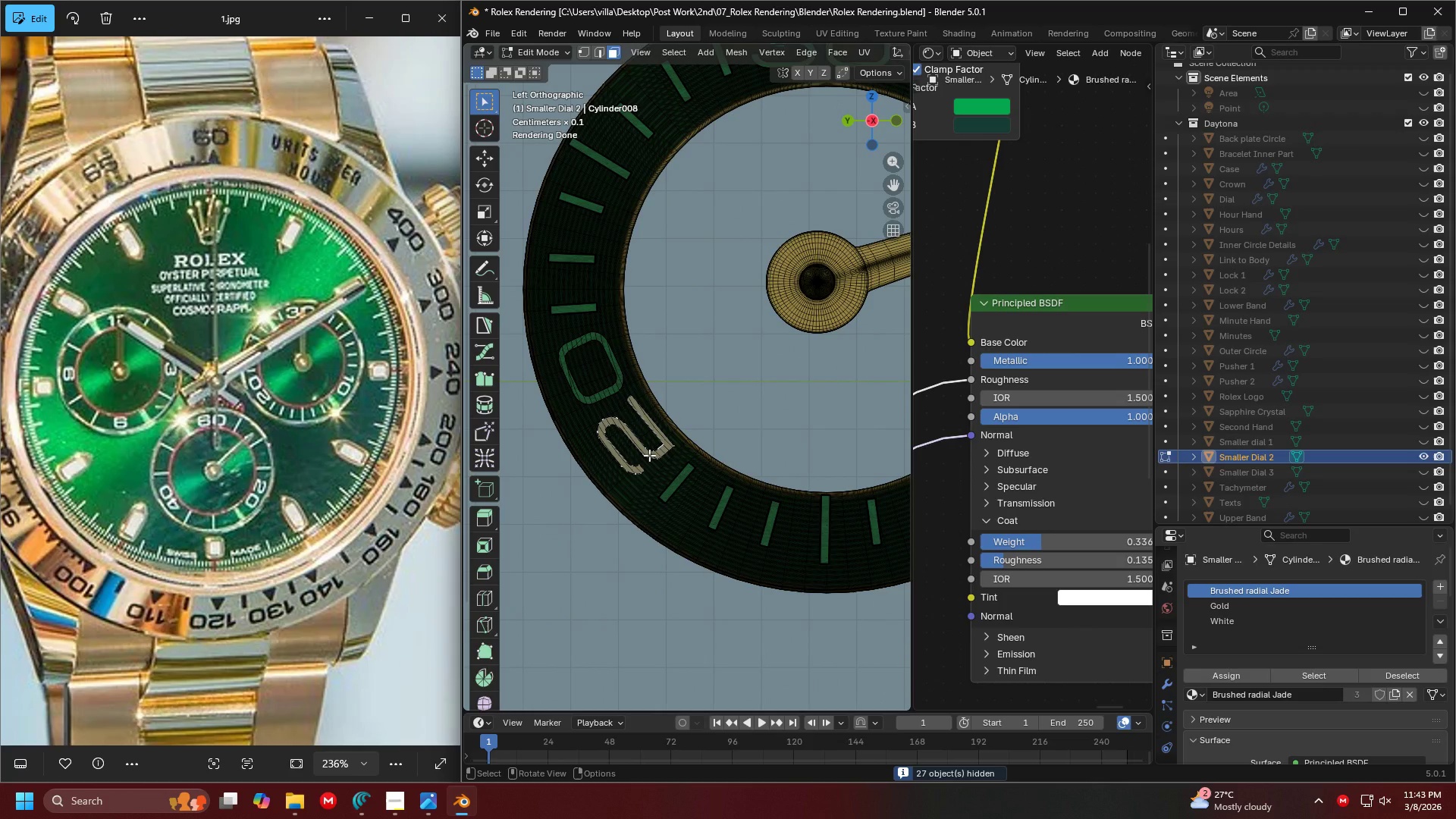 
key(L)
 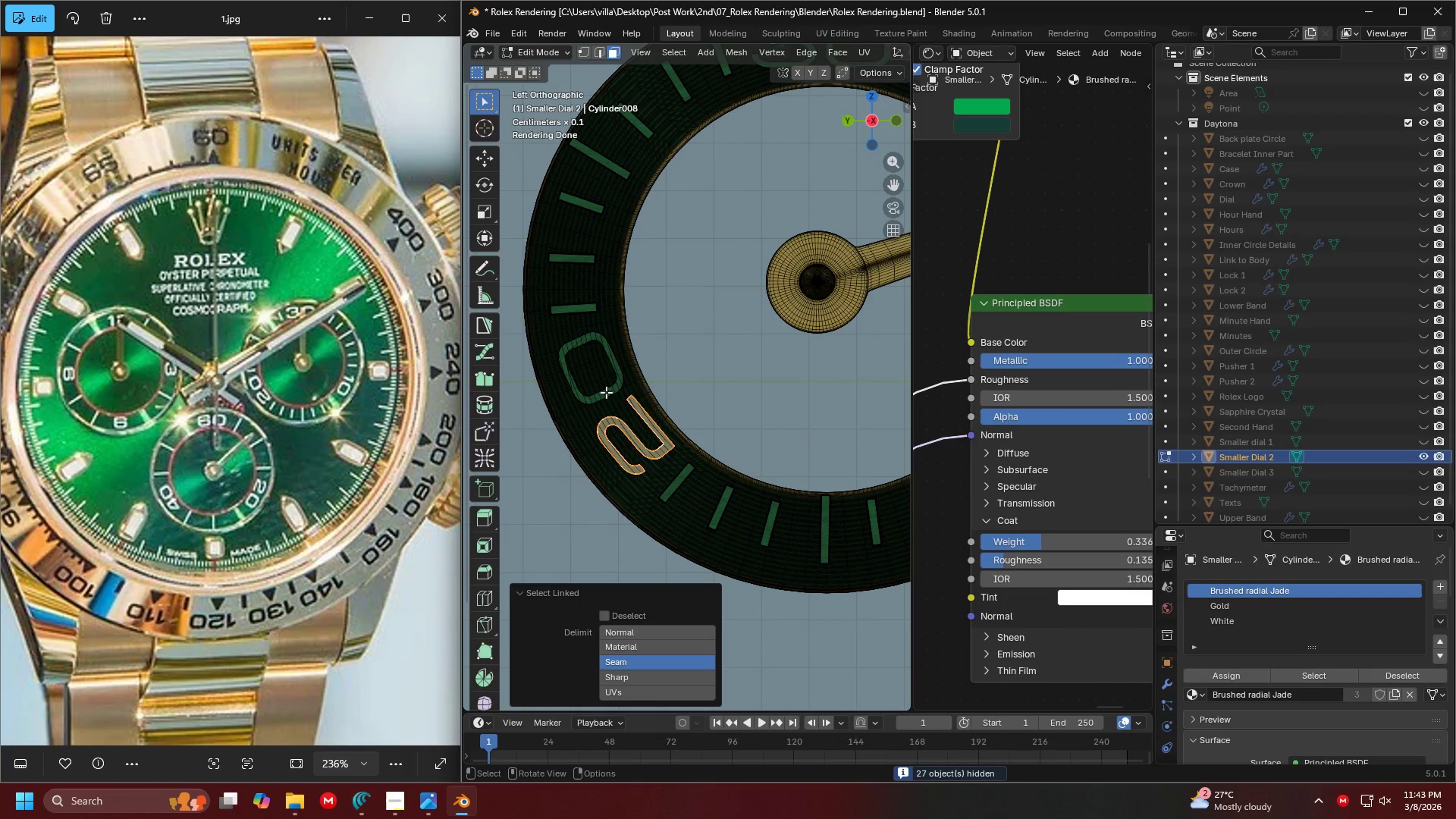 
type(lll)
 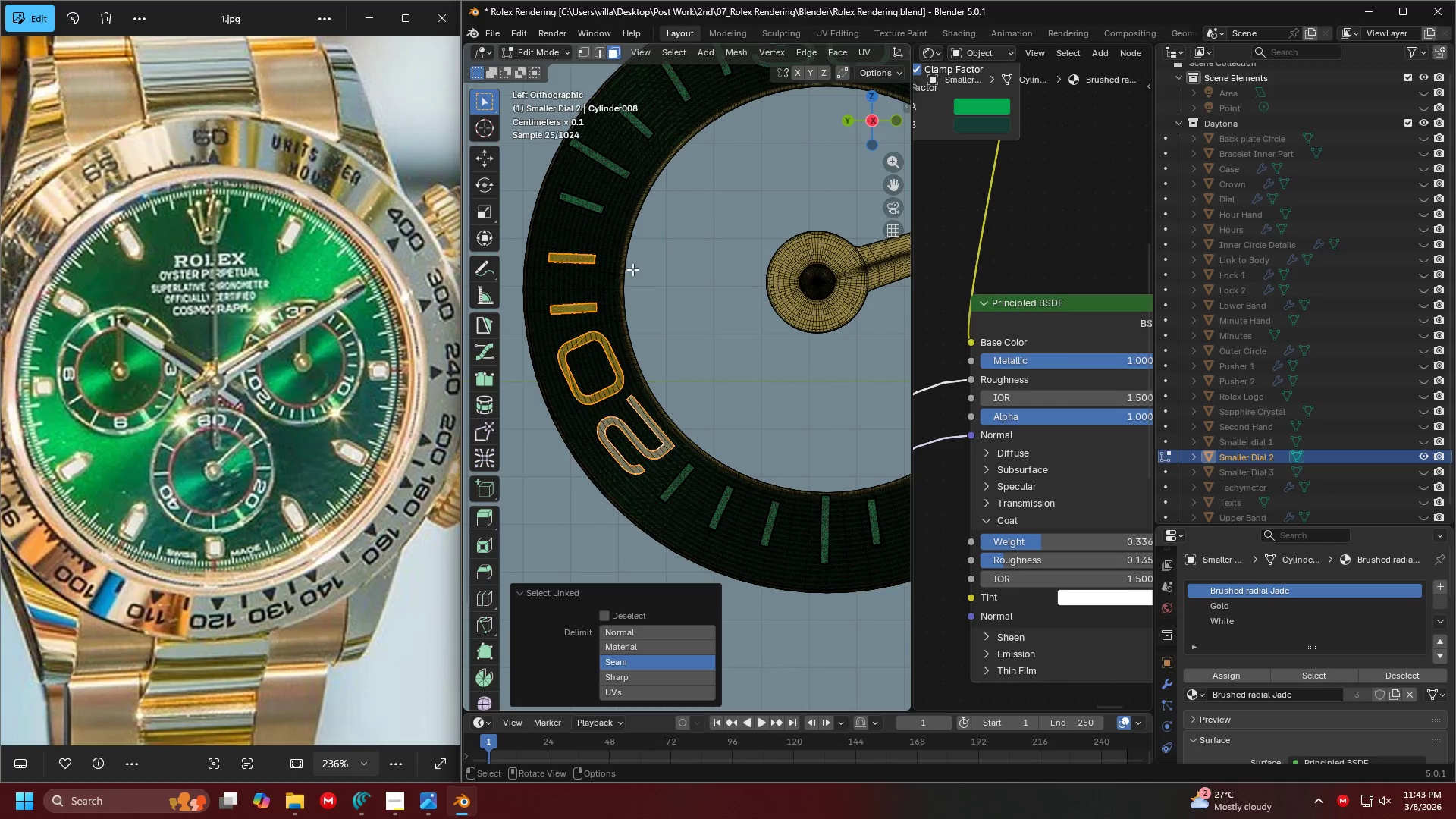 
left_click([632, 269])
 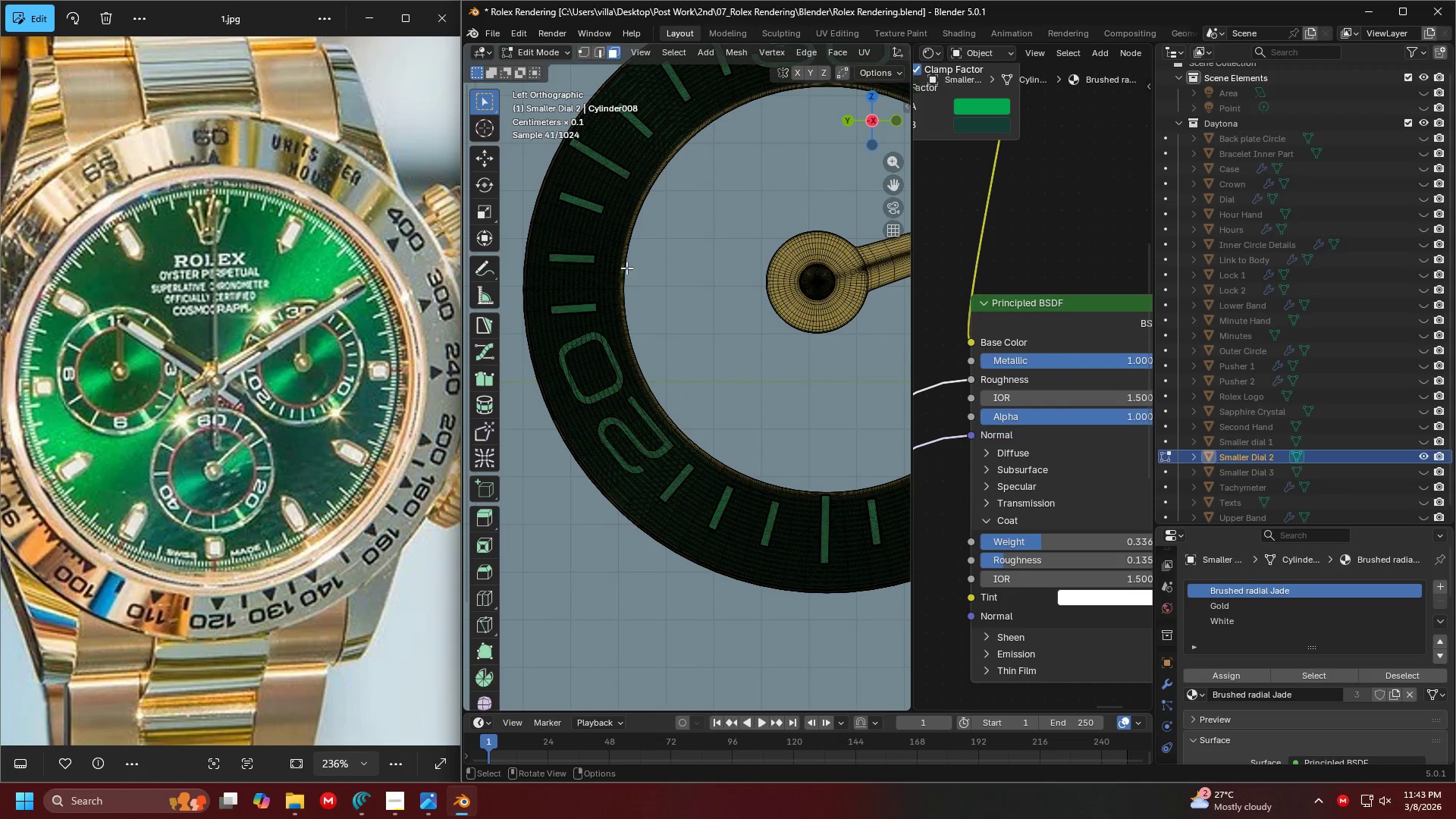 
type(ll)
 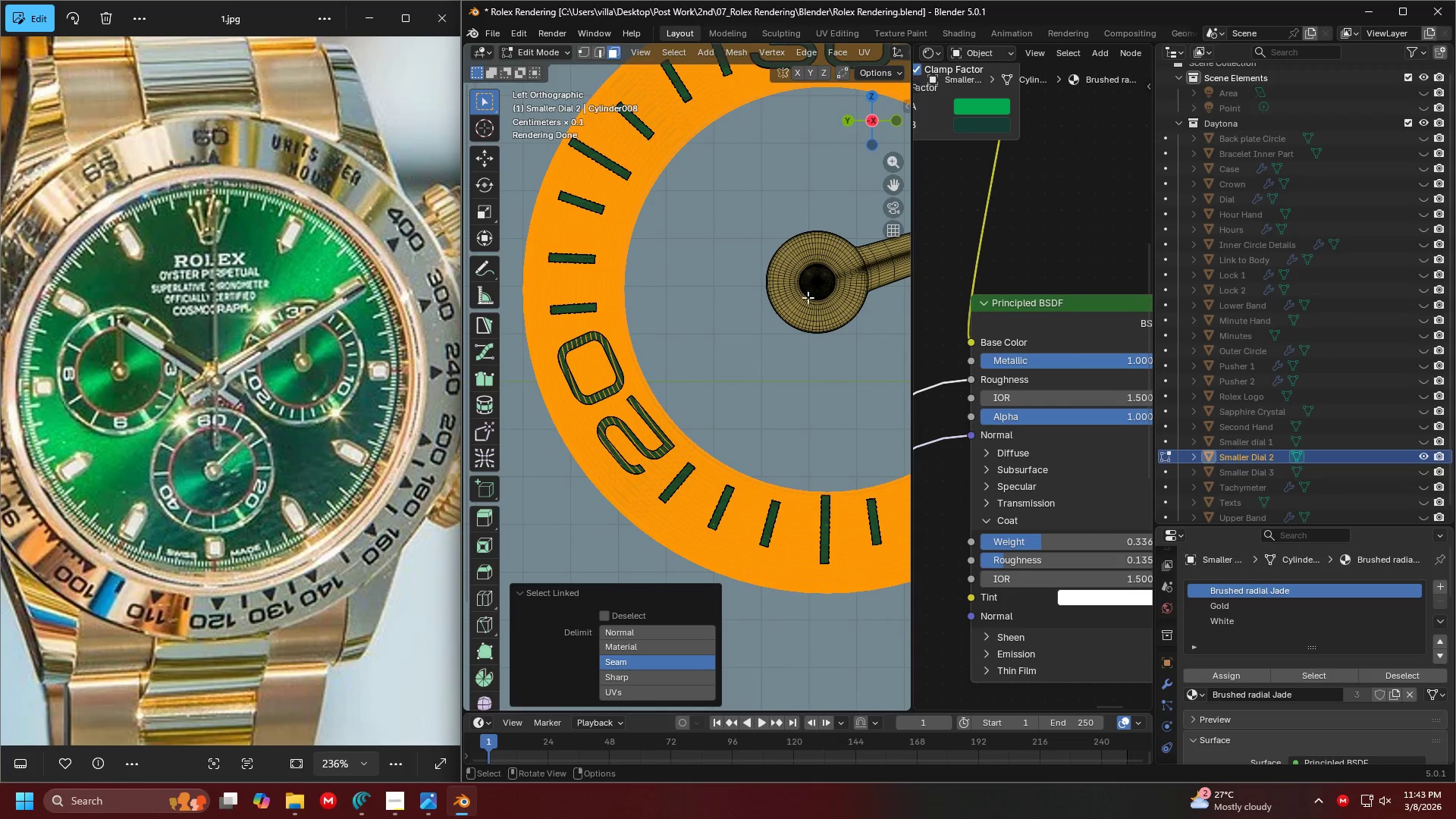 
type(ll)
 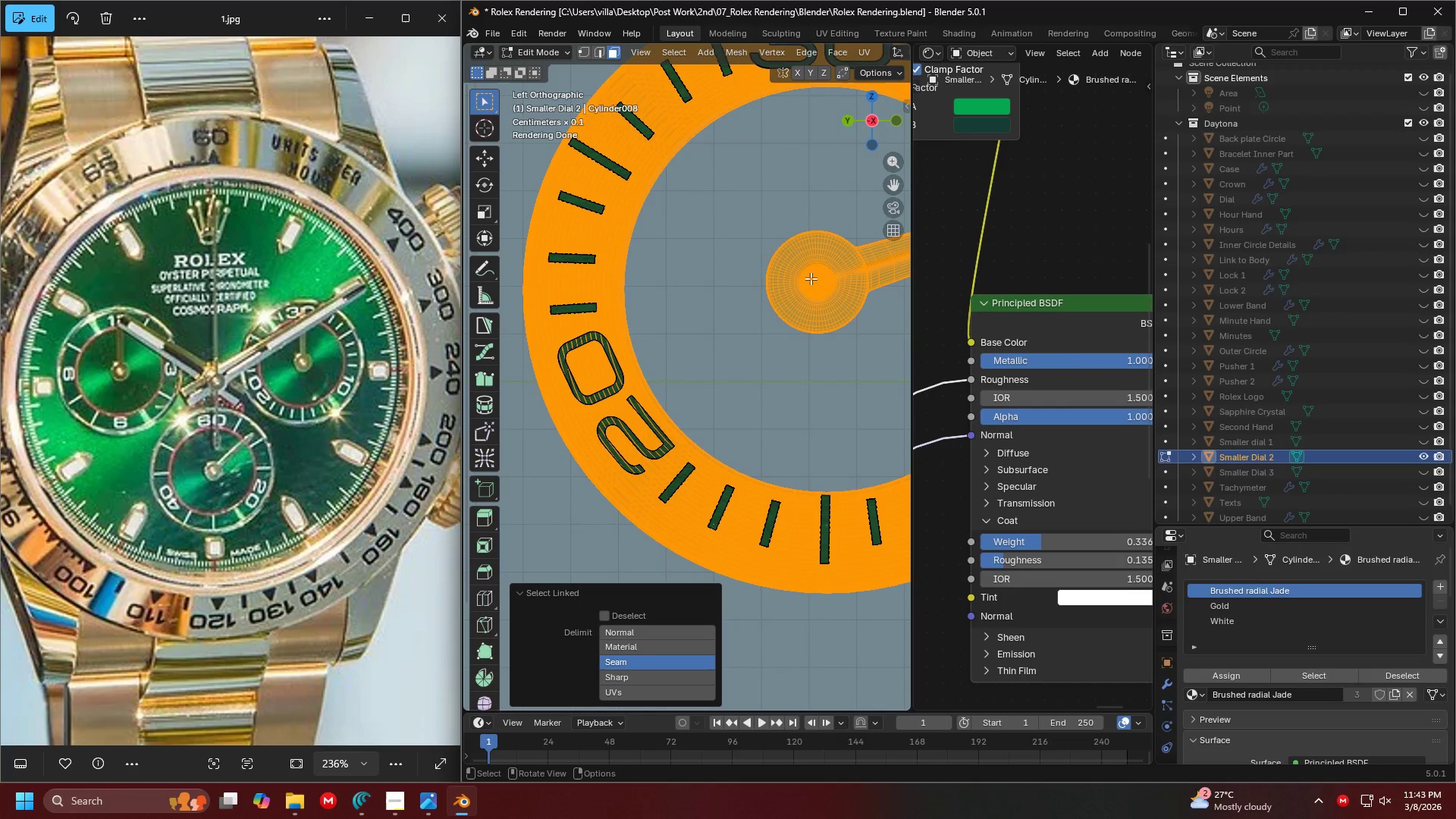 
key(Control+I)
 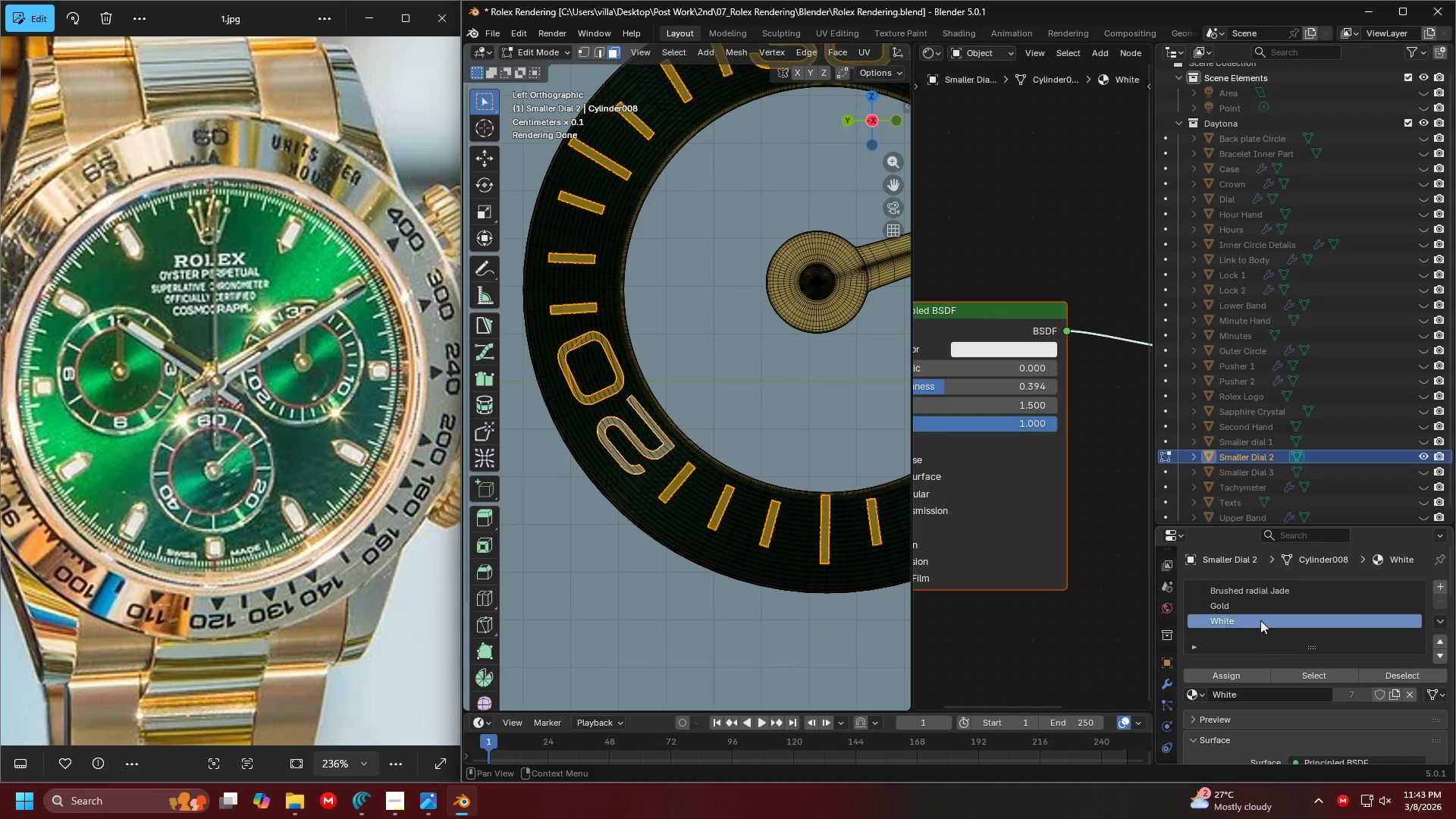 
double_click([1245, 664])
 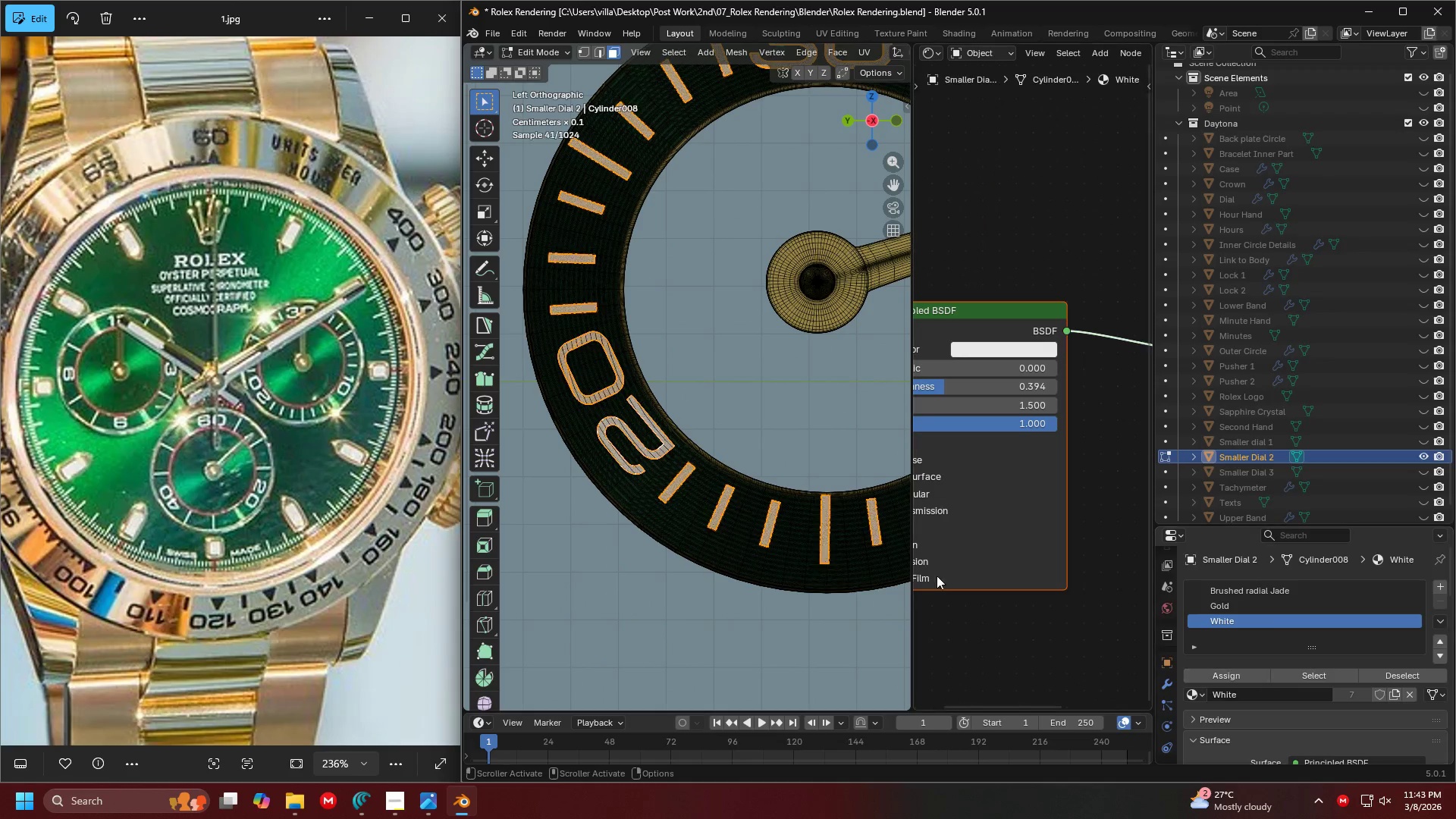 
key(Tab)
 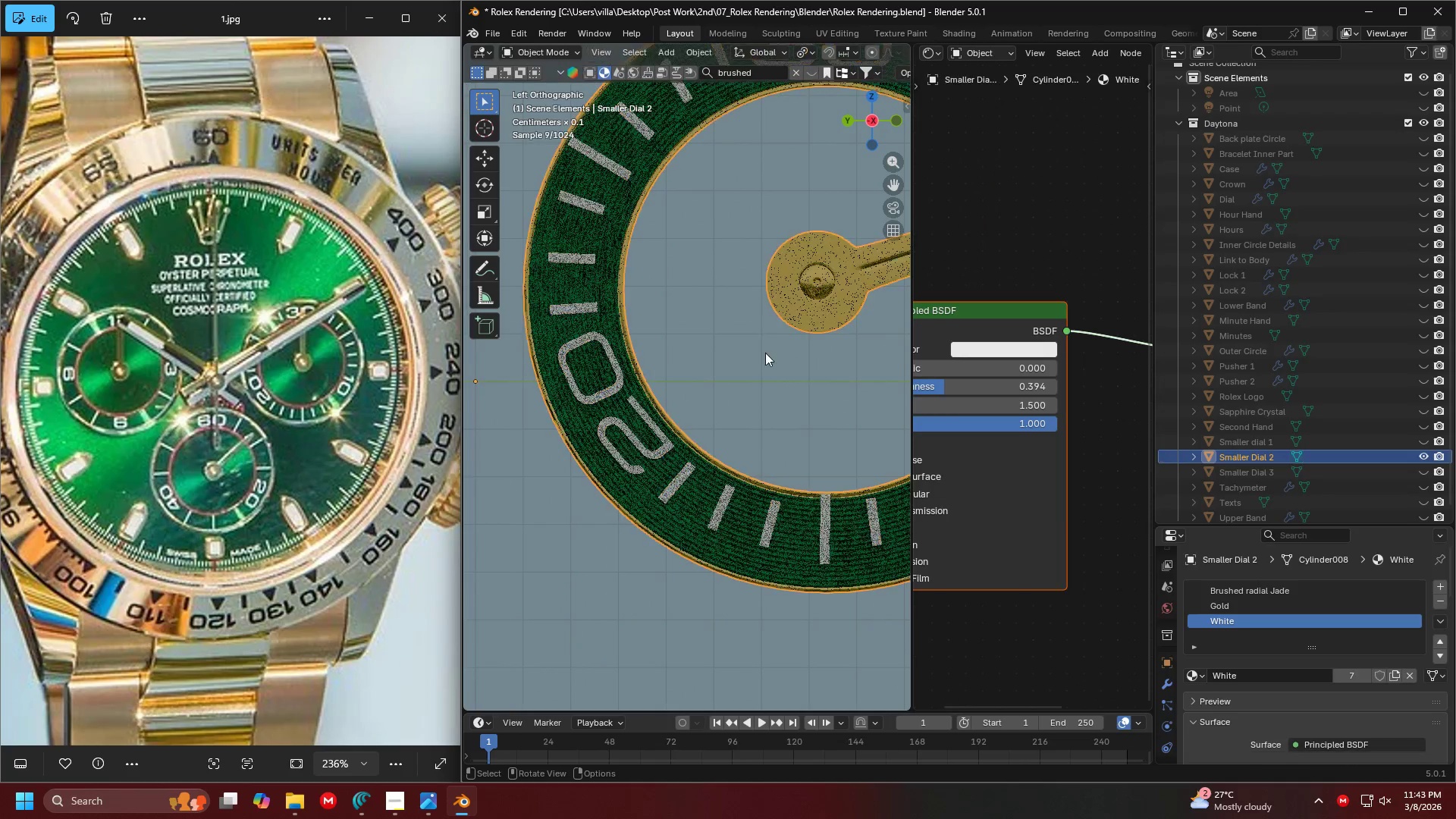 
key(Shift+ShiftLeft)
 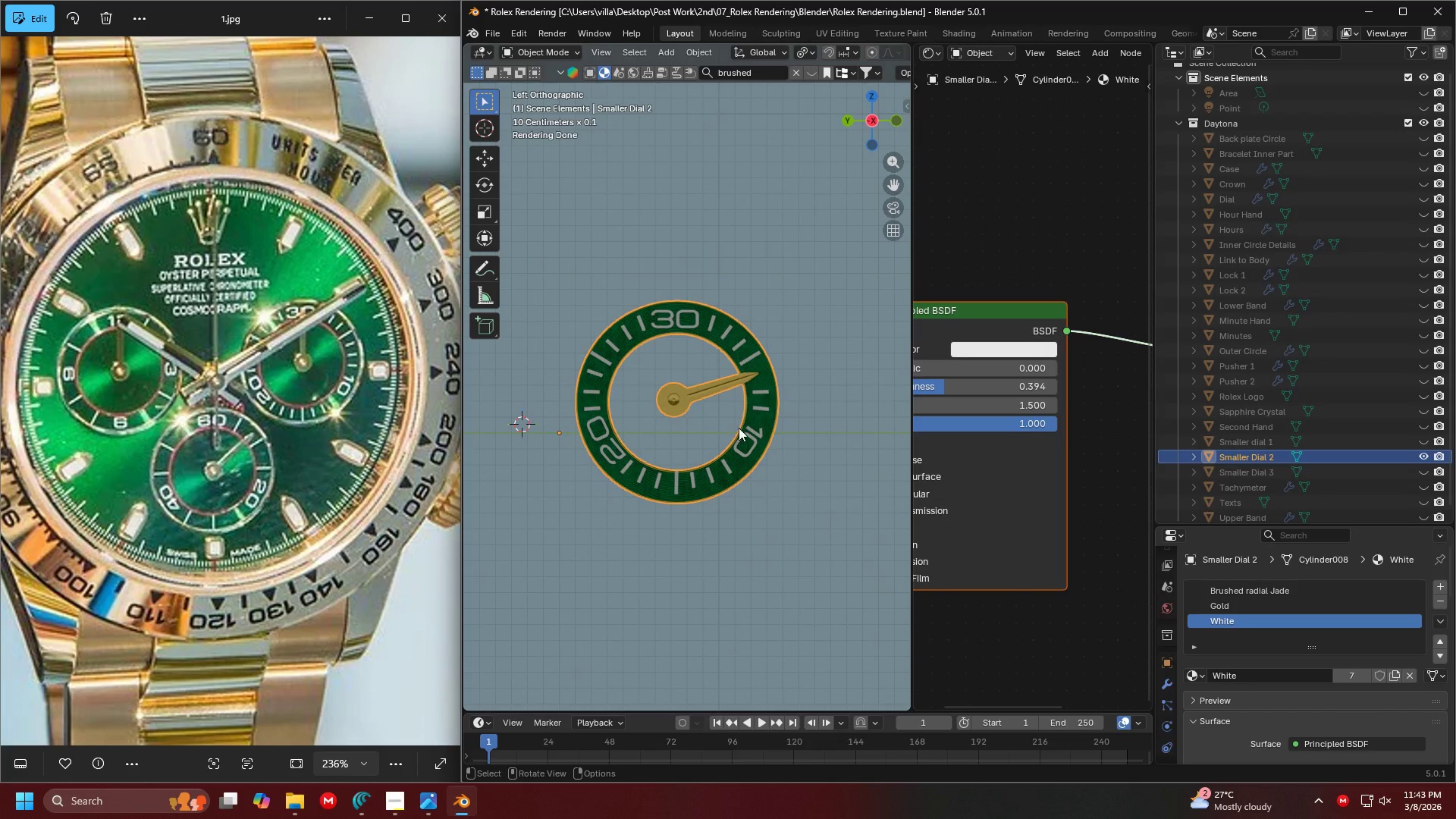 
scroll: coordinate [770, 278], scroll_direction: down, amount: 6.0
 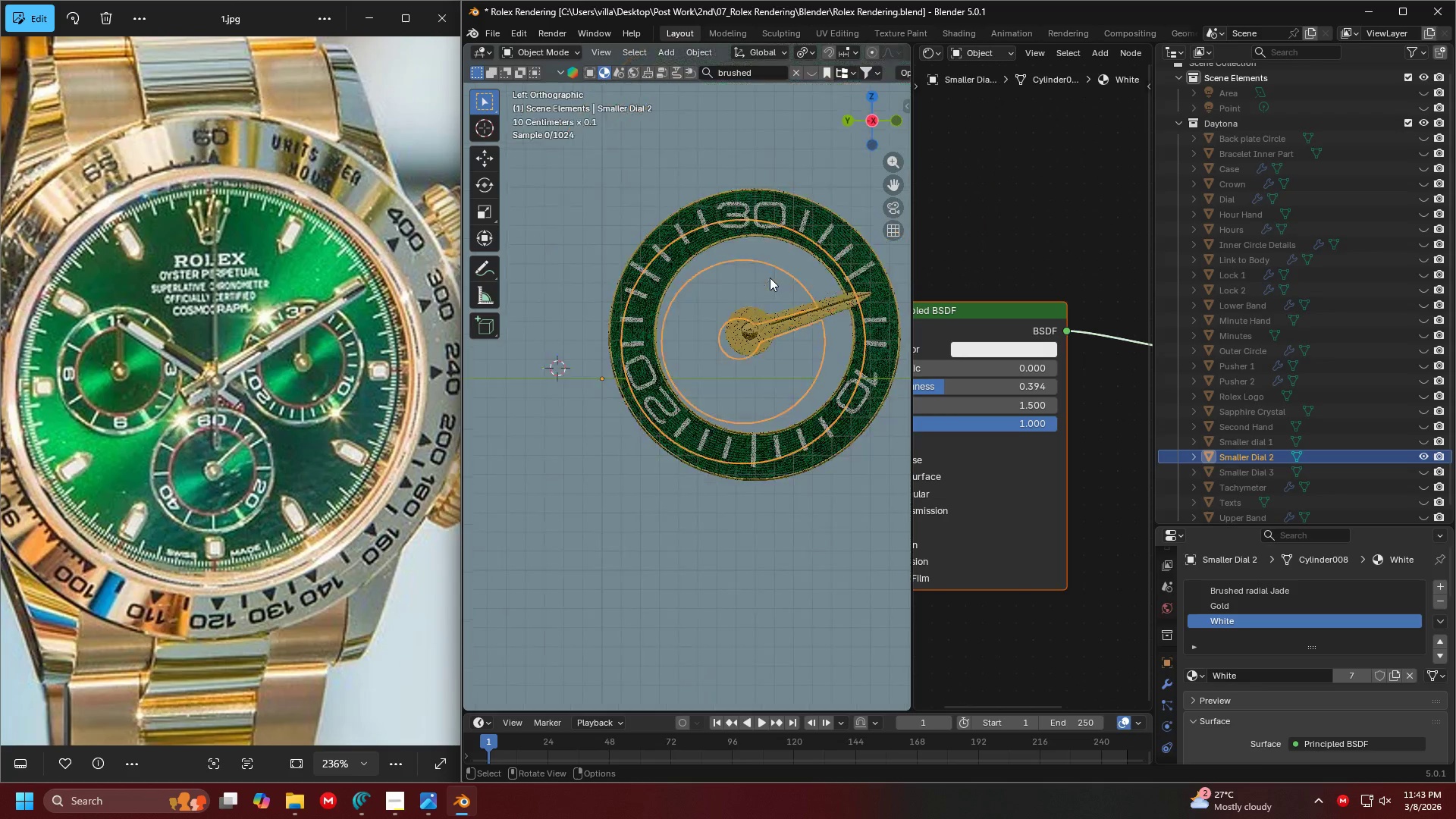 
key(Alt+H)
 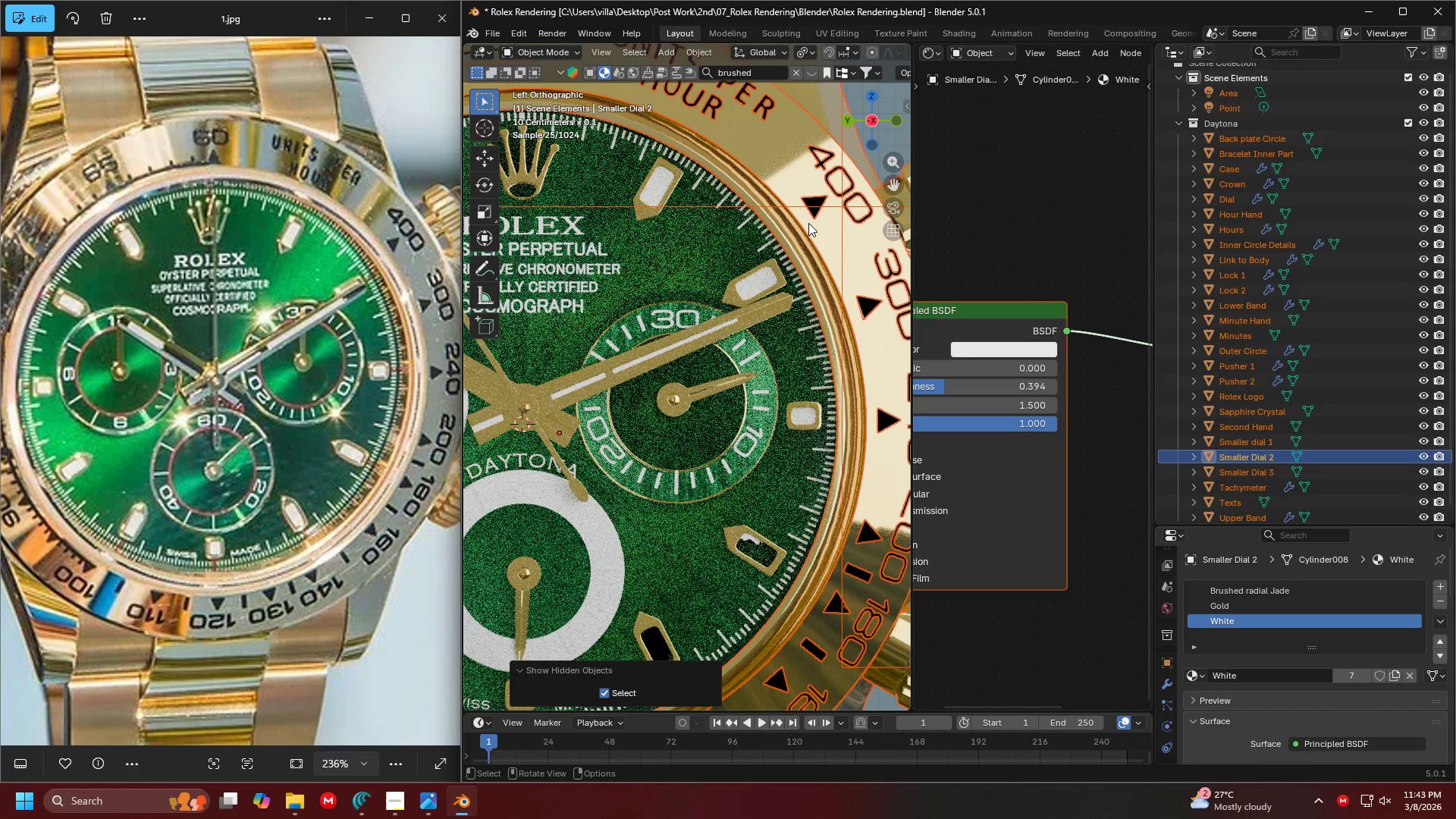 
hold_key(key=ShiftLeft, duration=0.45)
 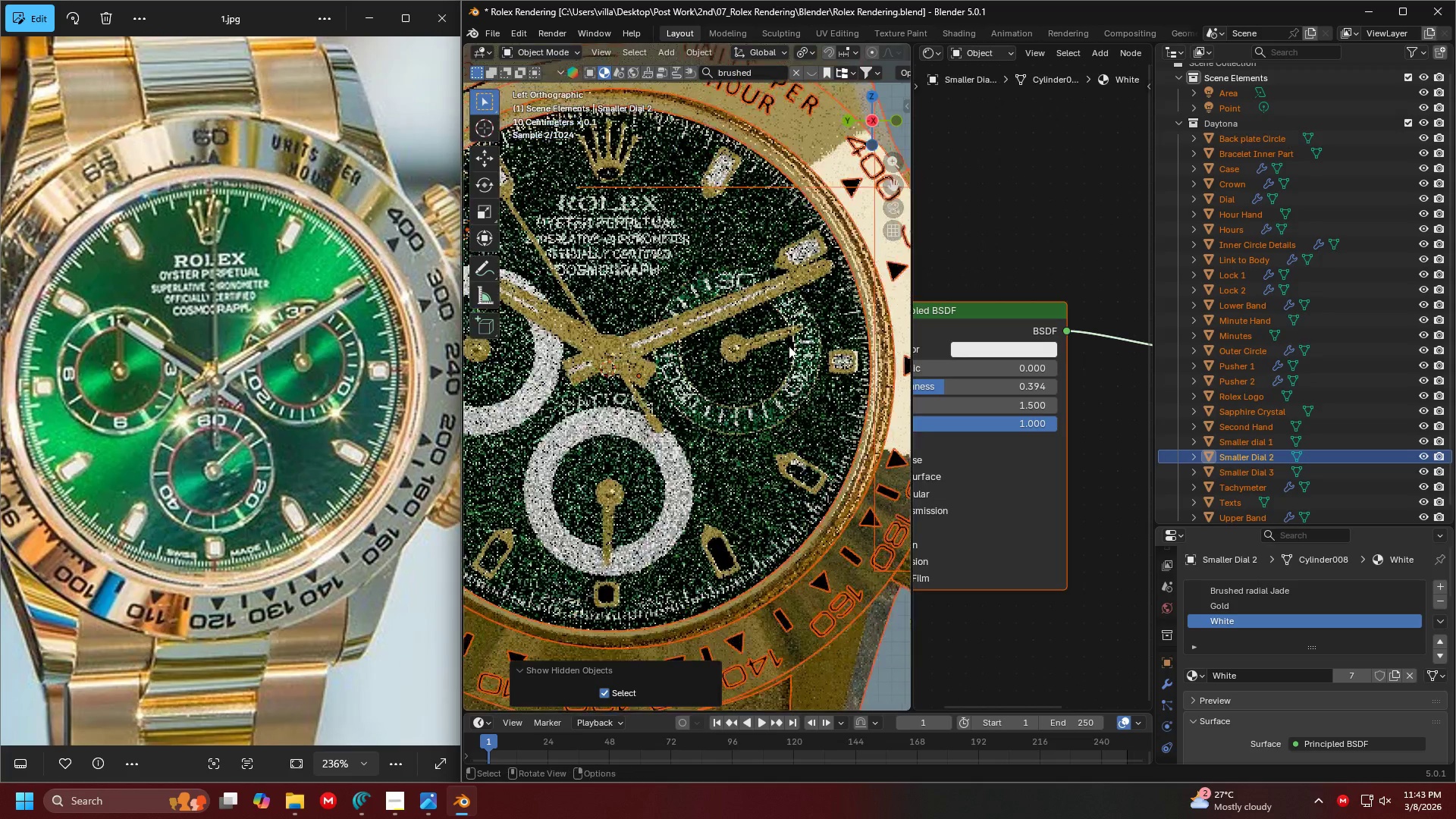 
scroll: coordinate [749, 307], scroll_direction: down, amount: 1.0
 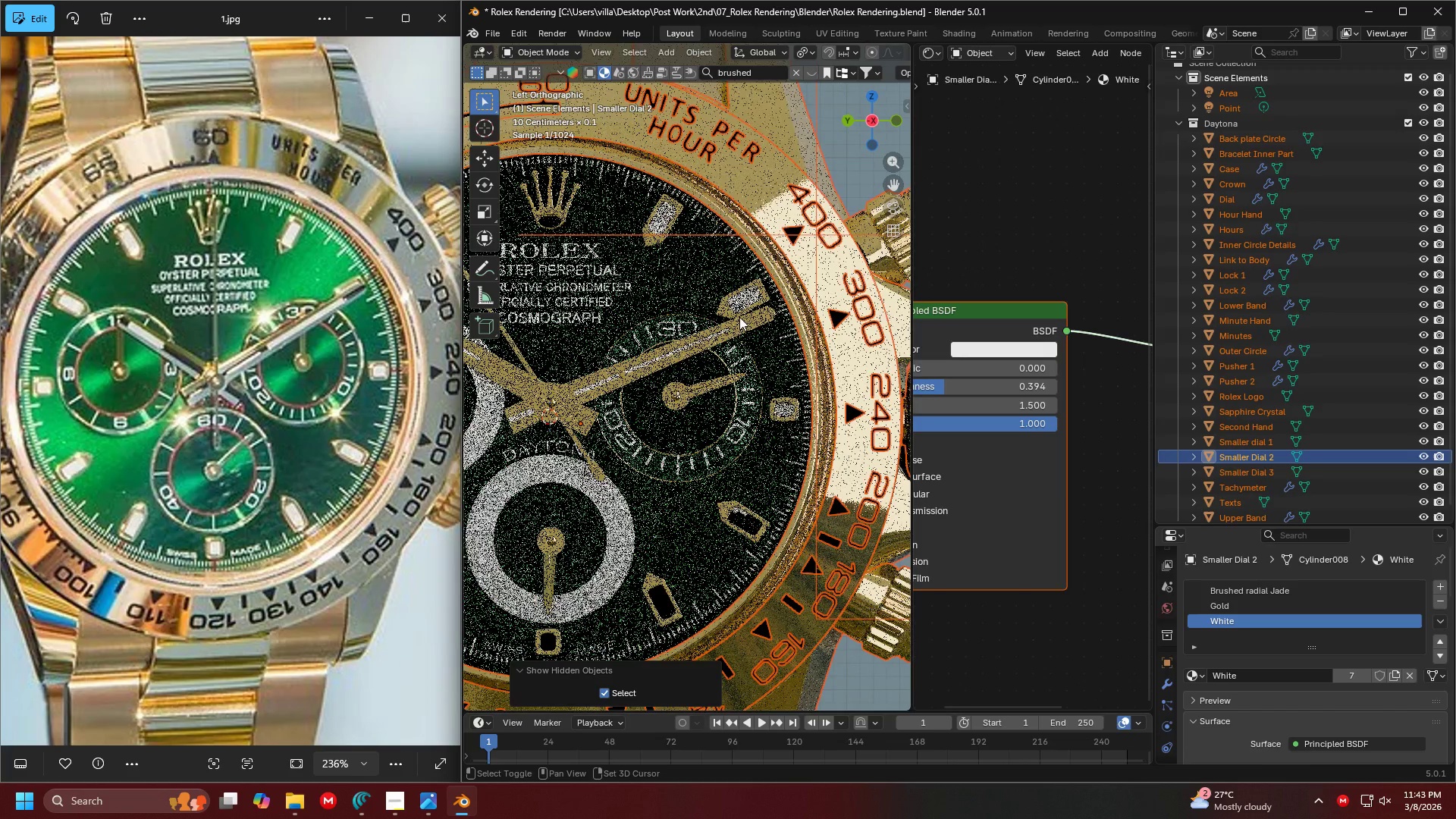 
scroll: coordinate [784, 369], scroll_direction: up, amount: 3.0
 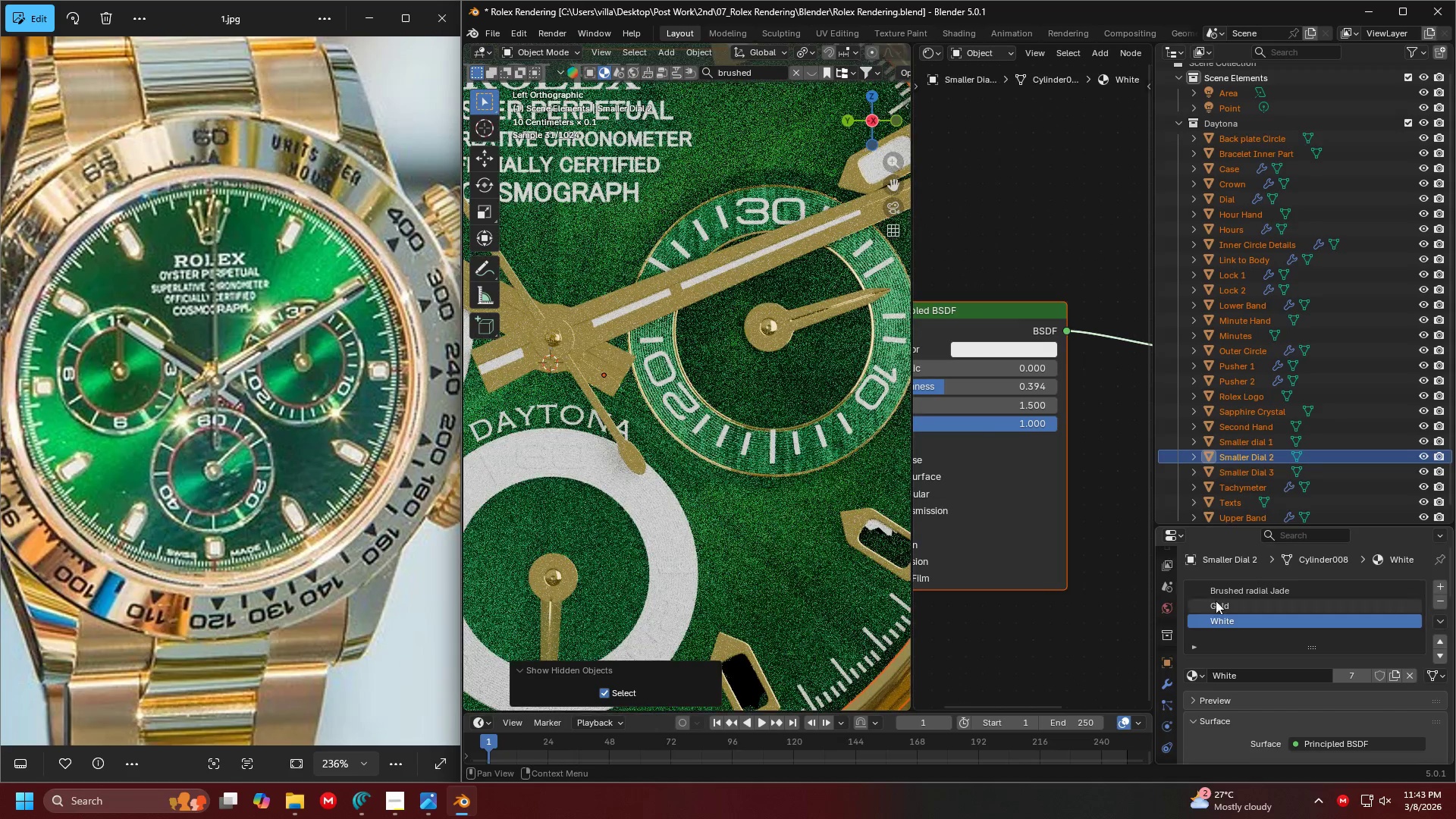 
left_click([1254, 592])
 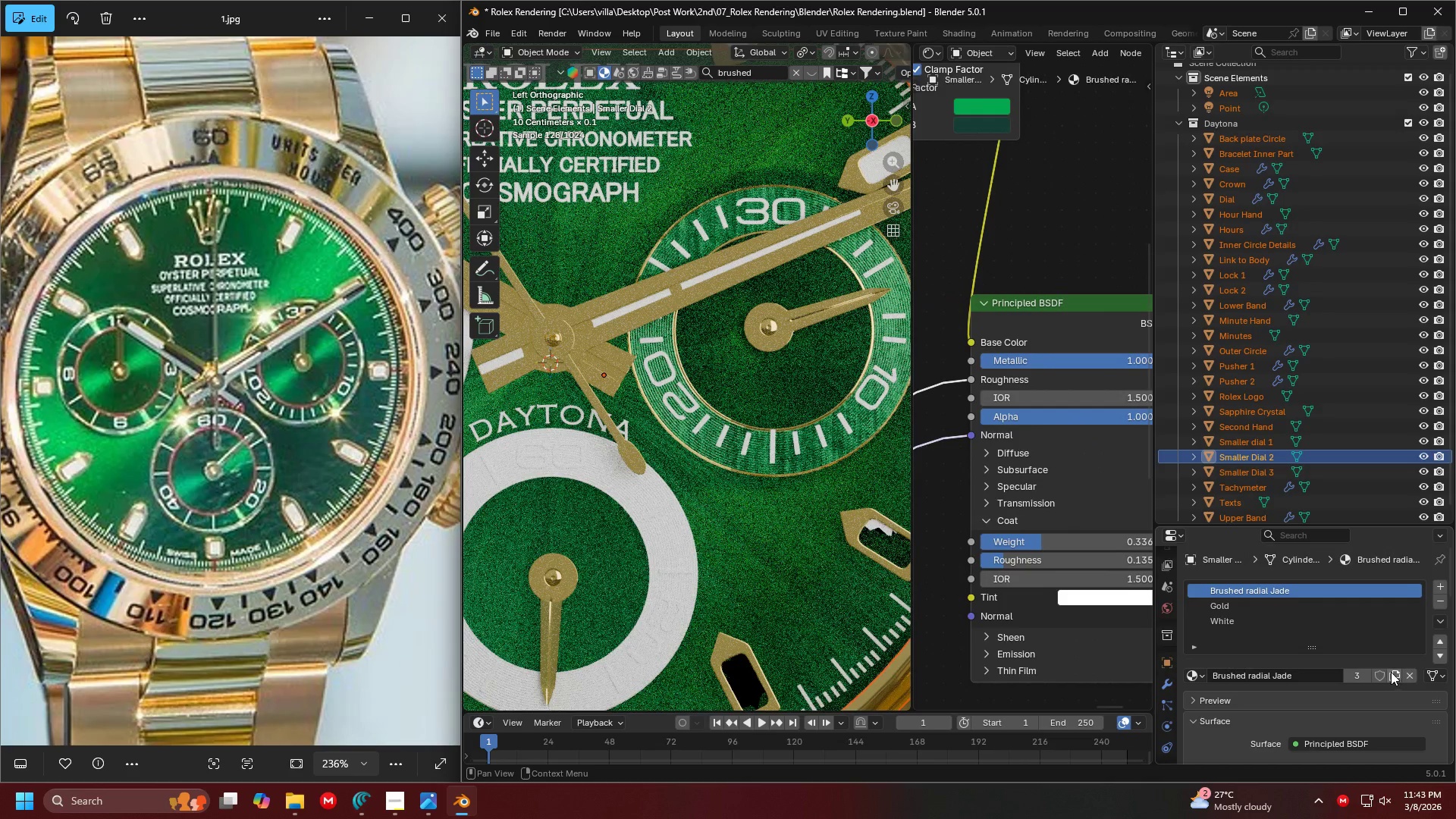 
left_click([1393, 675])
 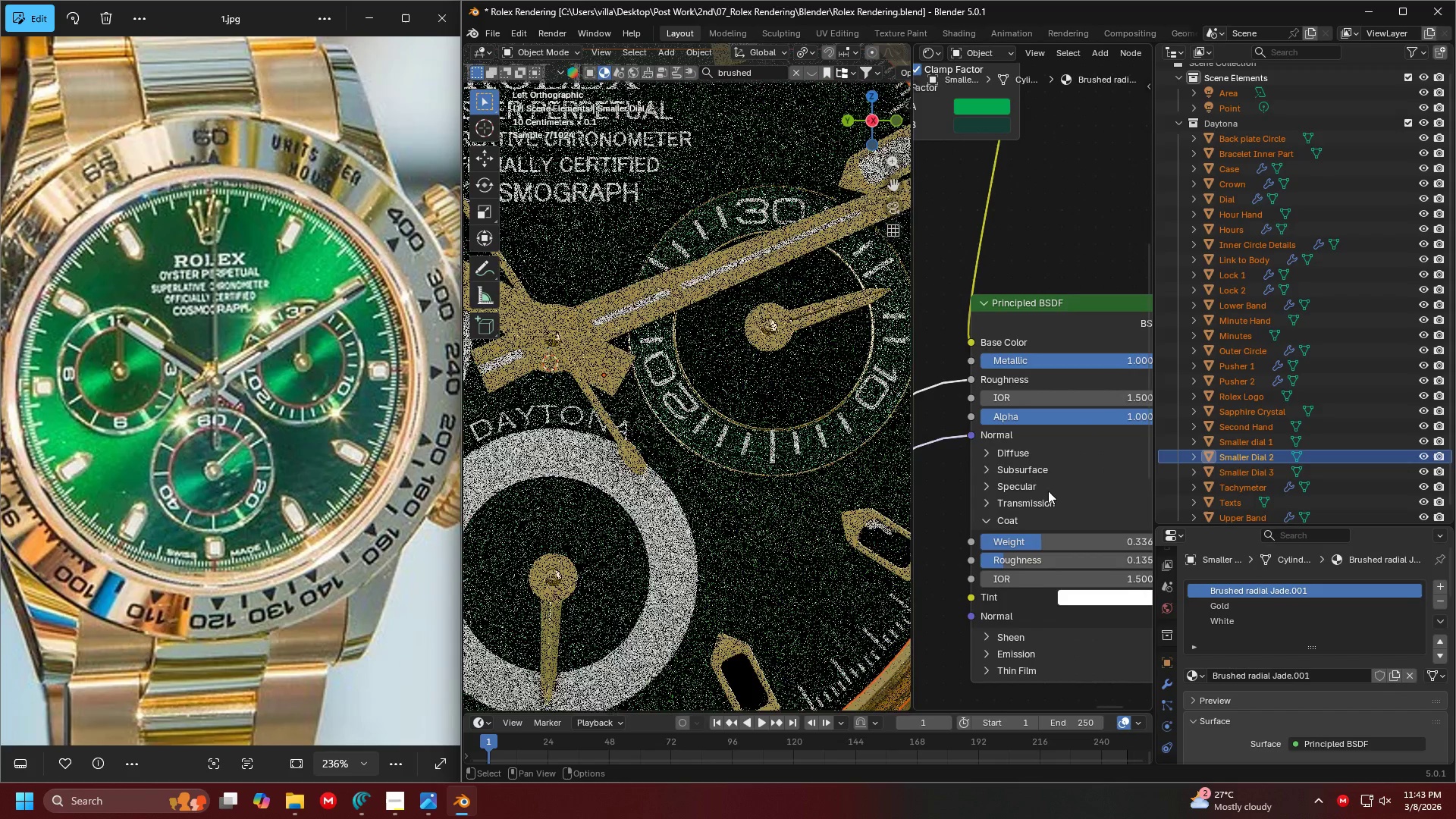 
scroll: coordinate [1006, 463], scroll_direction: down, amount: 6.0
 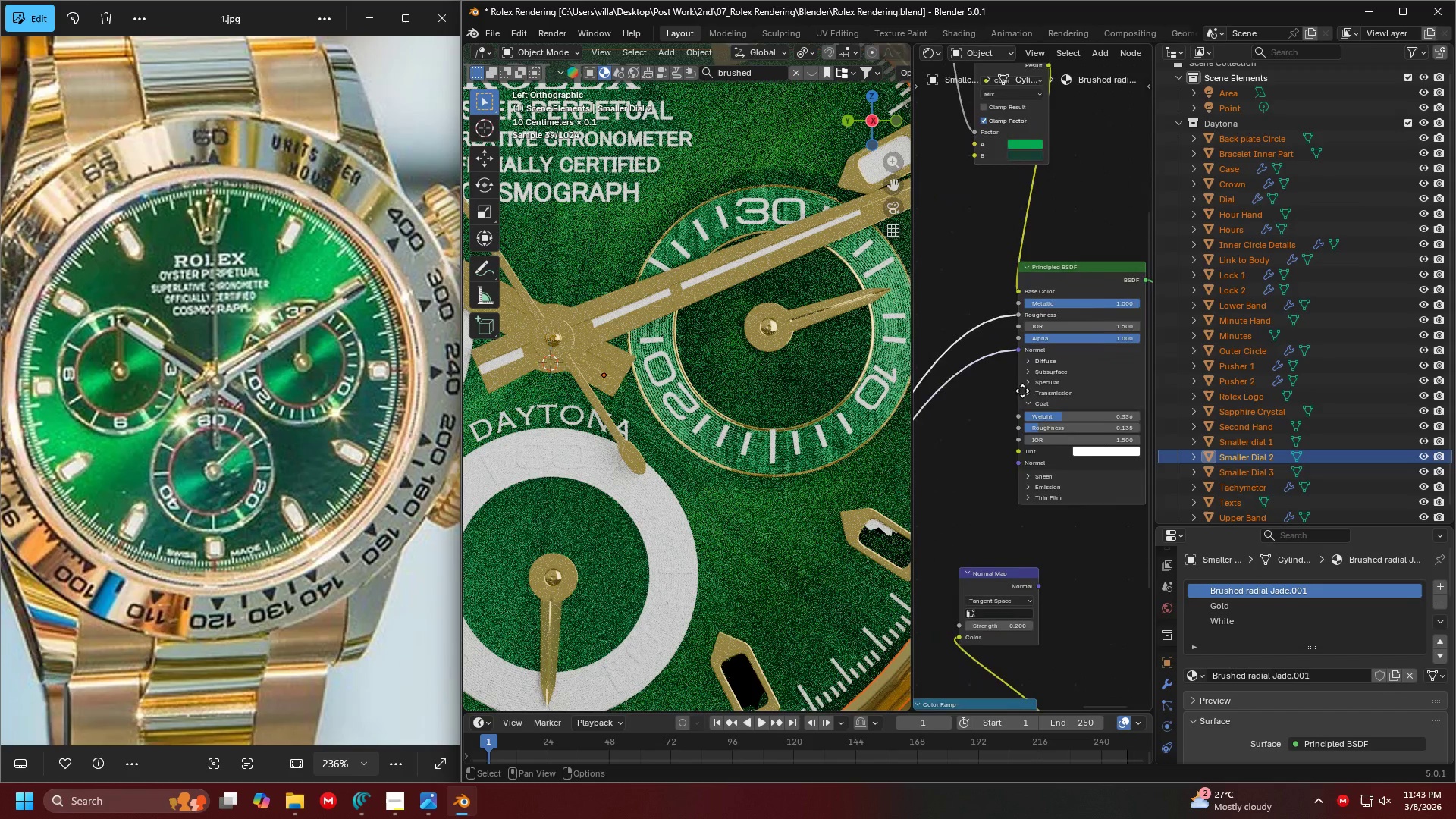 
scroll: coordinate [1010, 368], scroll_direction: up, amount: 2.0
 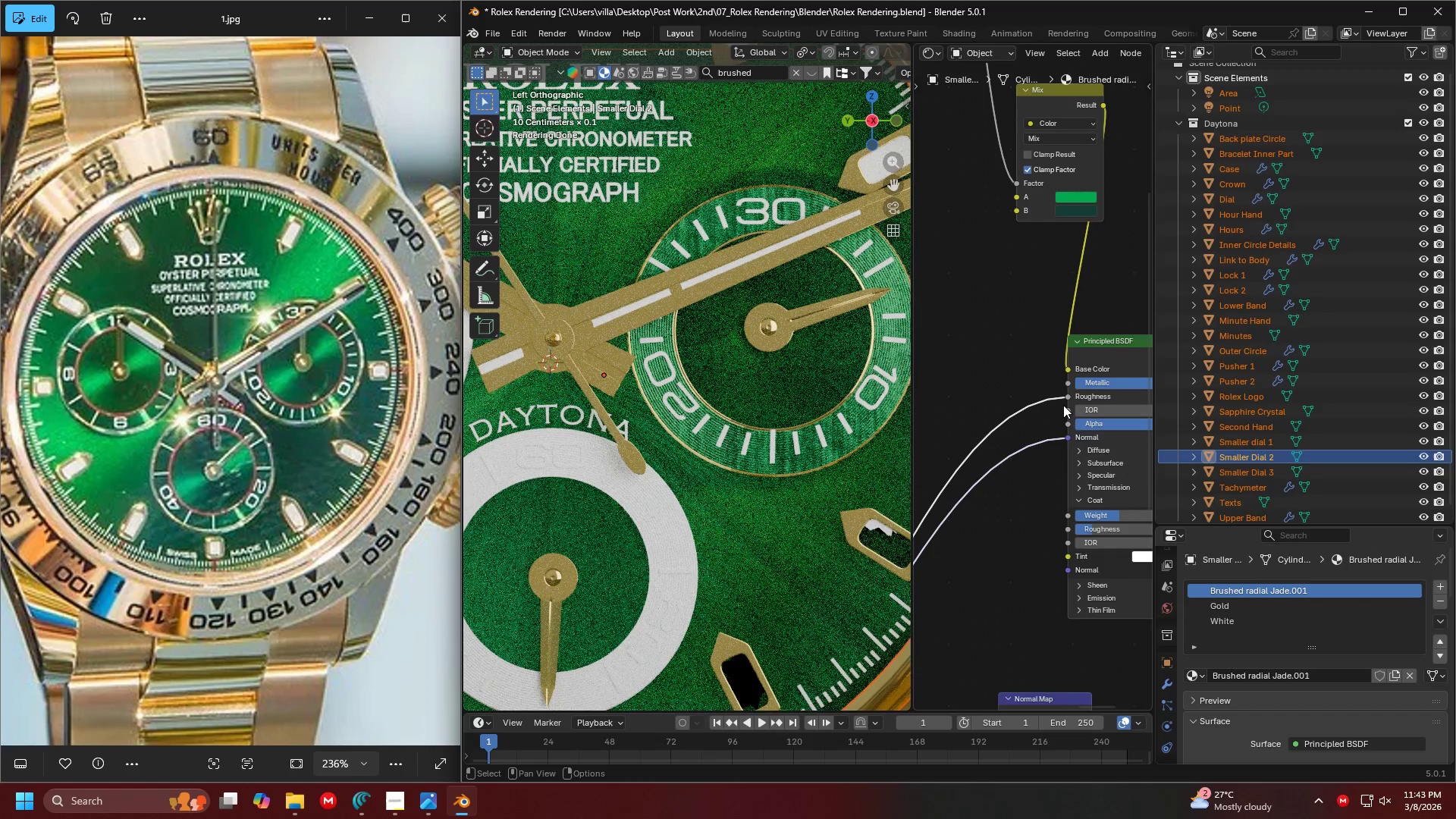 
left_click_drag(start_coordinate=[1064, 398], to_coordinate=[1035, 425])
 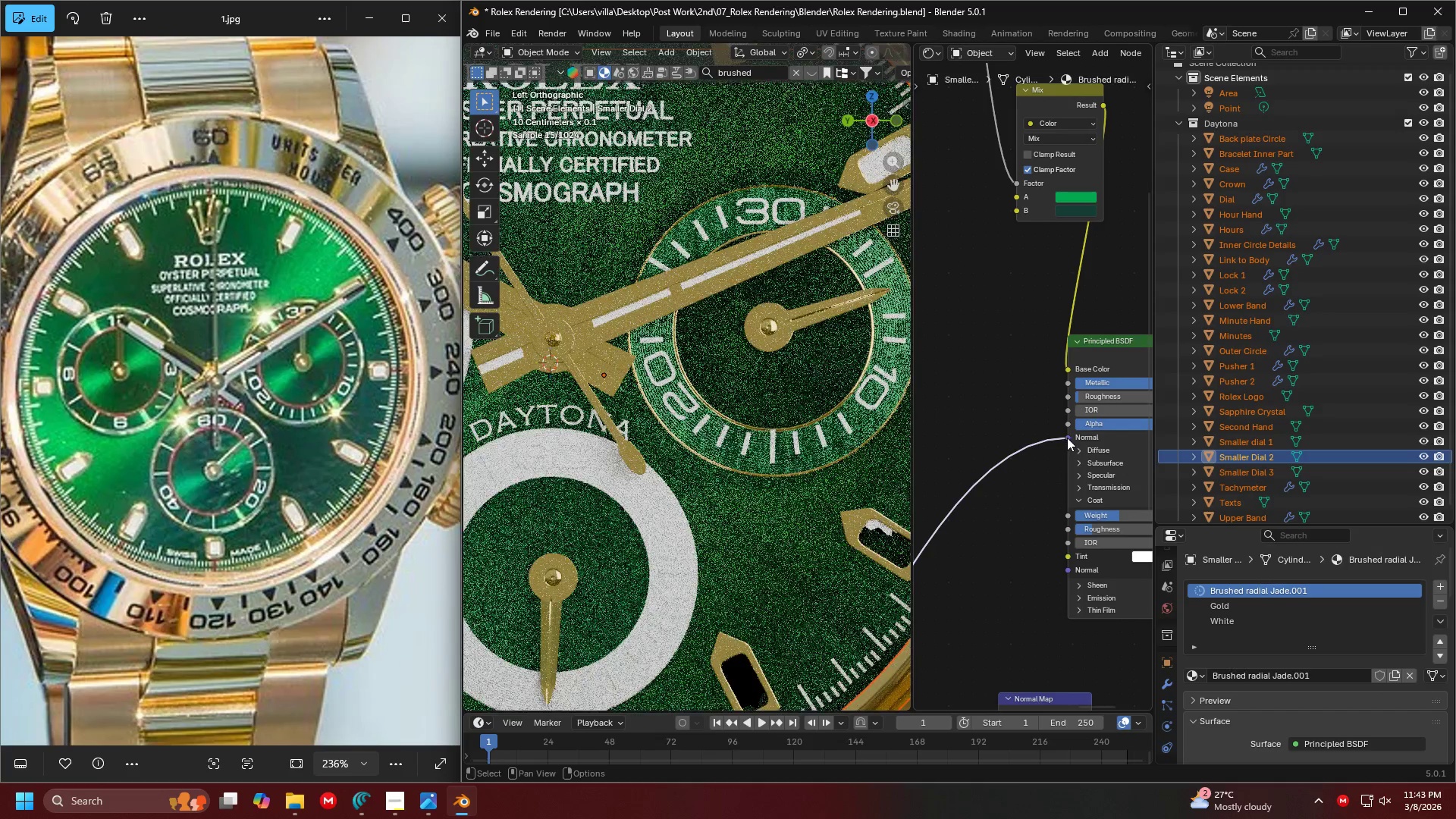 
left_click_drag(start_coordinate=[1067, 438], to_coordinate=[1019, 463])
 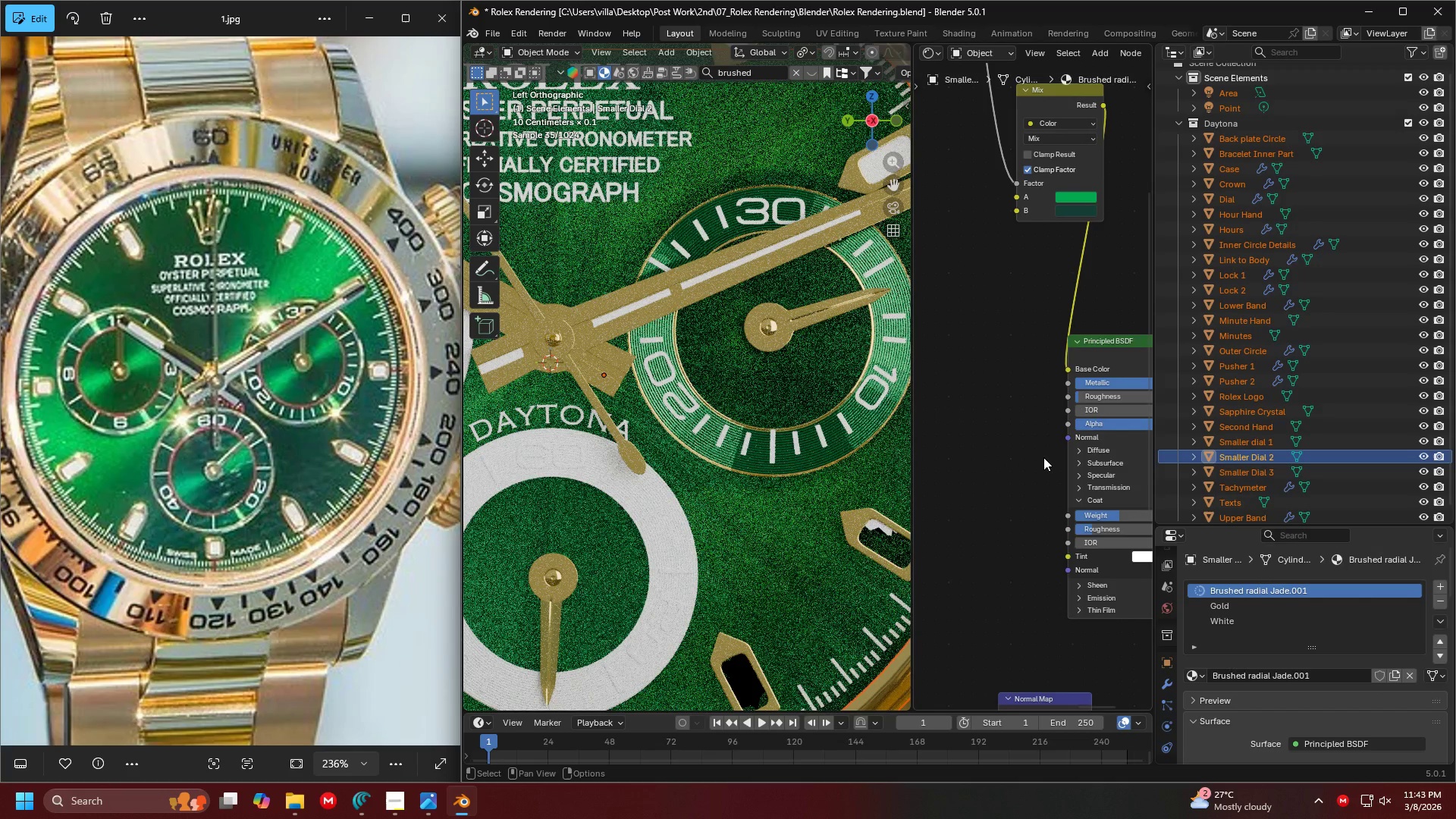 
scroll: coordinate [1043, 457], scroll_direction: down, amount: 3.0
 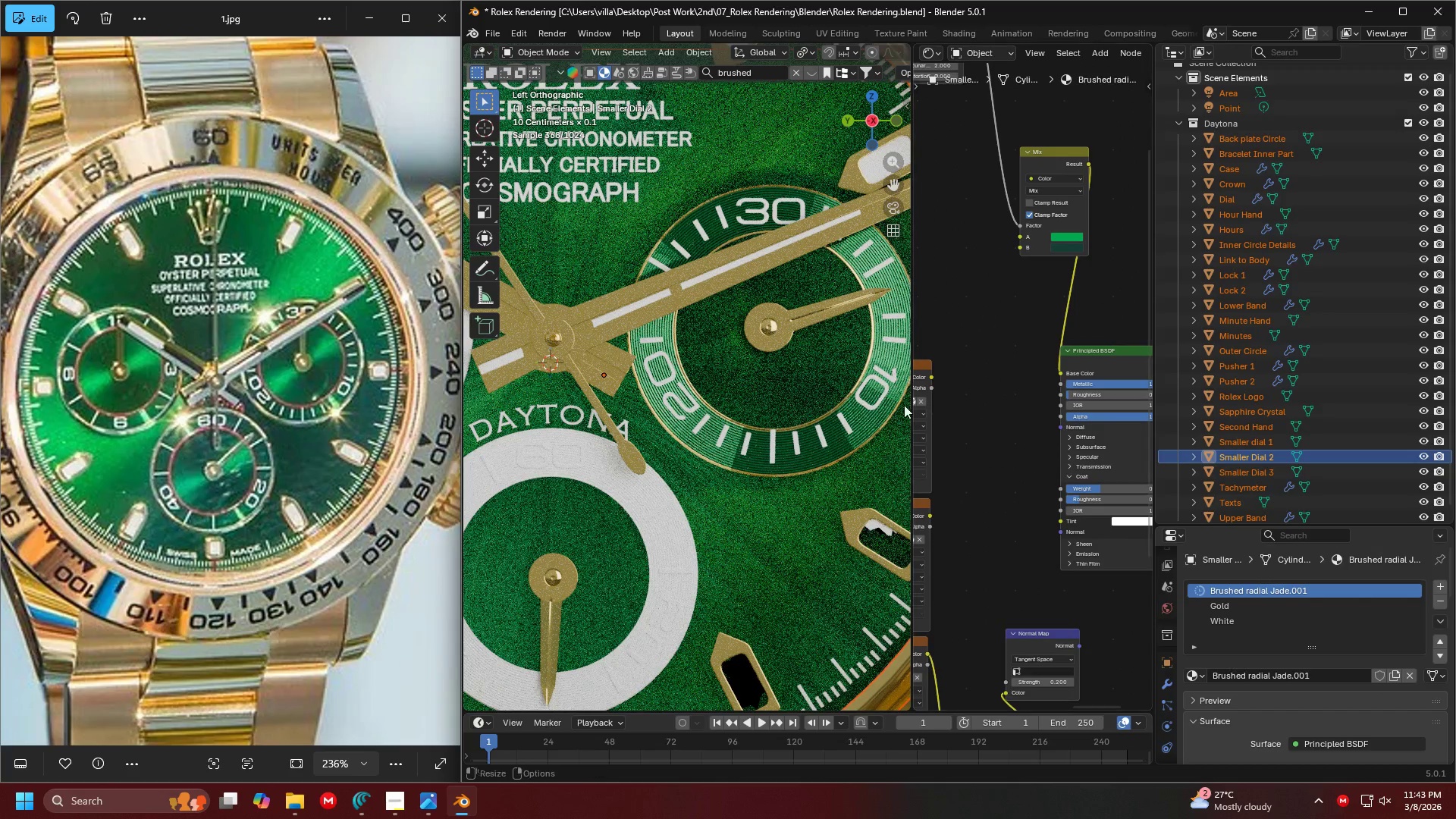 
right_click([844, 395])
 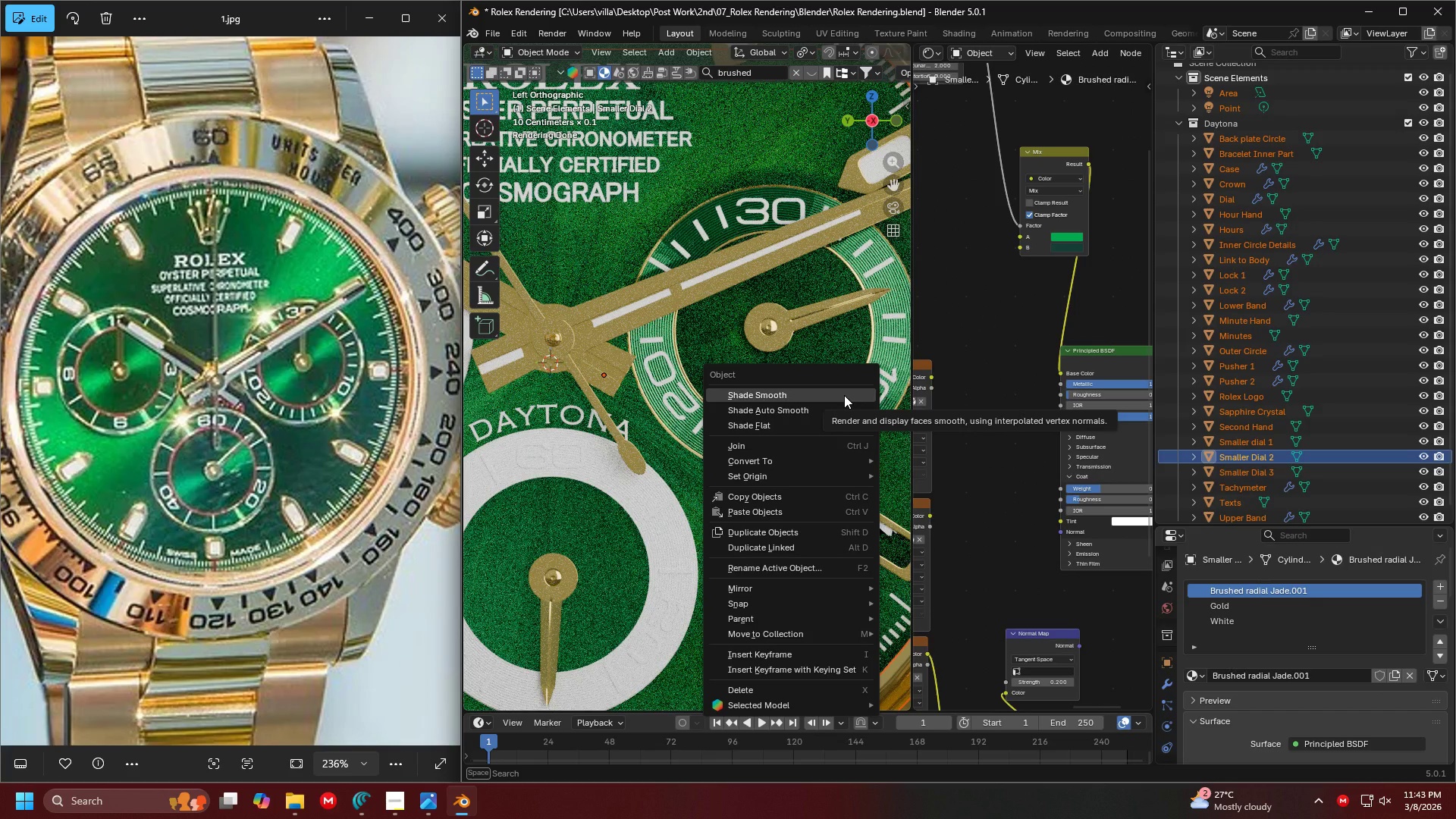 
left_click([844, 395])
 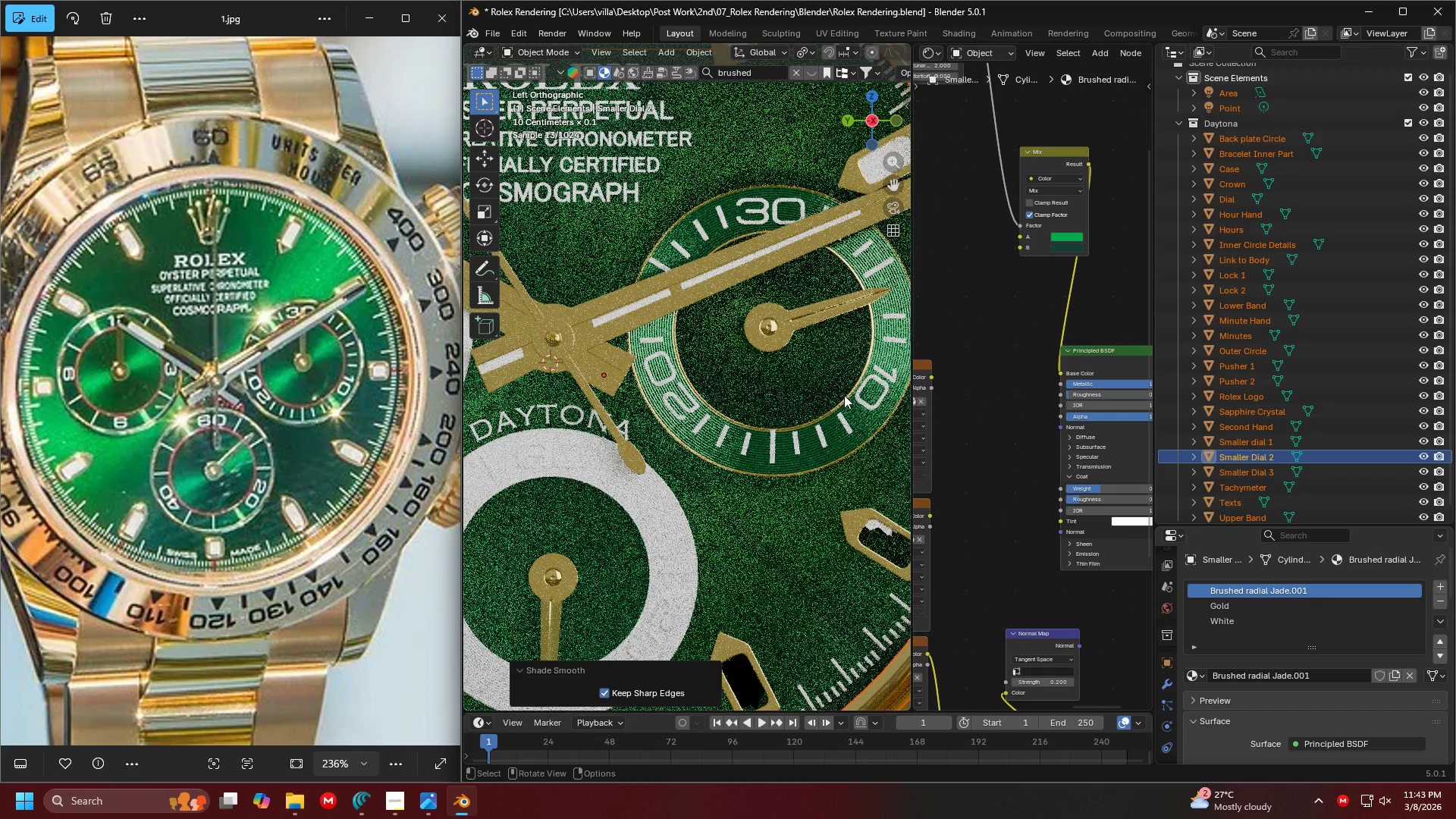 
right_click([844, 395])
 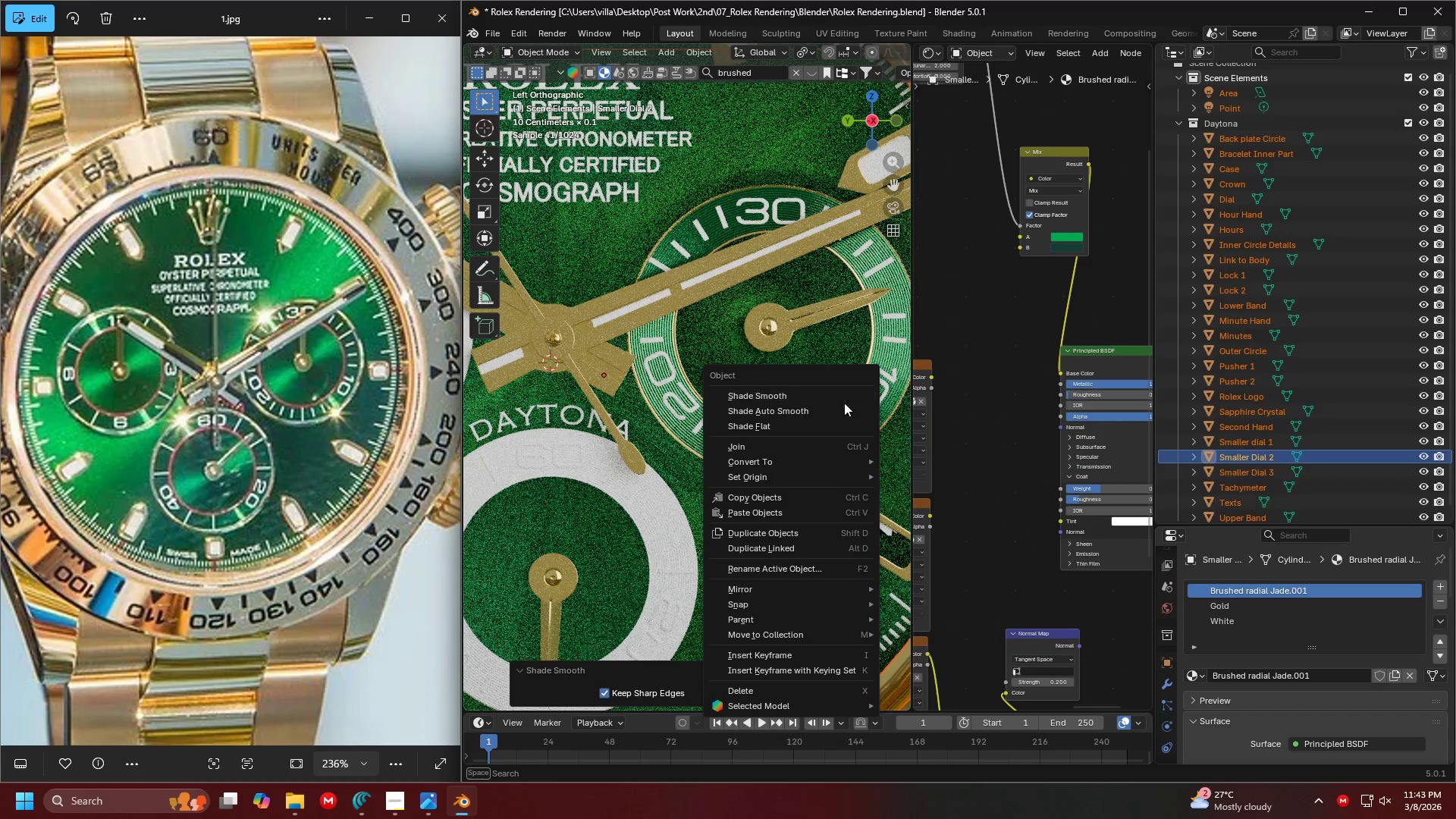 
left_click([843, 404])
 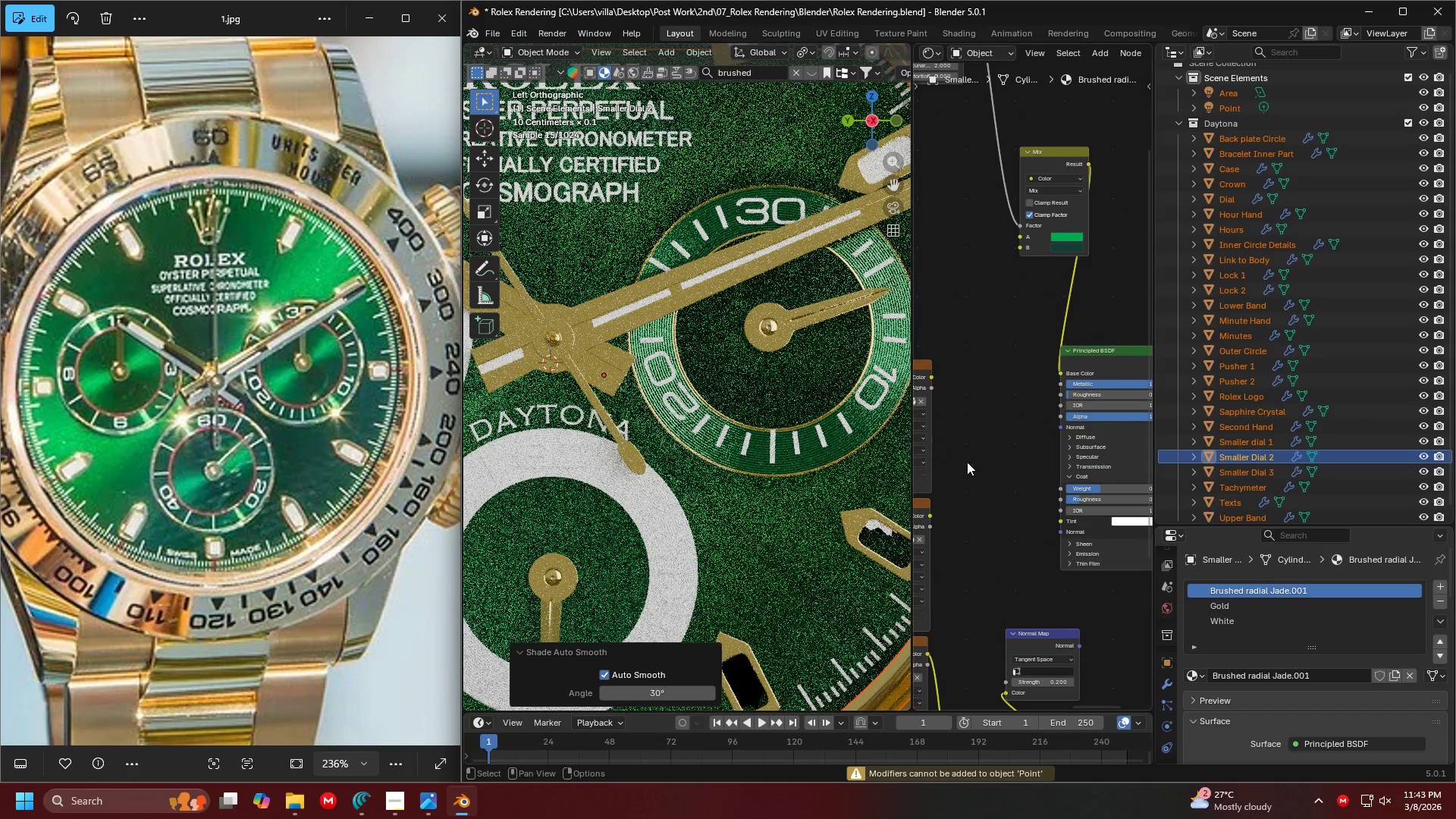 
scroll: coordinate [1018, 469], scroll_direction: up, amount: 5.0
 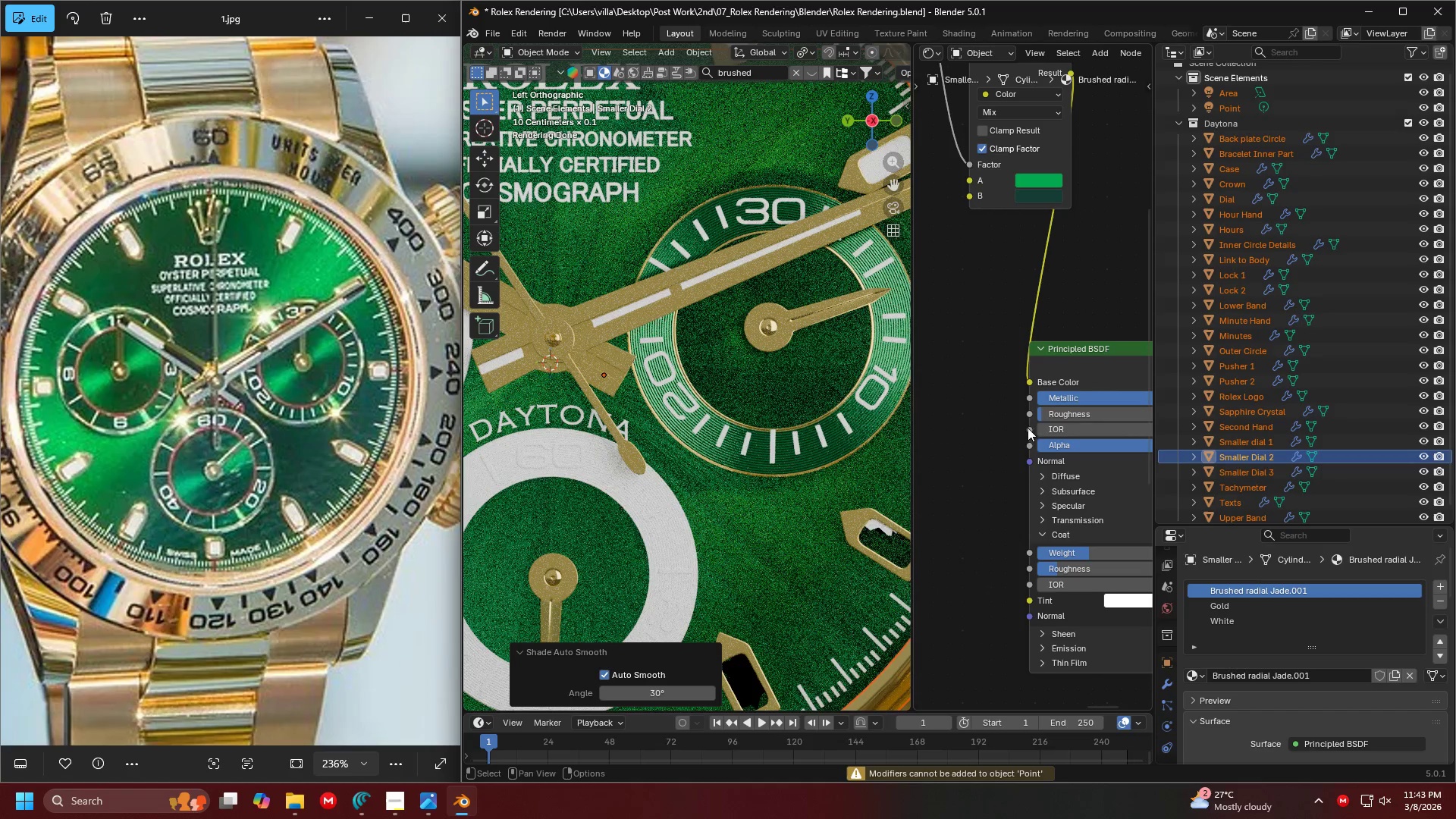 
scroll: coordinate [785, 376], scroll_direction: down, amount: 6.0
 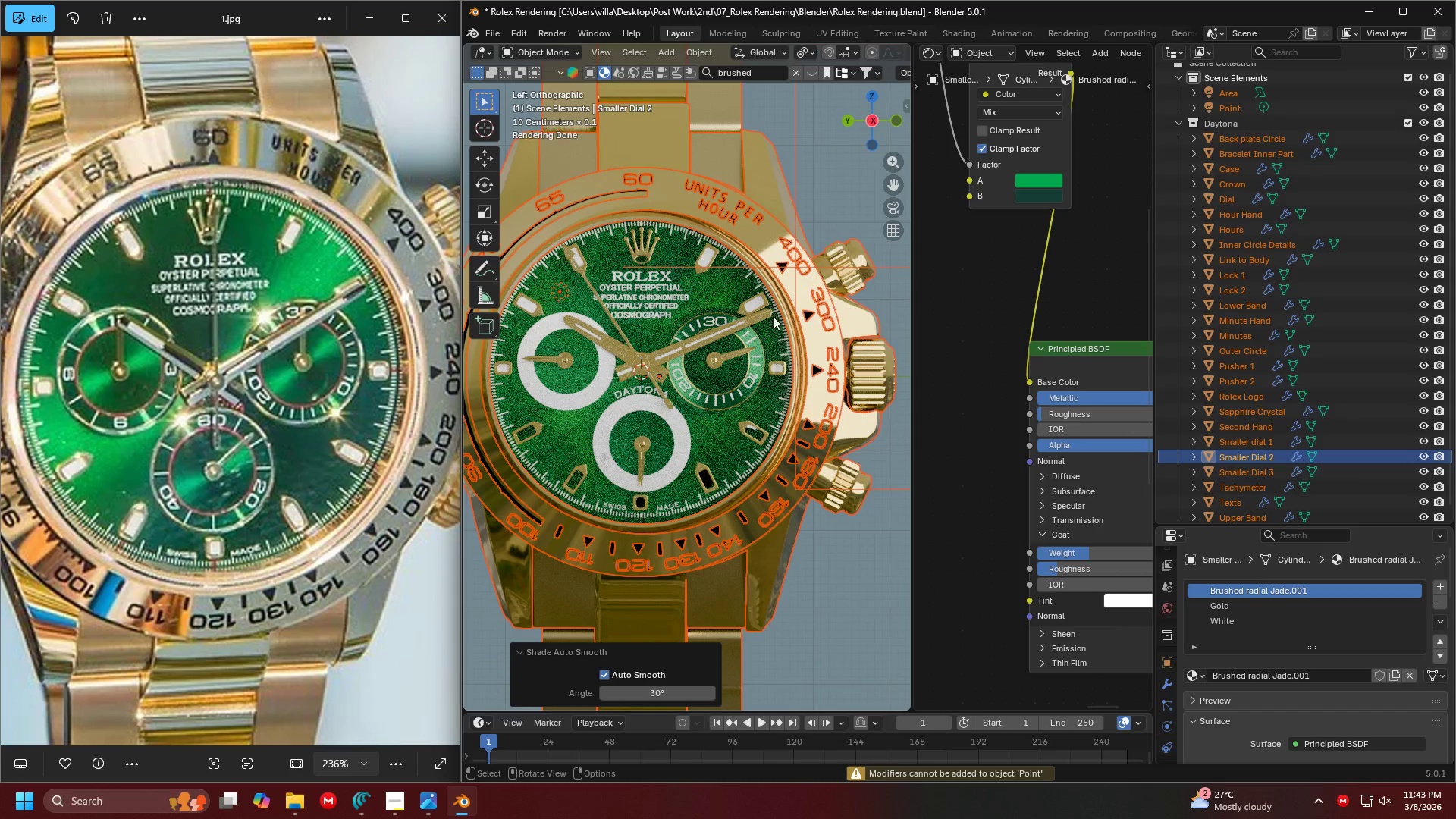 
scroll: coordinate [915, 437], scroll_direction: up, amount: 9.0
 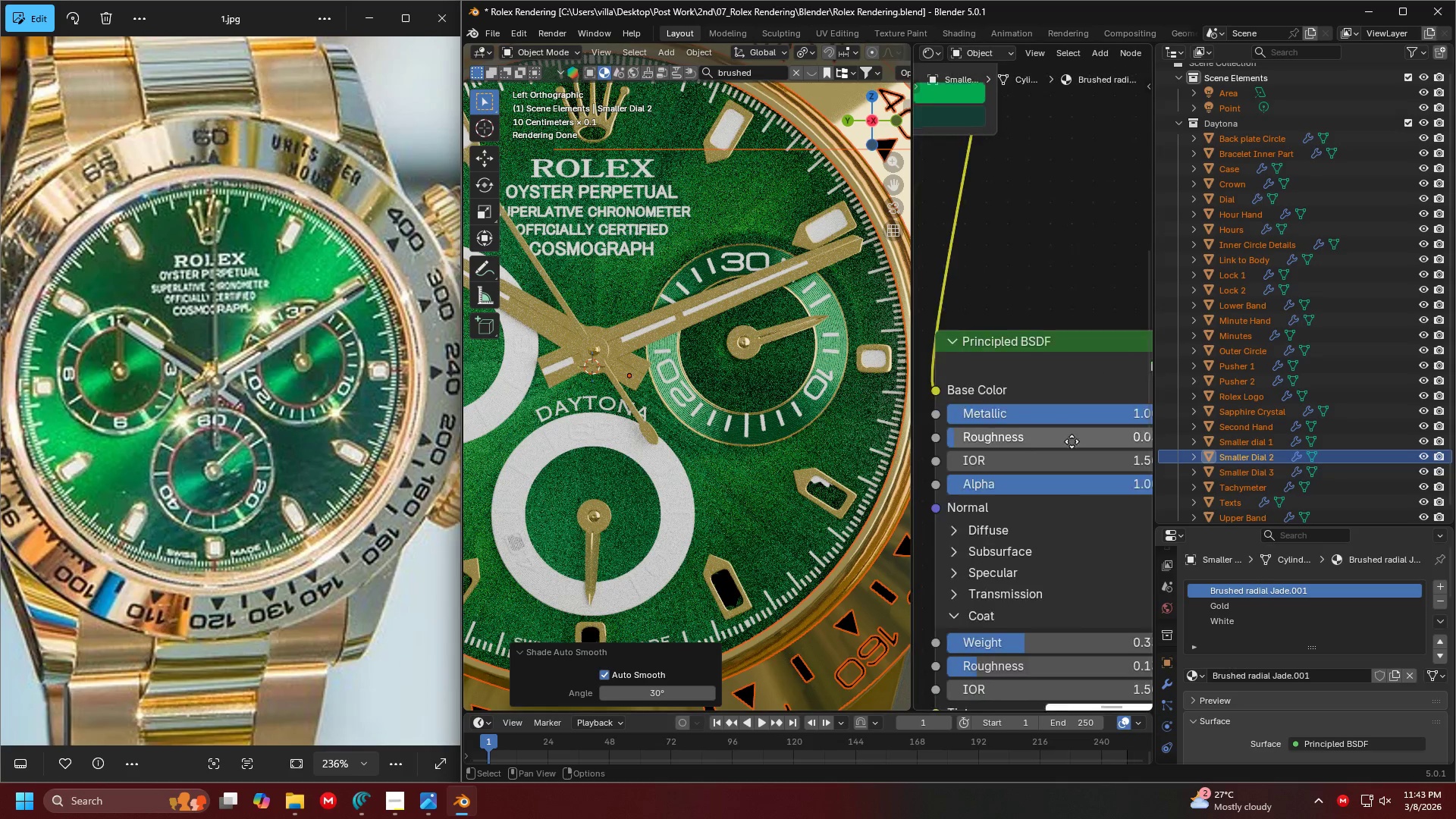 
left_click_drag(start_coordinate=[1040, 443], to_coordinate=[1085, 443])
 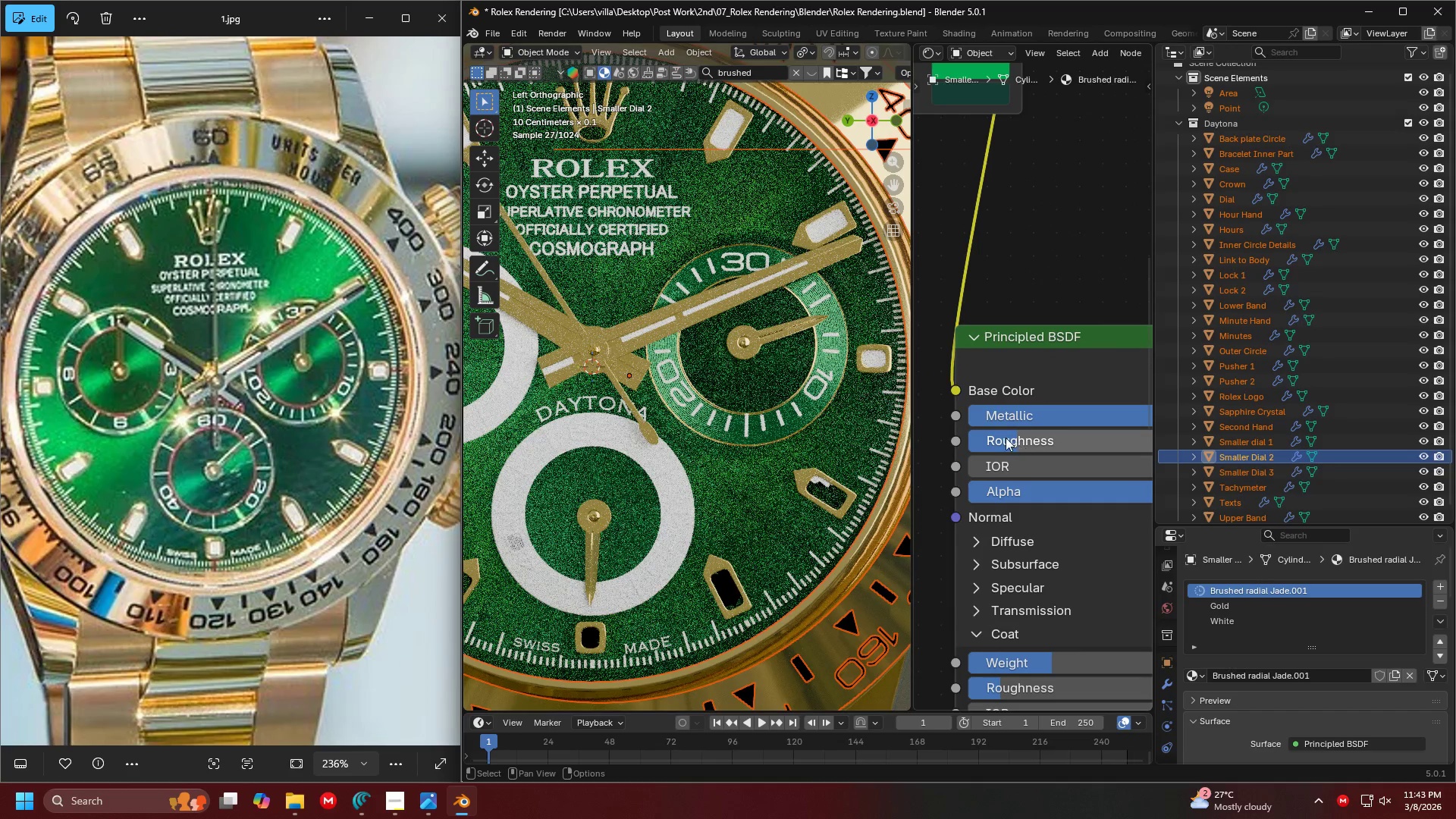 
scroll: coordinate [1088, 439], scroll_direction: up, amount: 1.0
 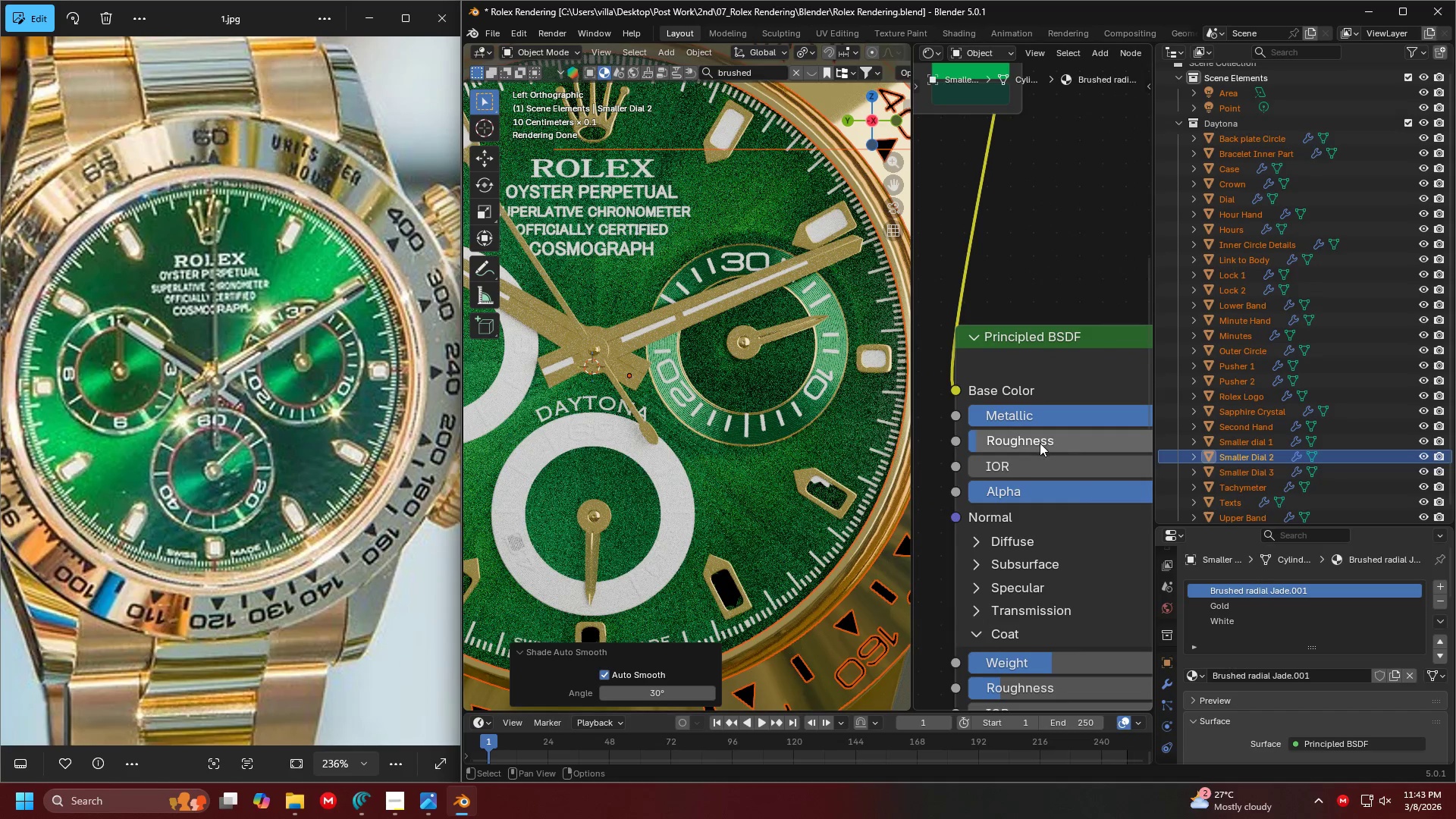 
left_click_drag(start_coordinate=[999, 436], to_coordinate=[1093, 437])
 